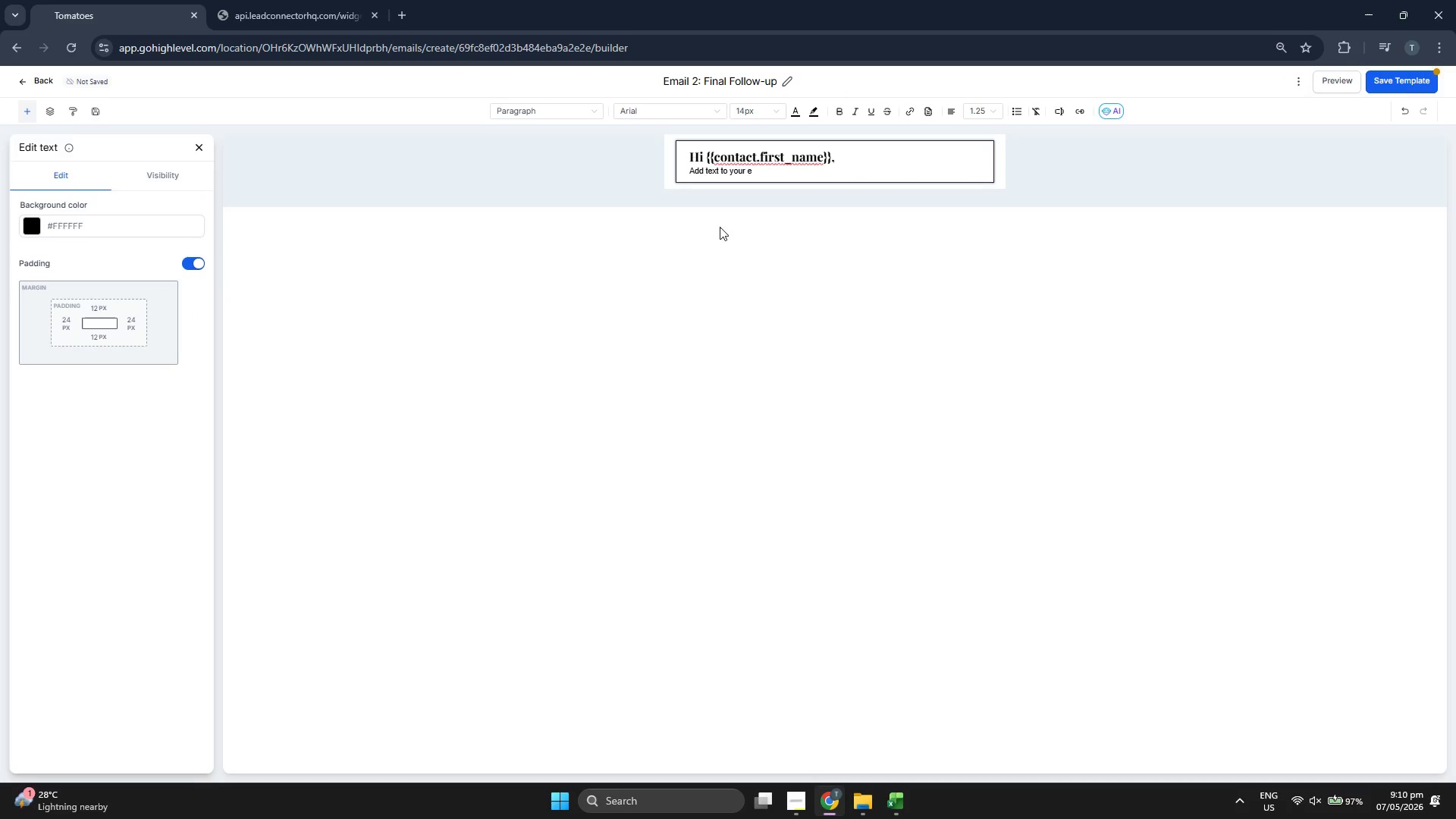 
key(Backspace)
 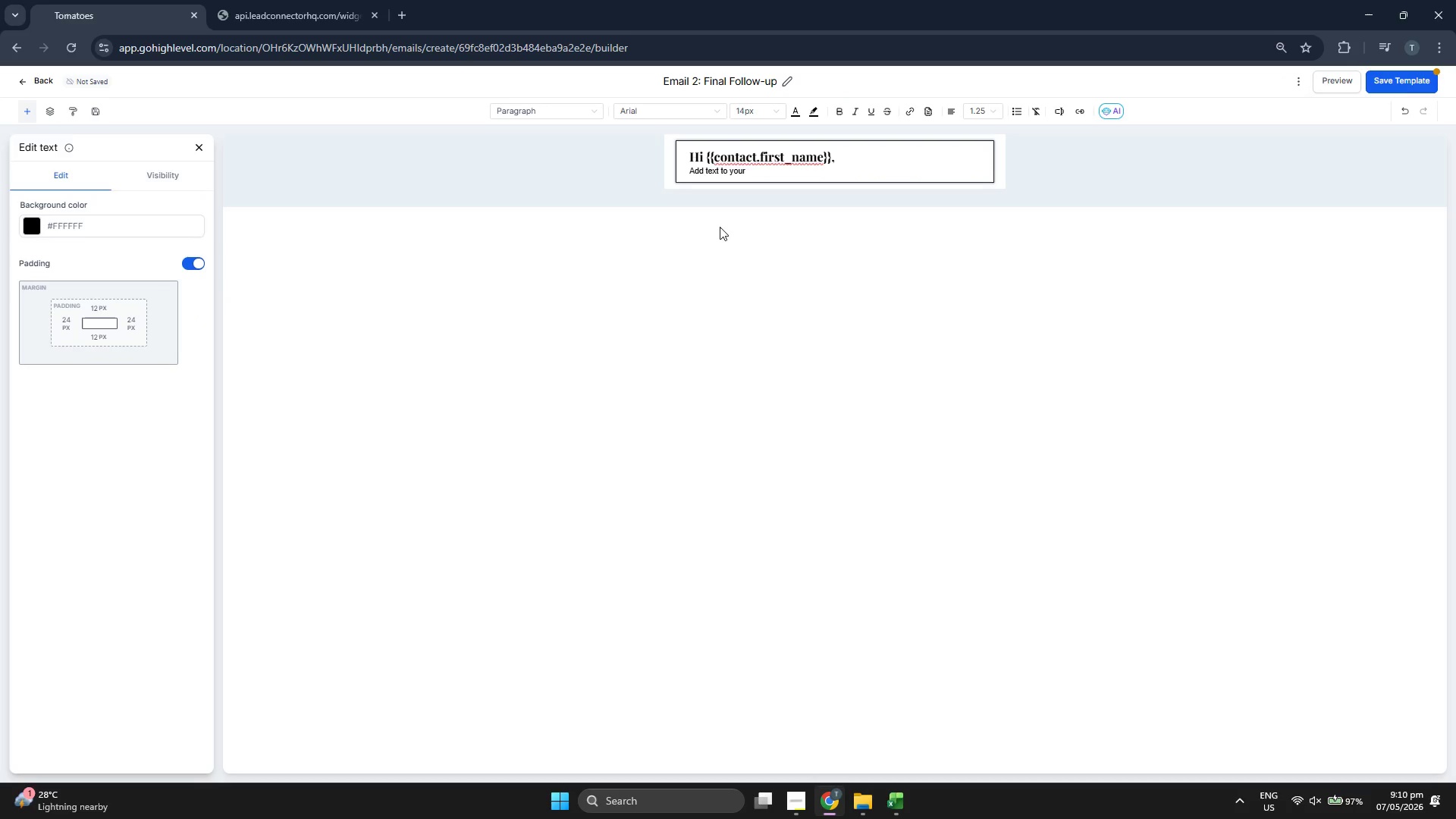 
key(Backspace)
 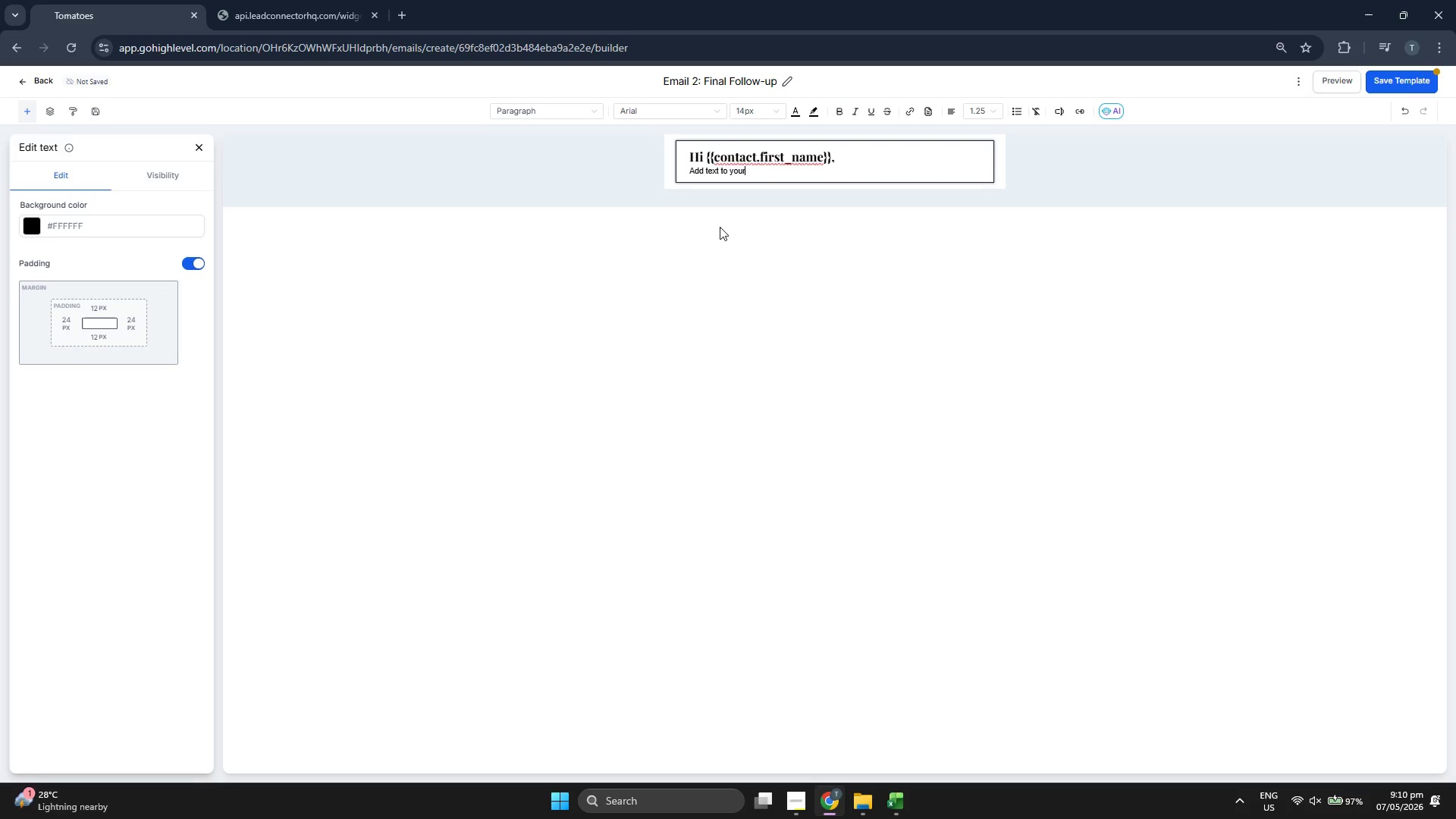 
key(Backspace)
 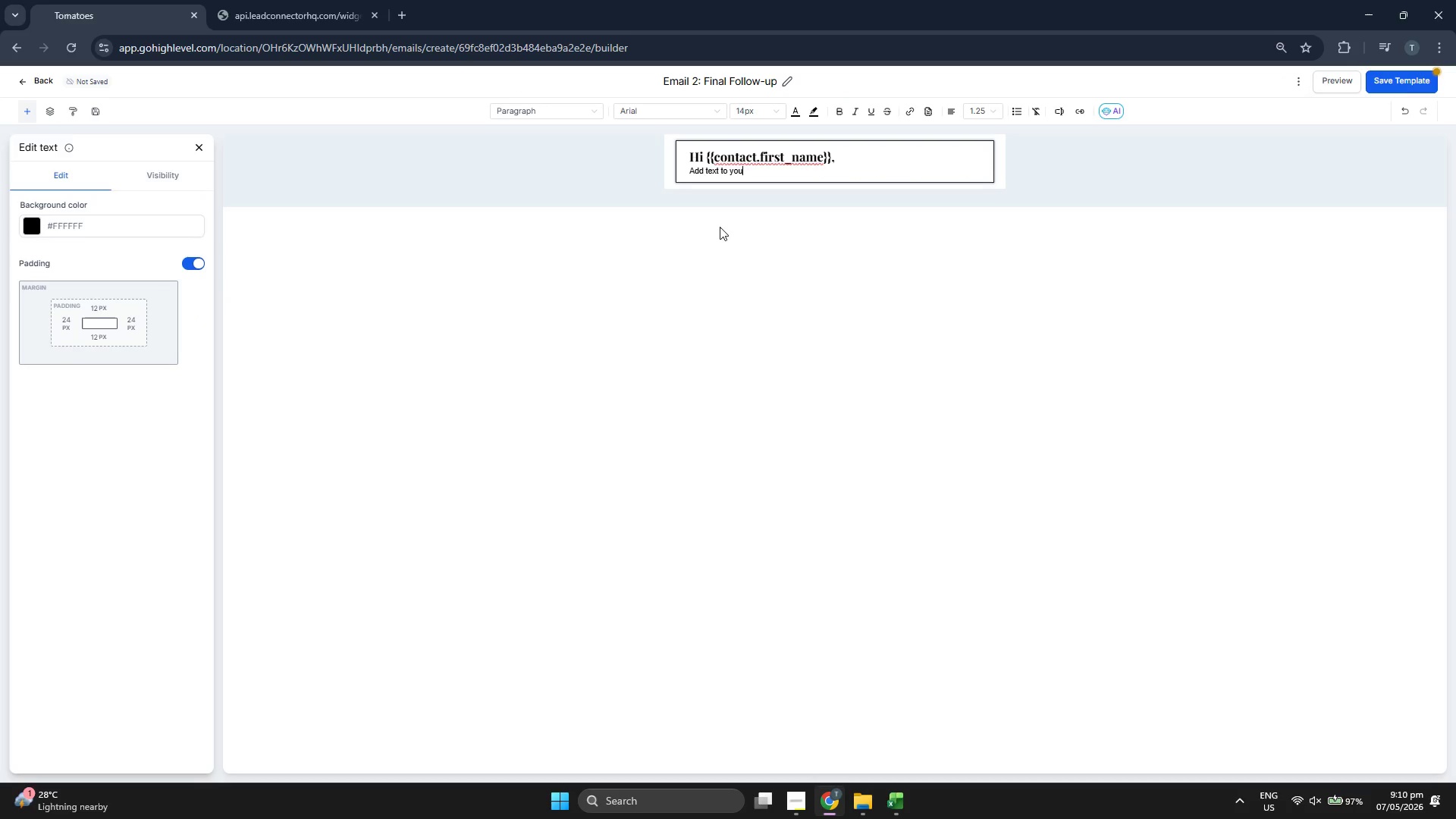 
key(Backspace)
 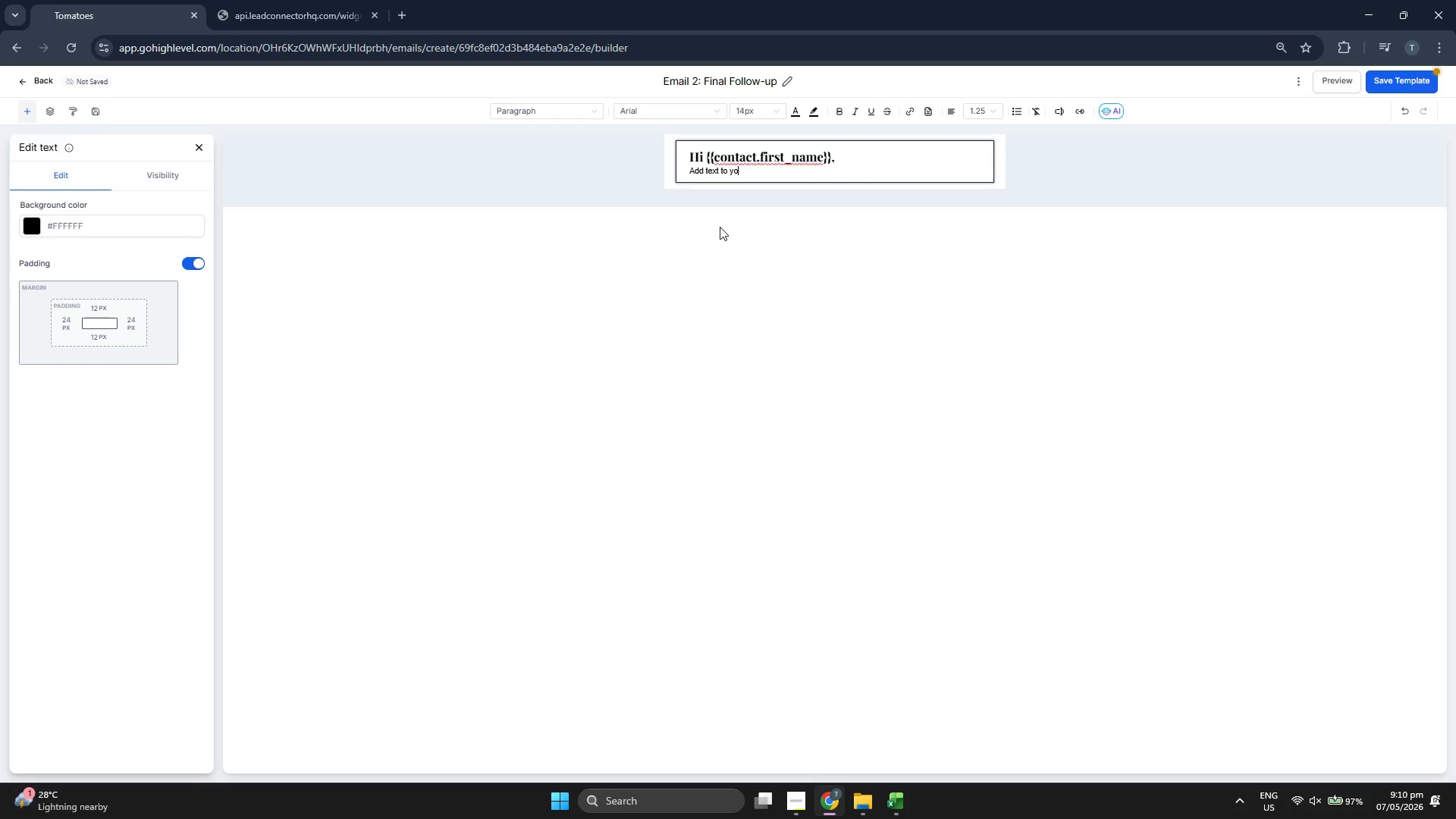 
key(Backspace)
 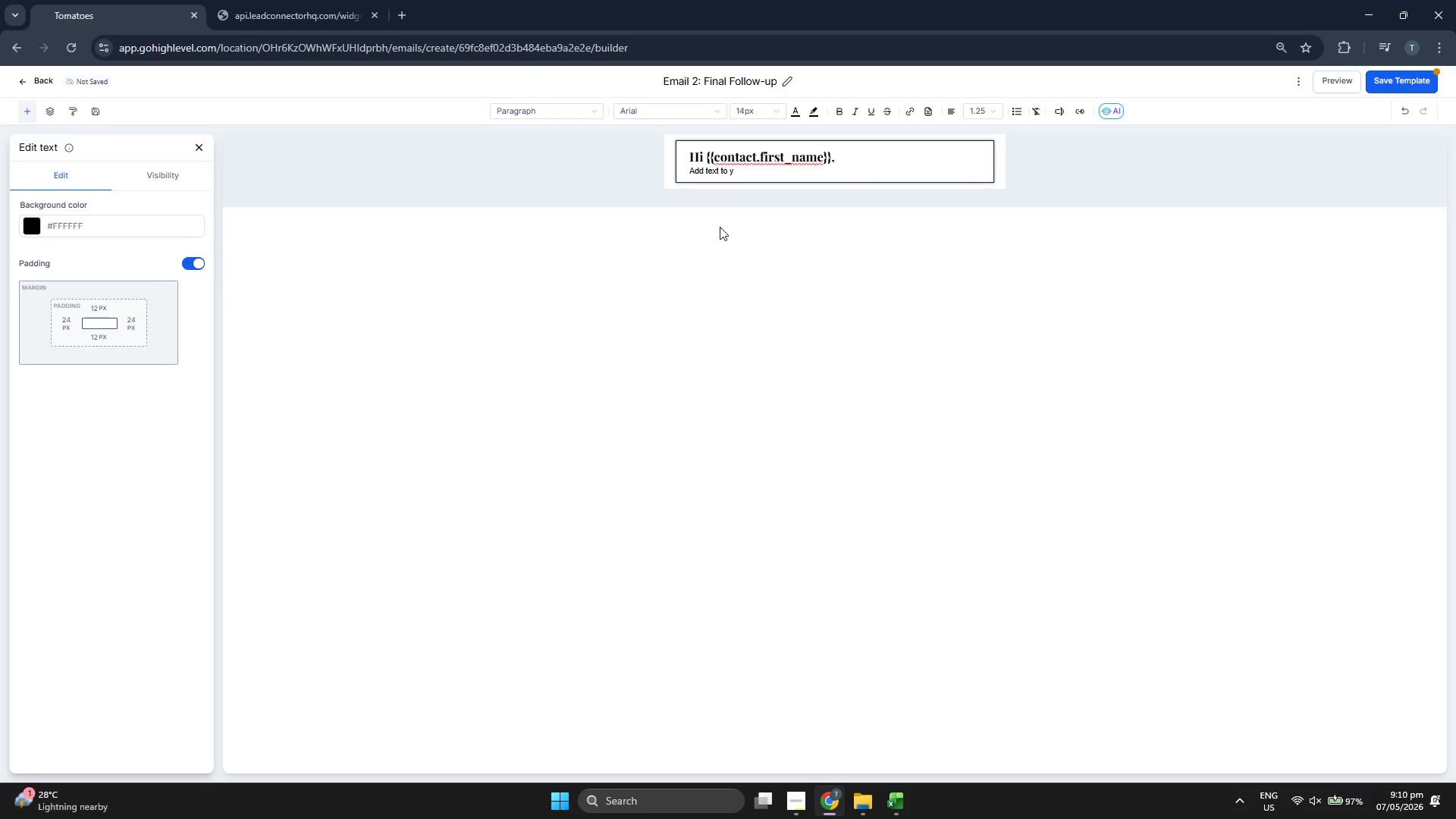 
key(Backspace)
 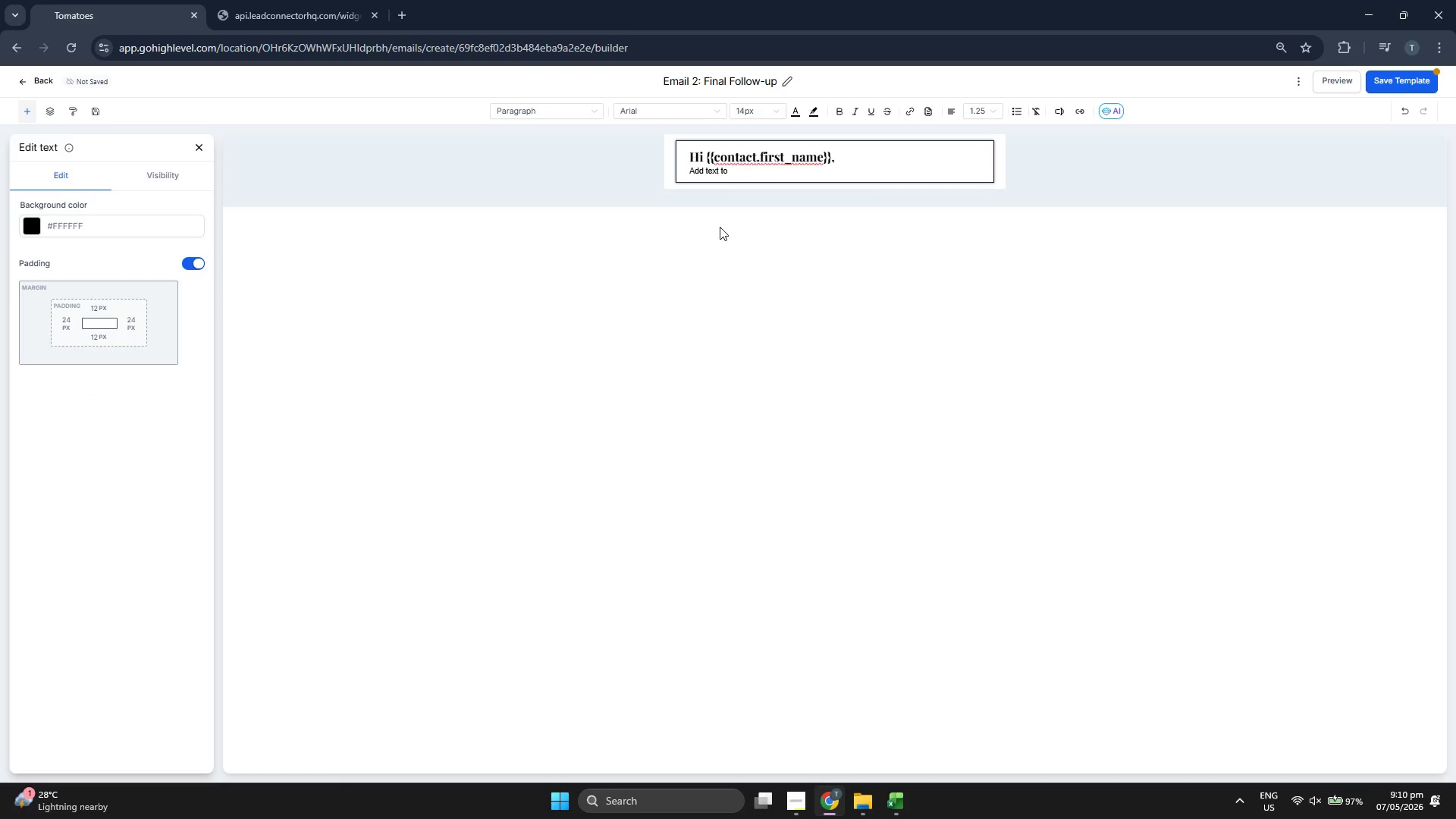 
key(Backspace)
 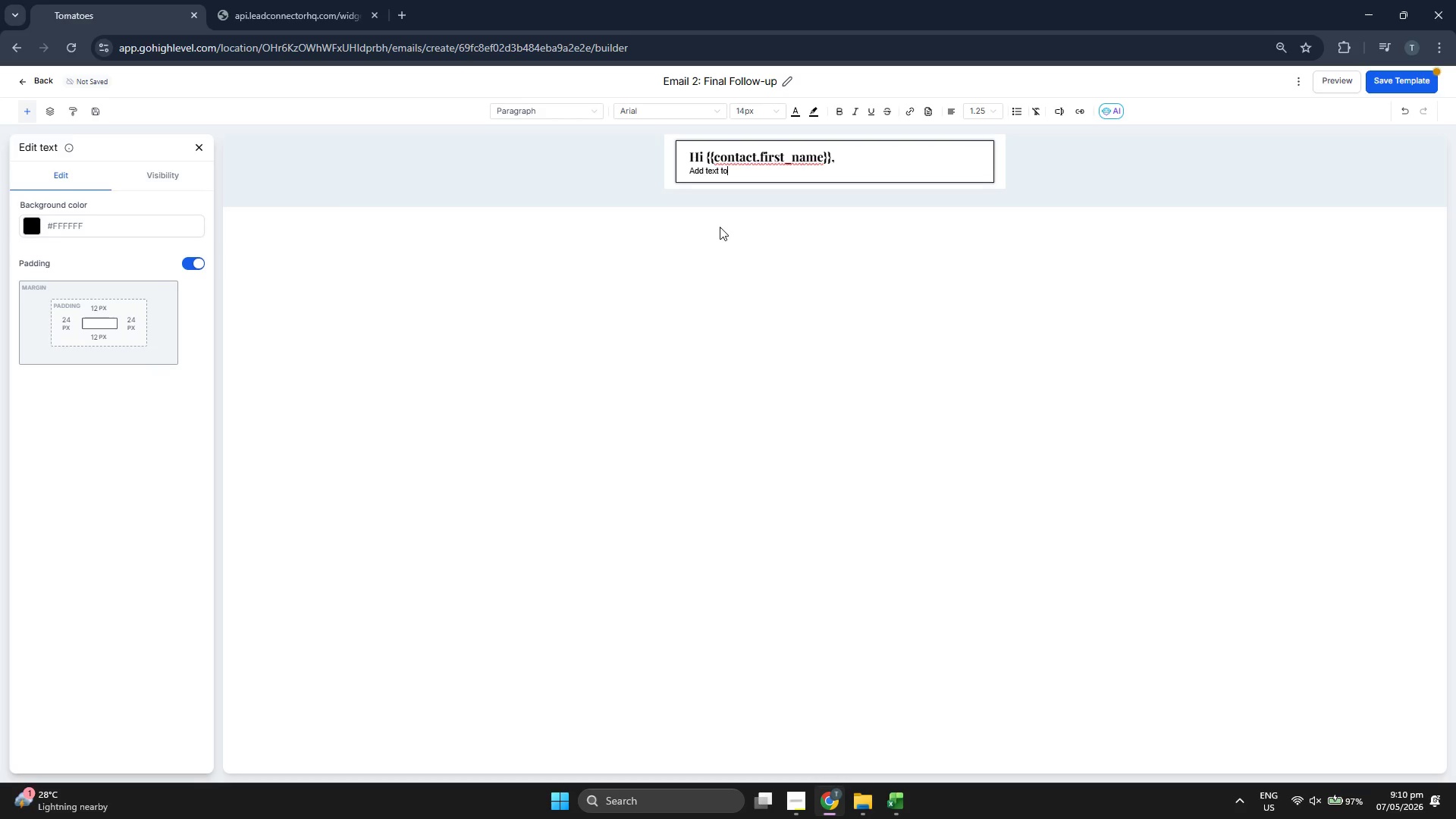 
key(Backspace)
 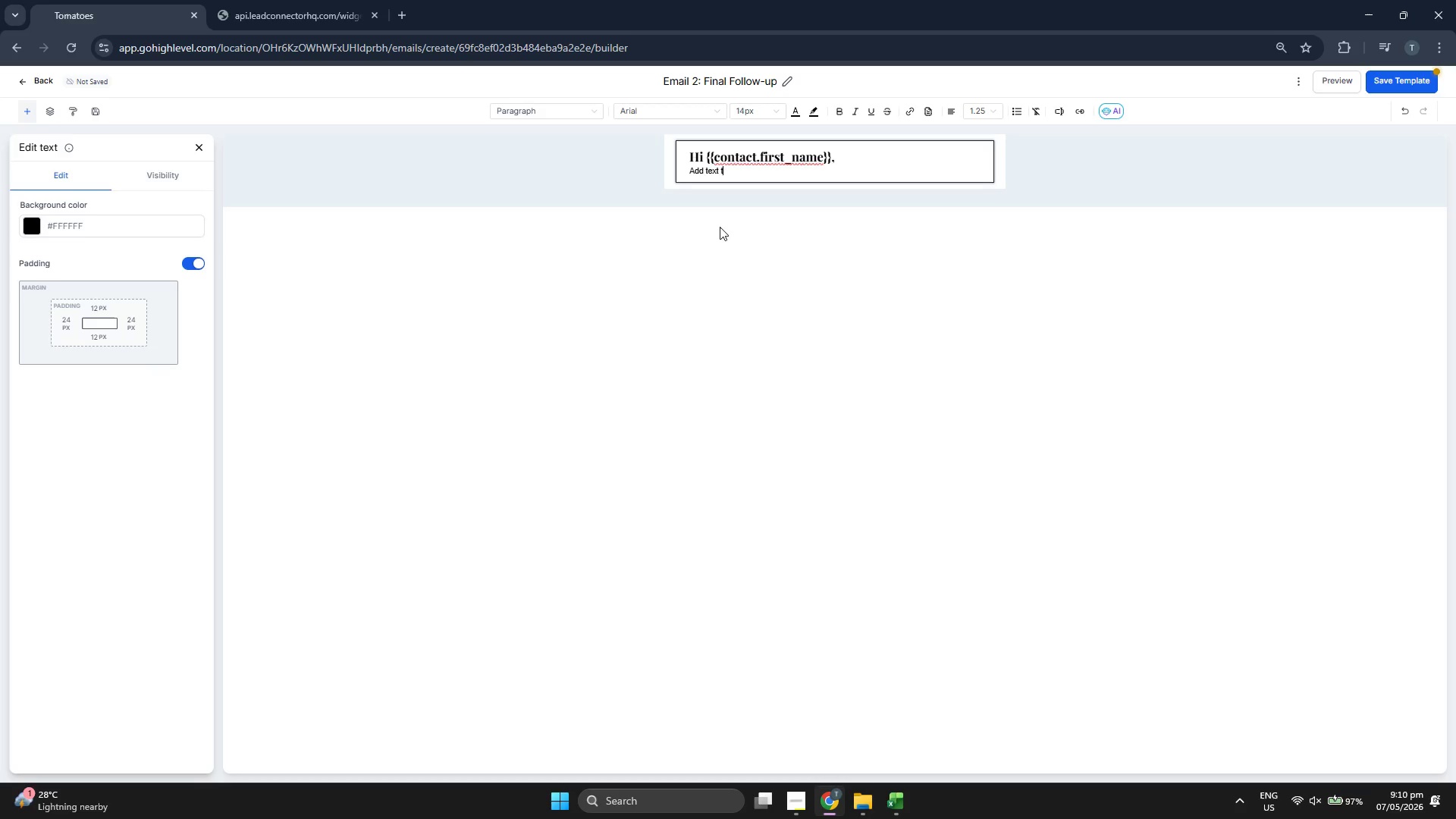 
key(Backspace)
 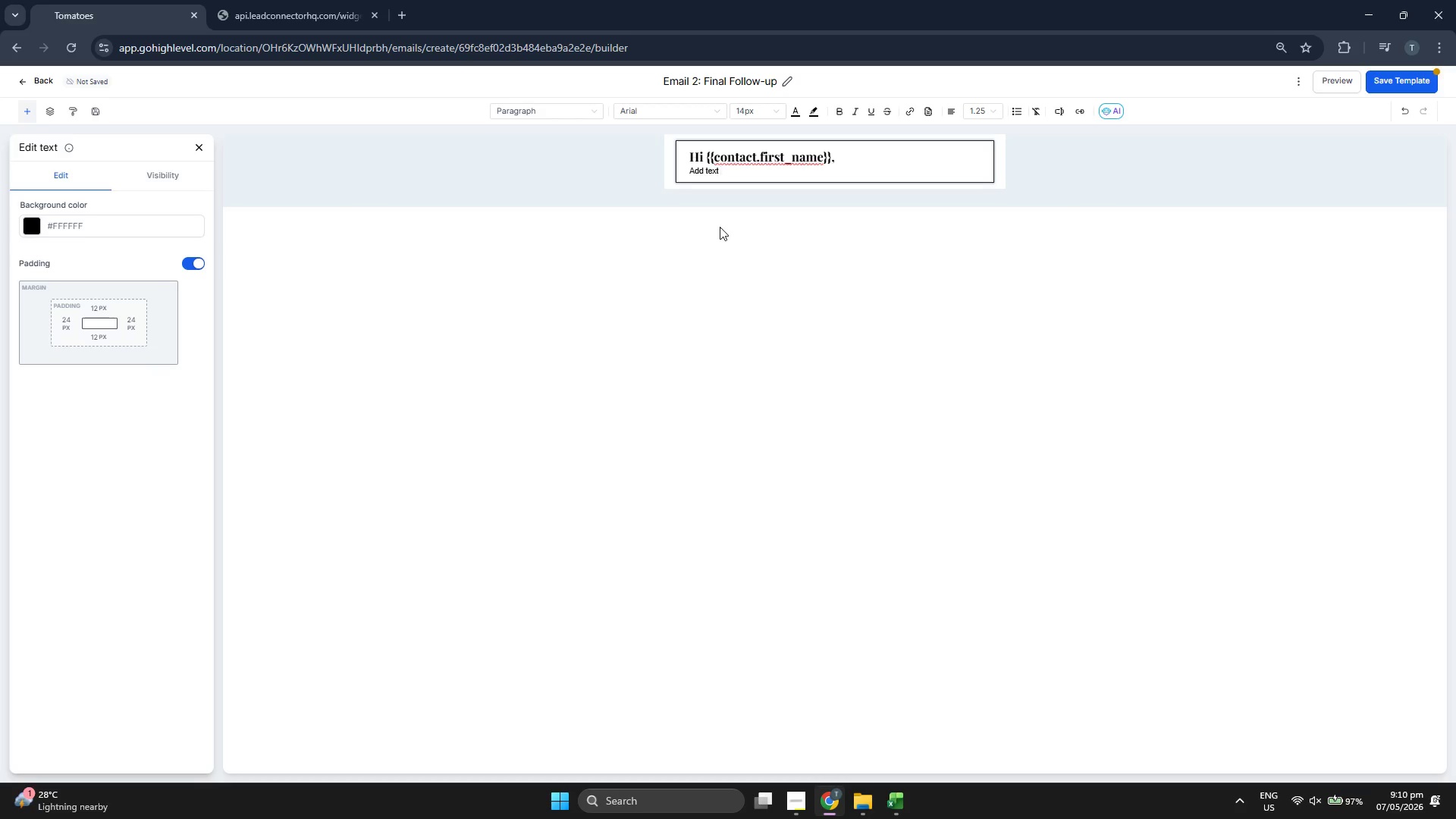 
key(Backspace)
 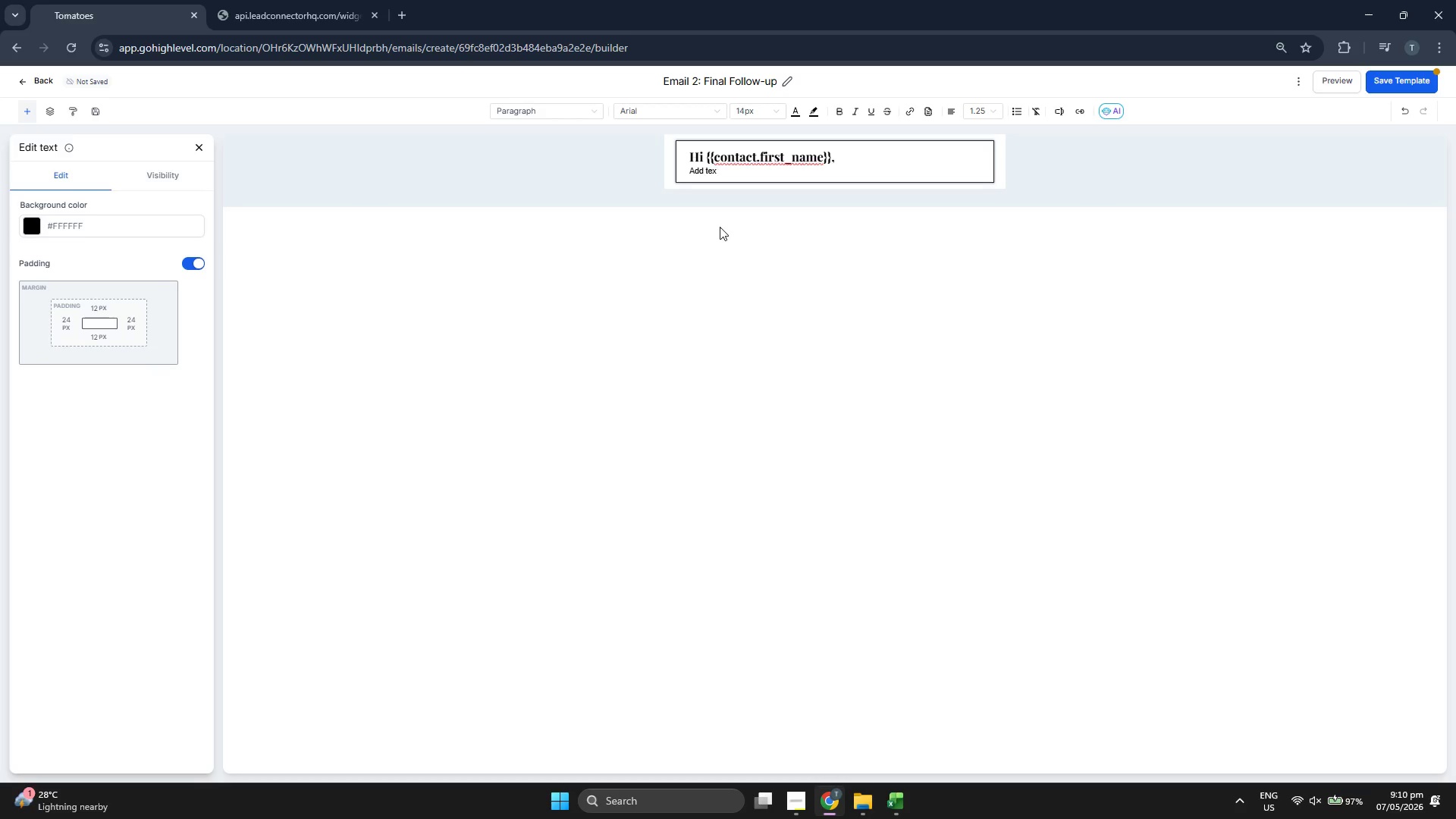 
key(Backspace)
 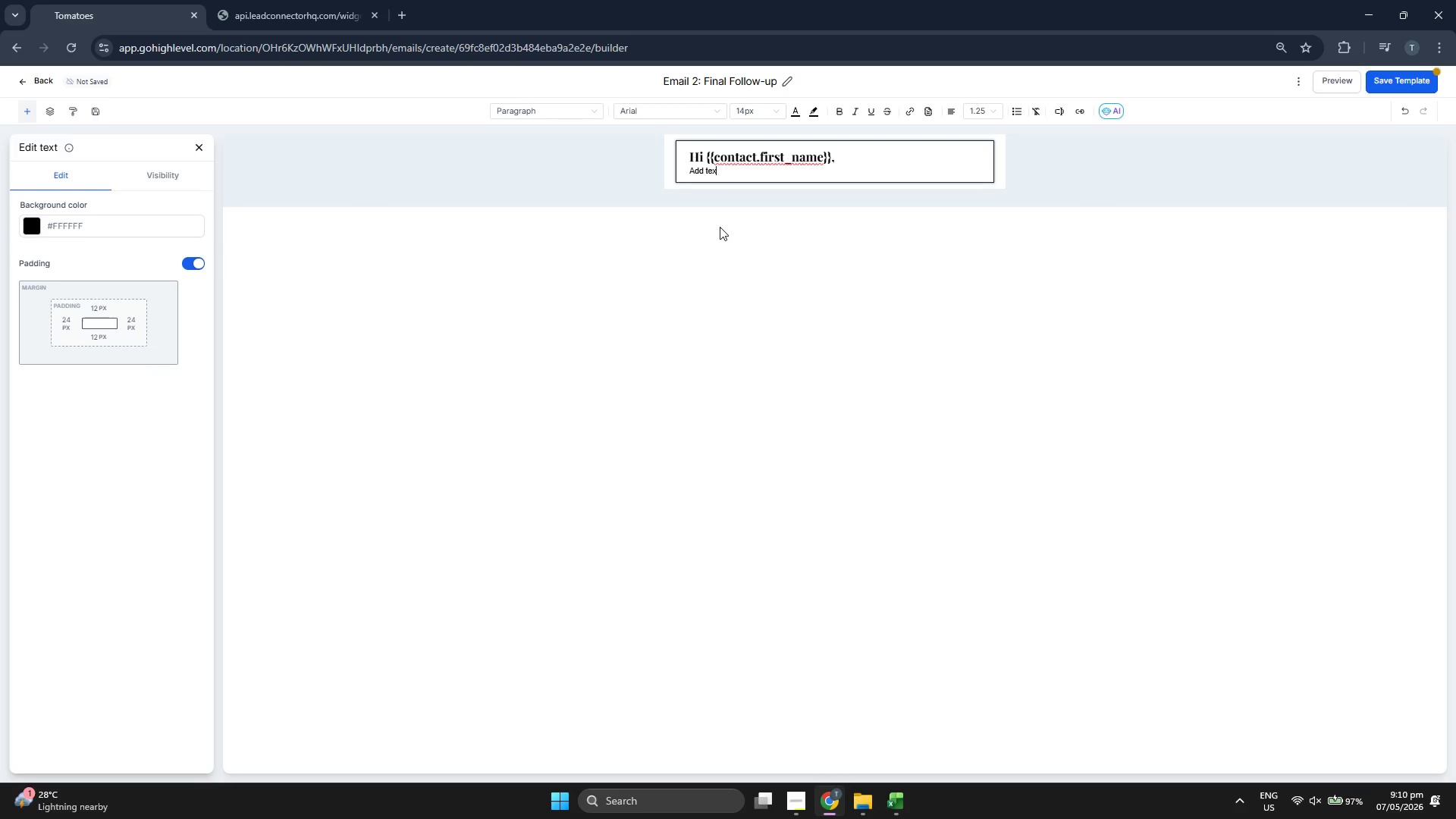 
key(Backspace)
 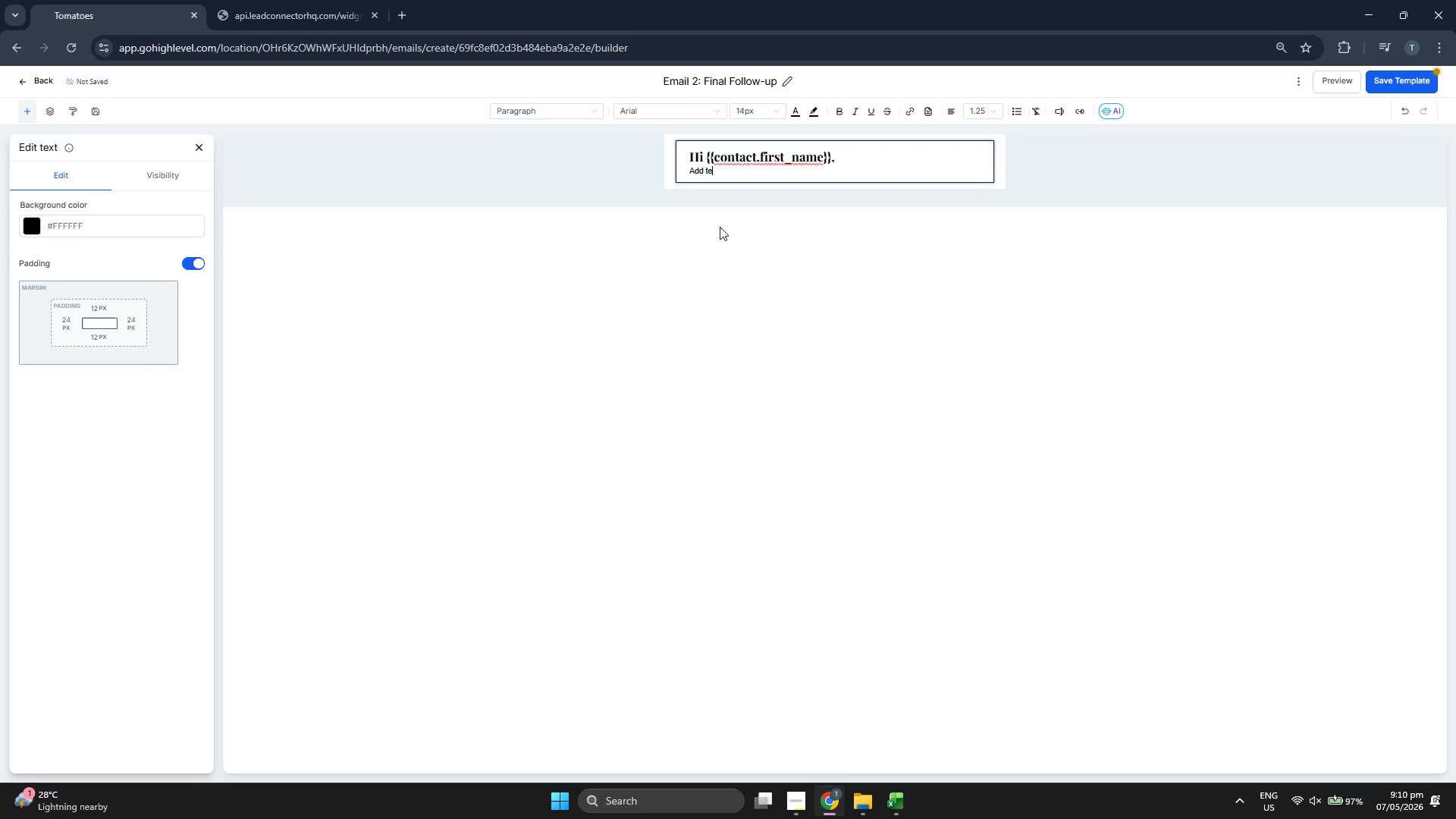 
key(Backspace)
 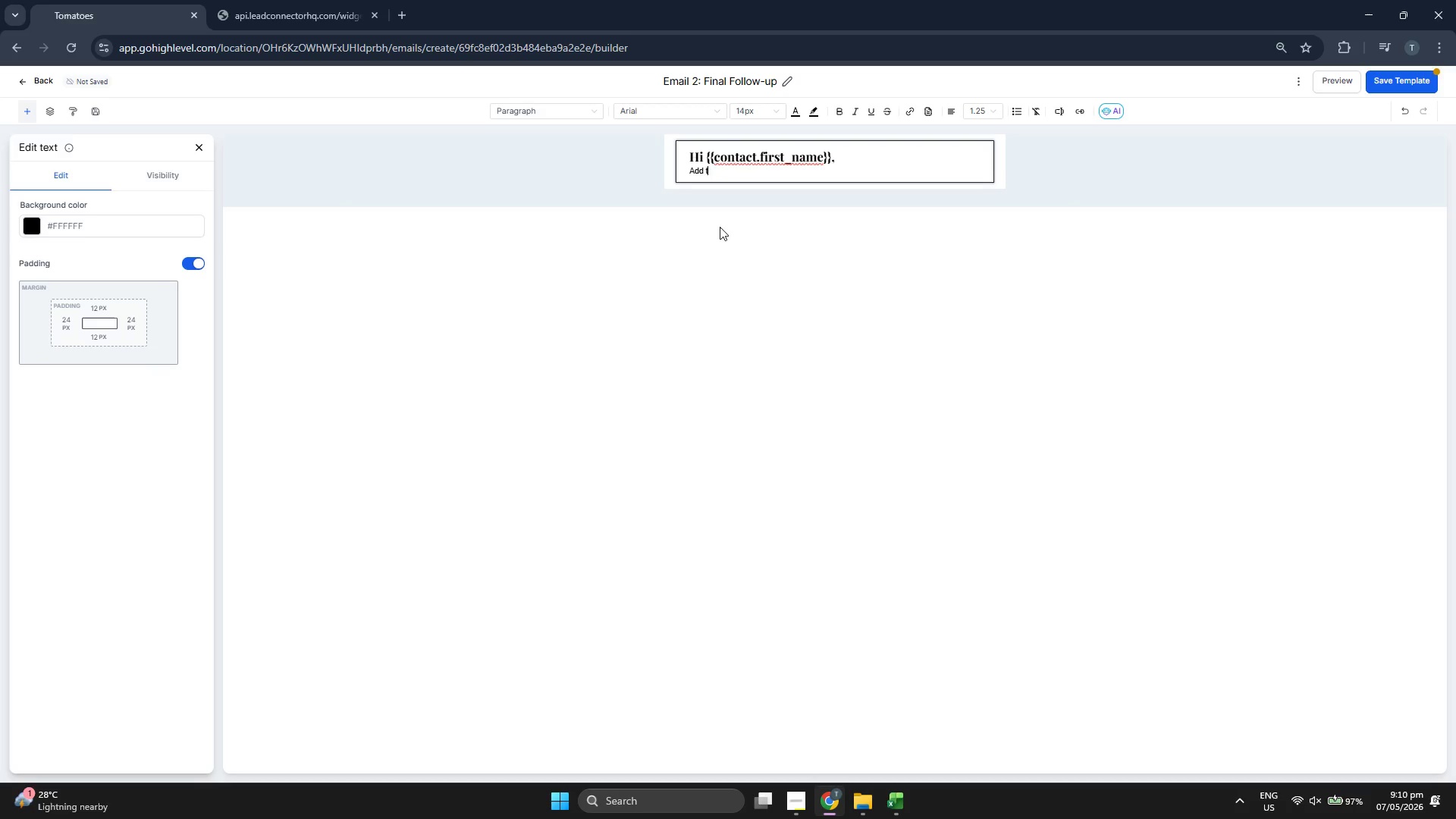 
key(Backspace)
 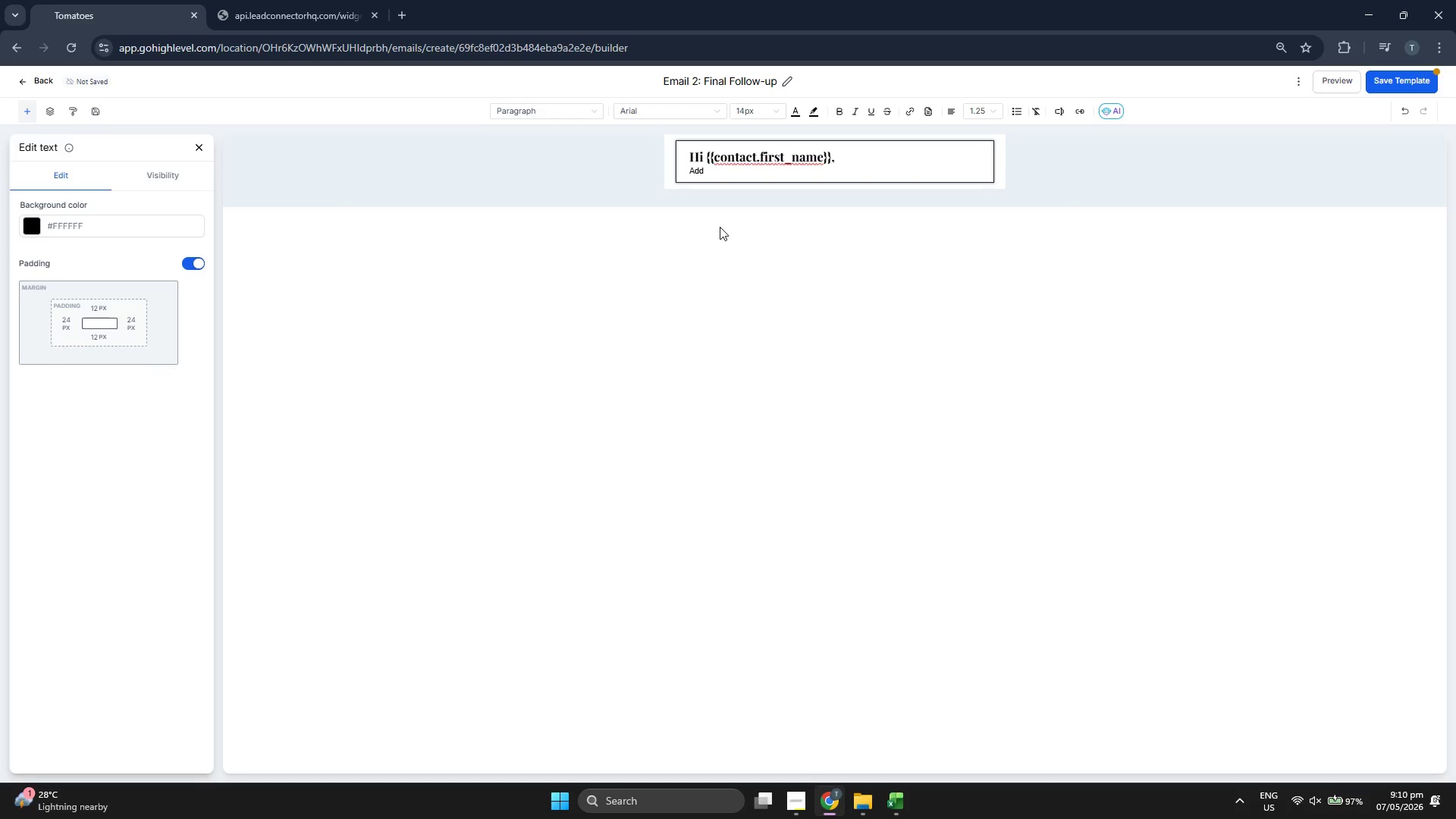 
key(Backspace)
 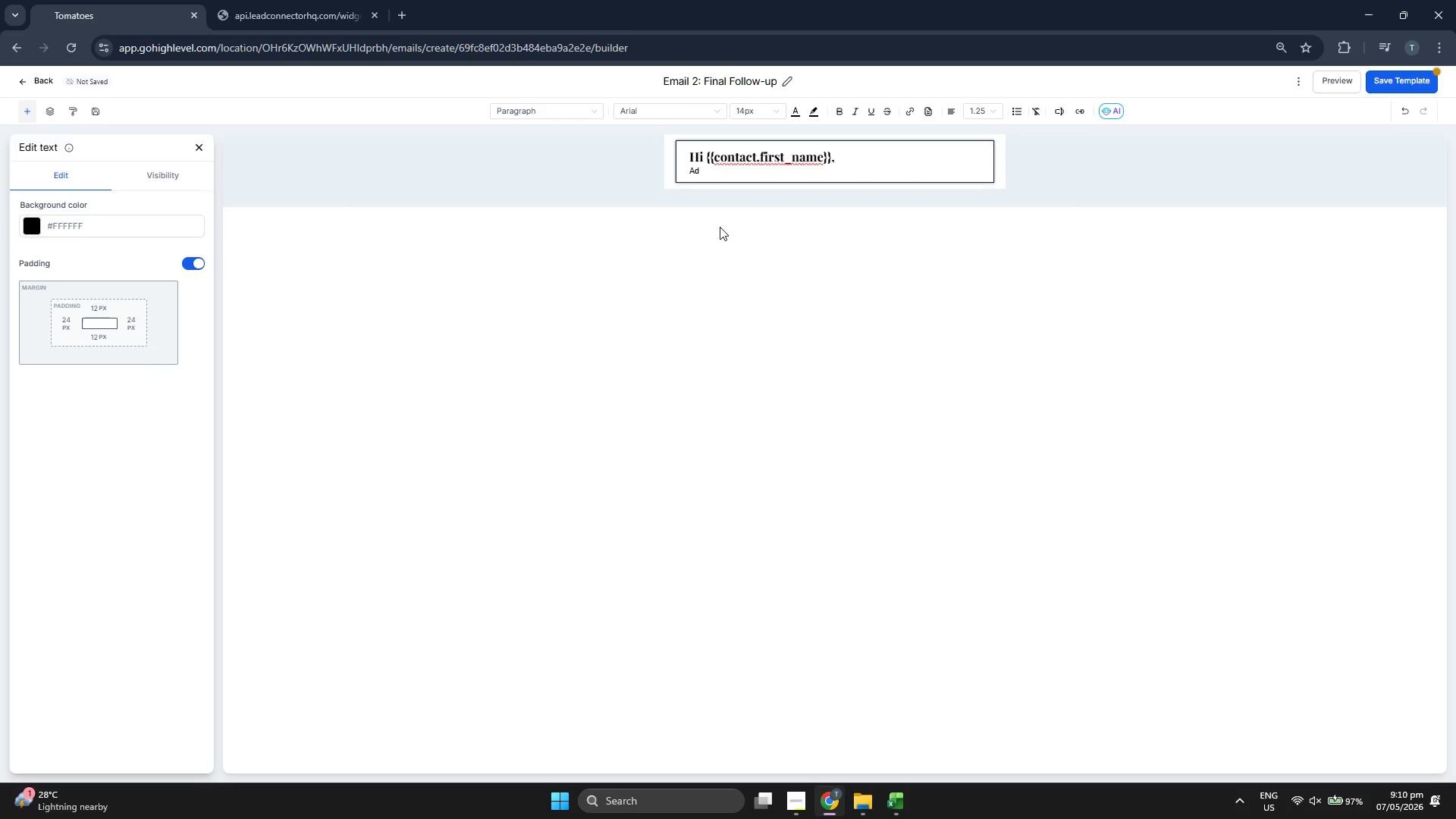 
key(Backspace)
 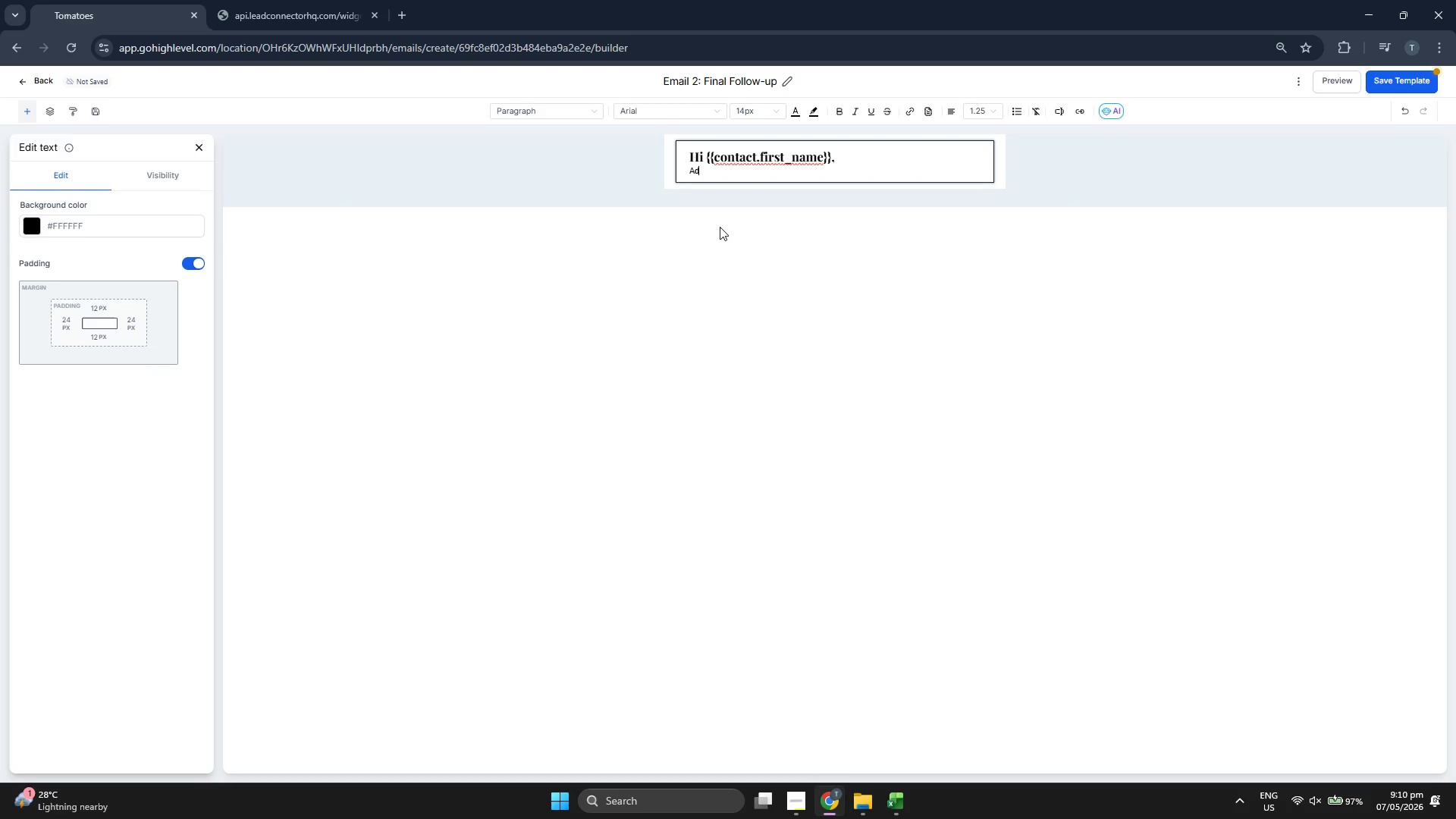 
key(Backspace)
 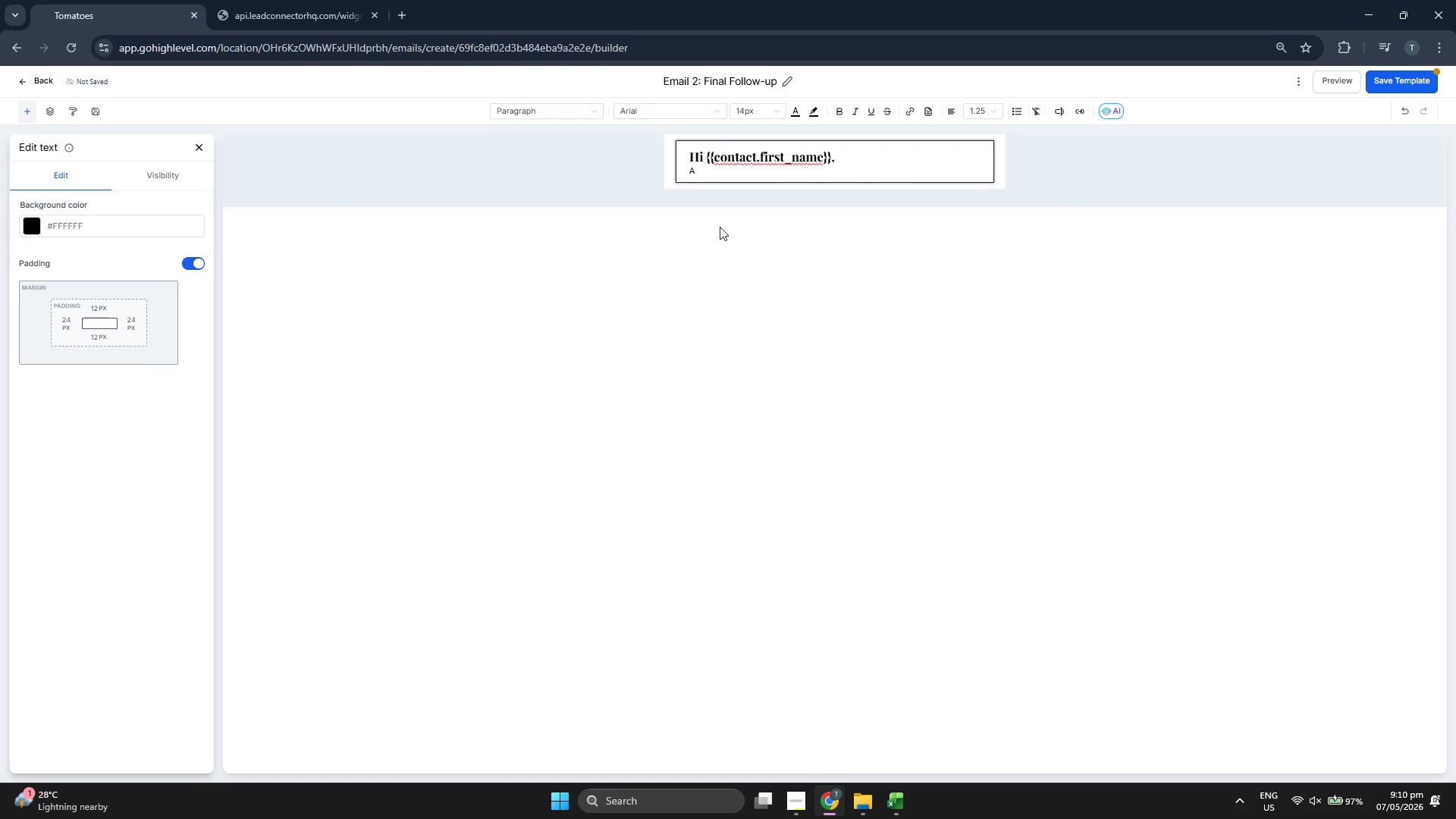 
key(Backspace)
 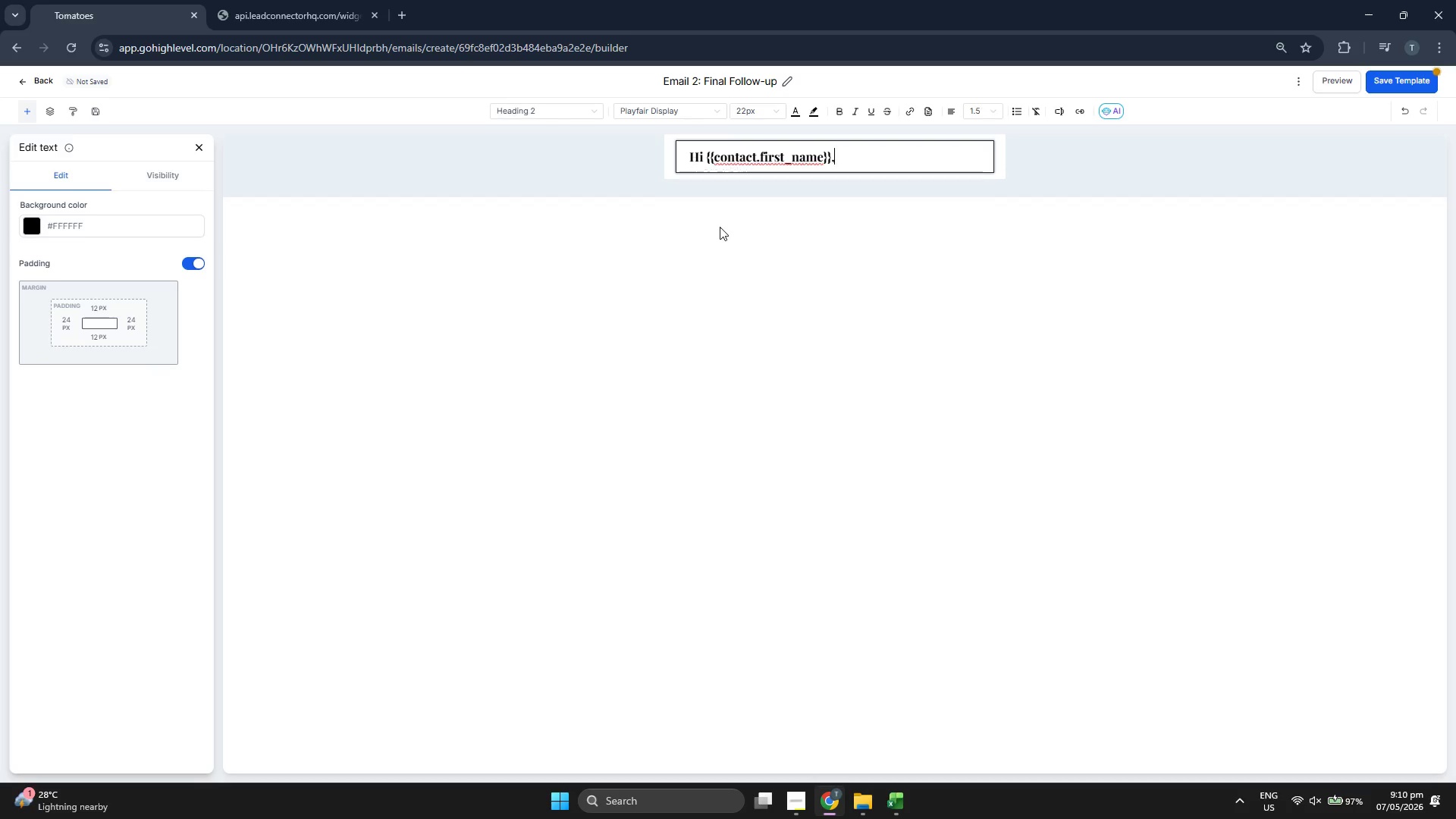 
key(Backspace)
 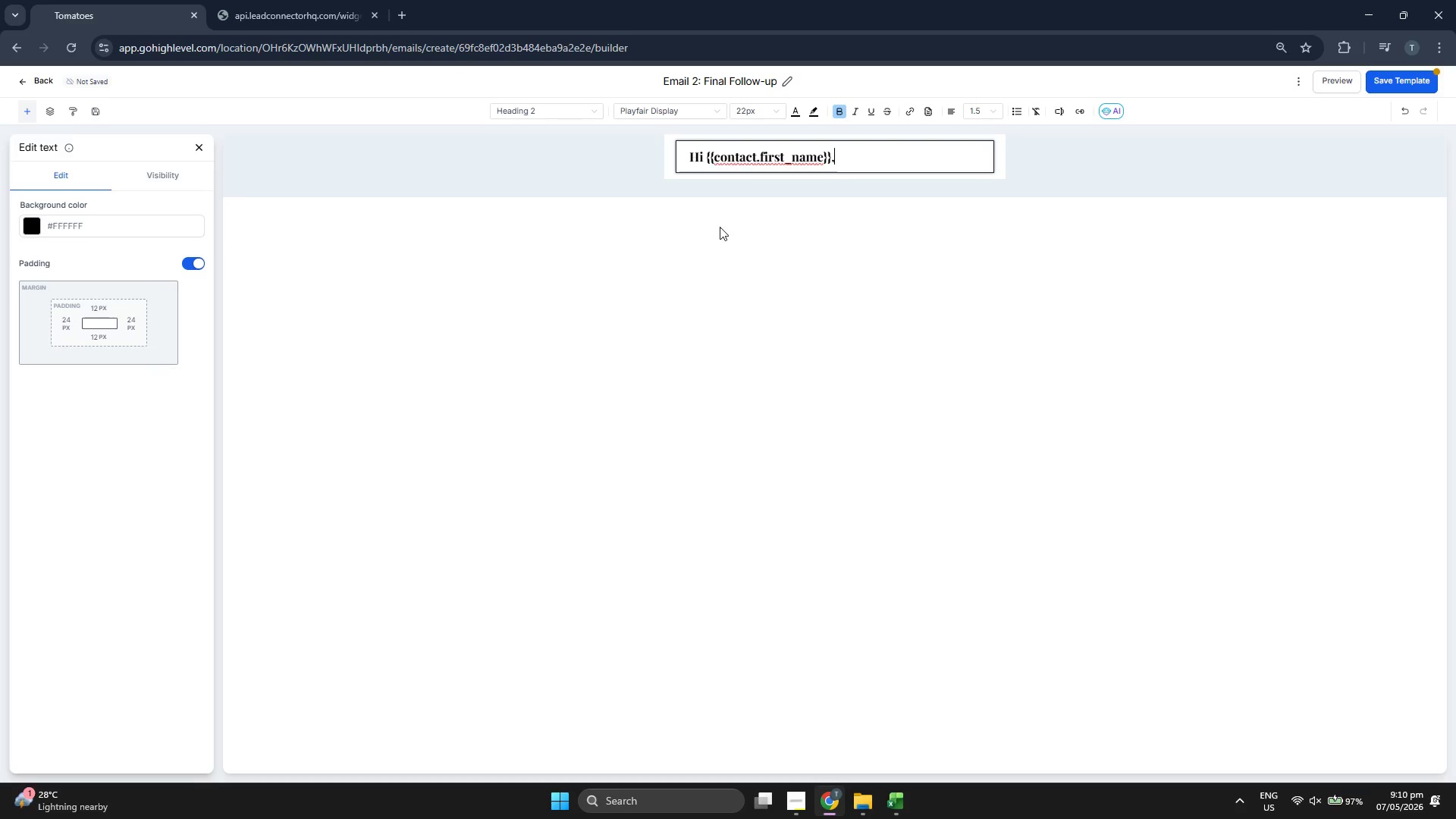 
key(Enter)
 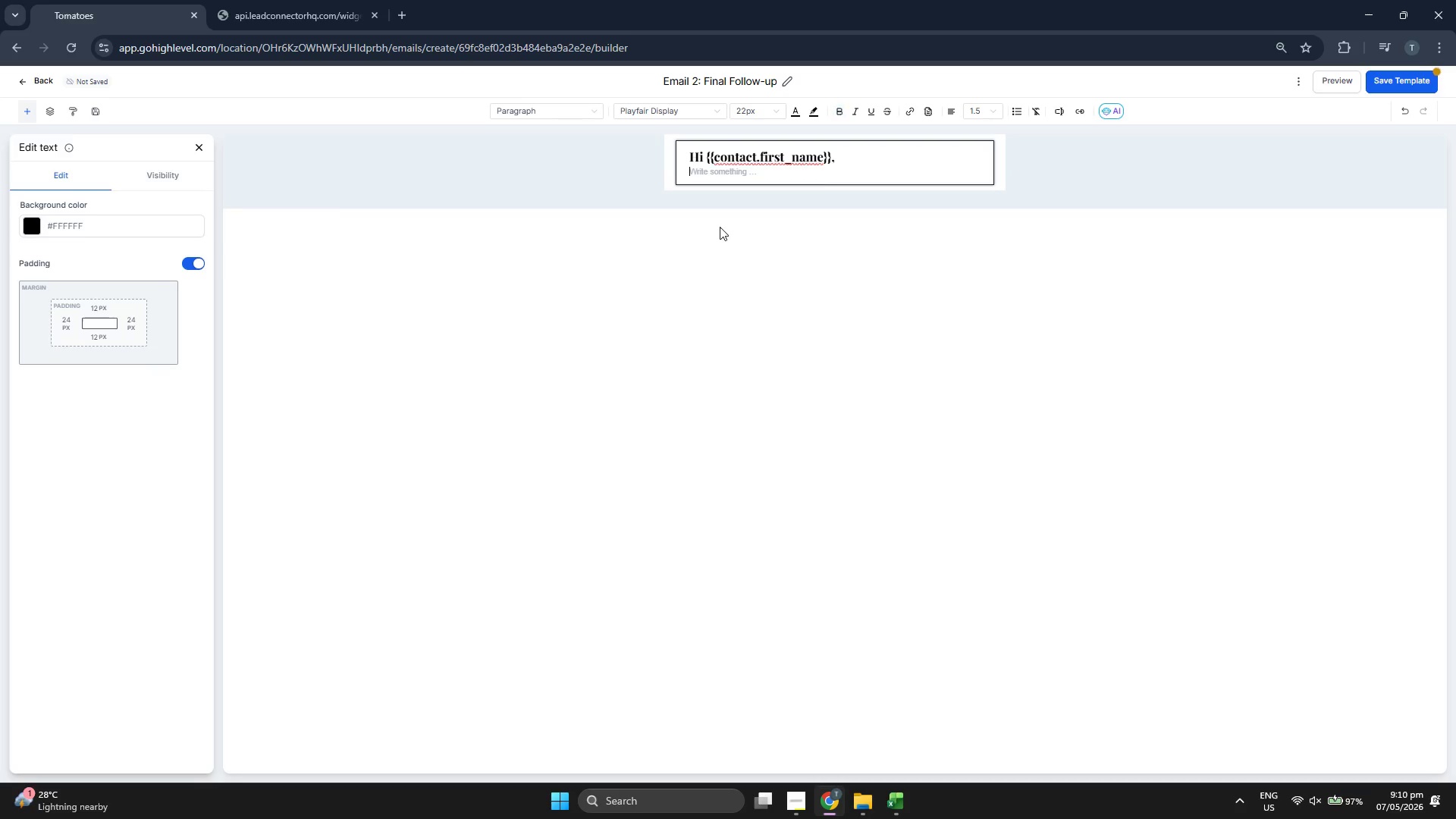 
key(Enter)
 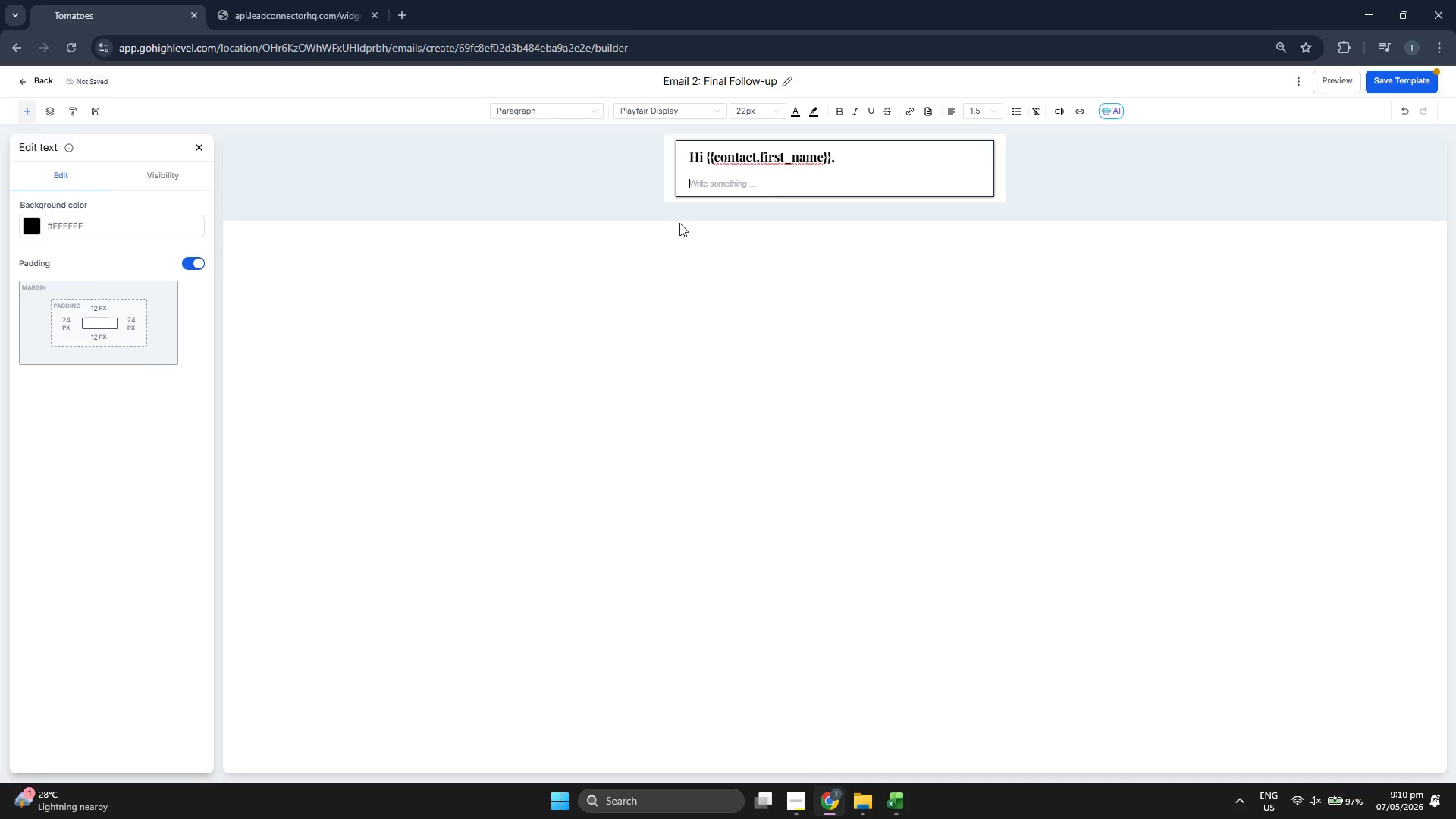 
left_click([656, 116])
 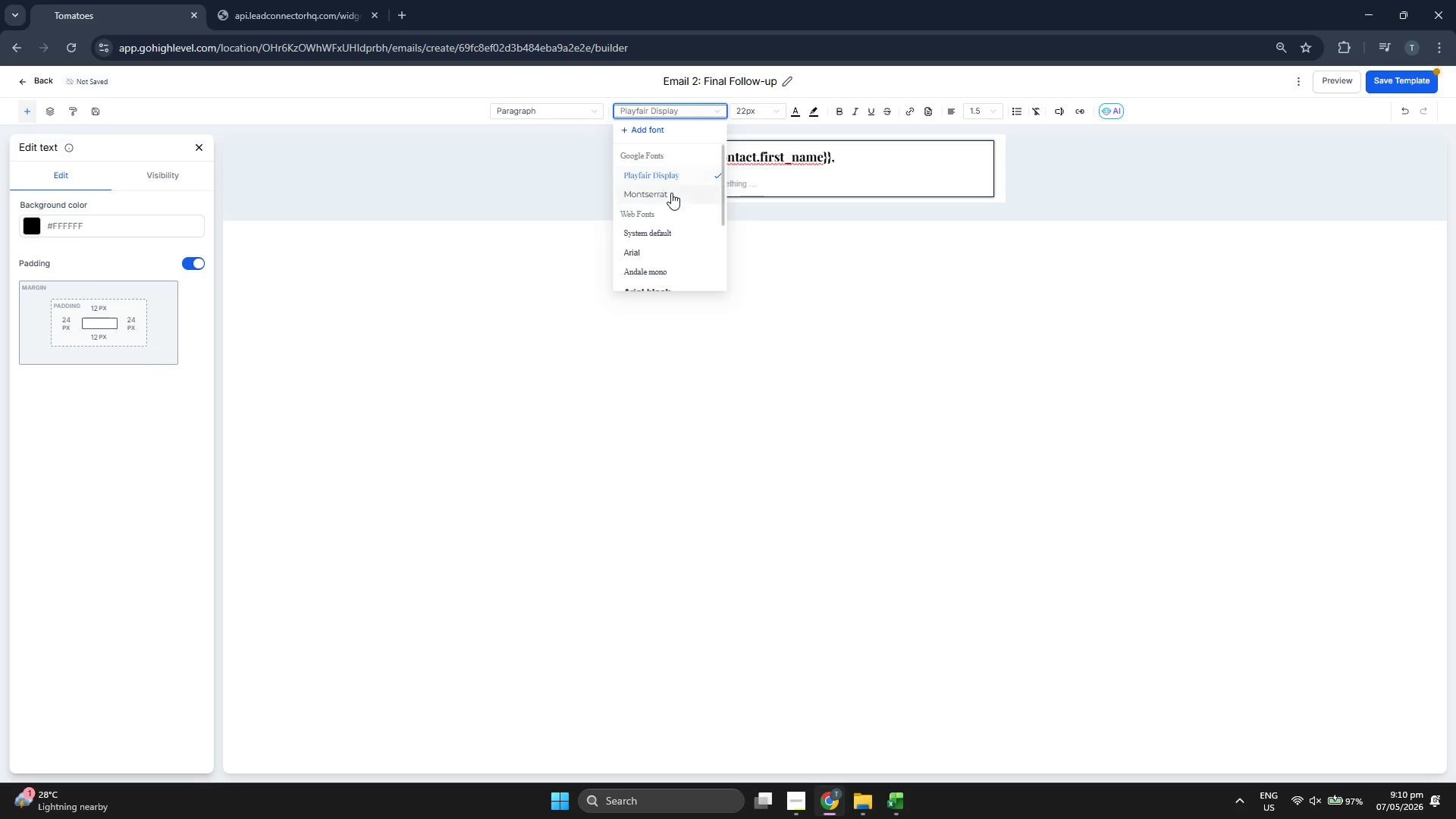 
left_click([671, 193])
 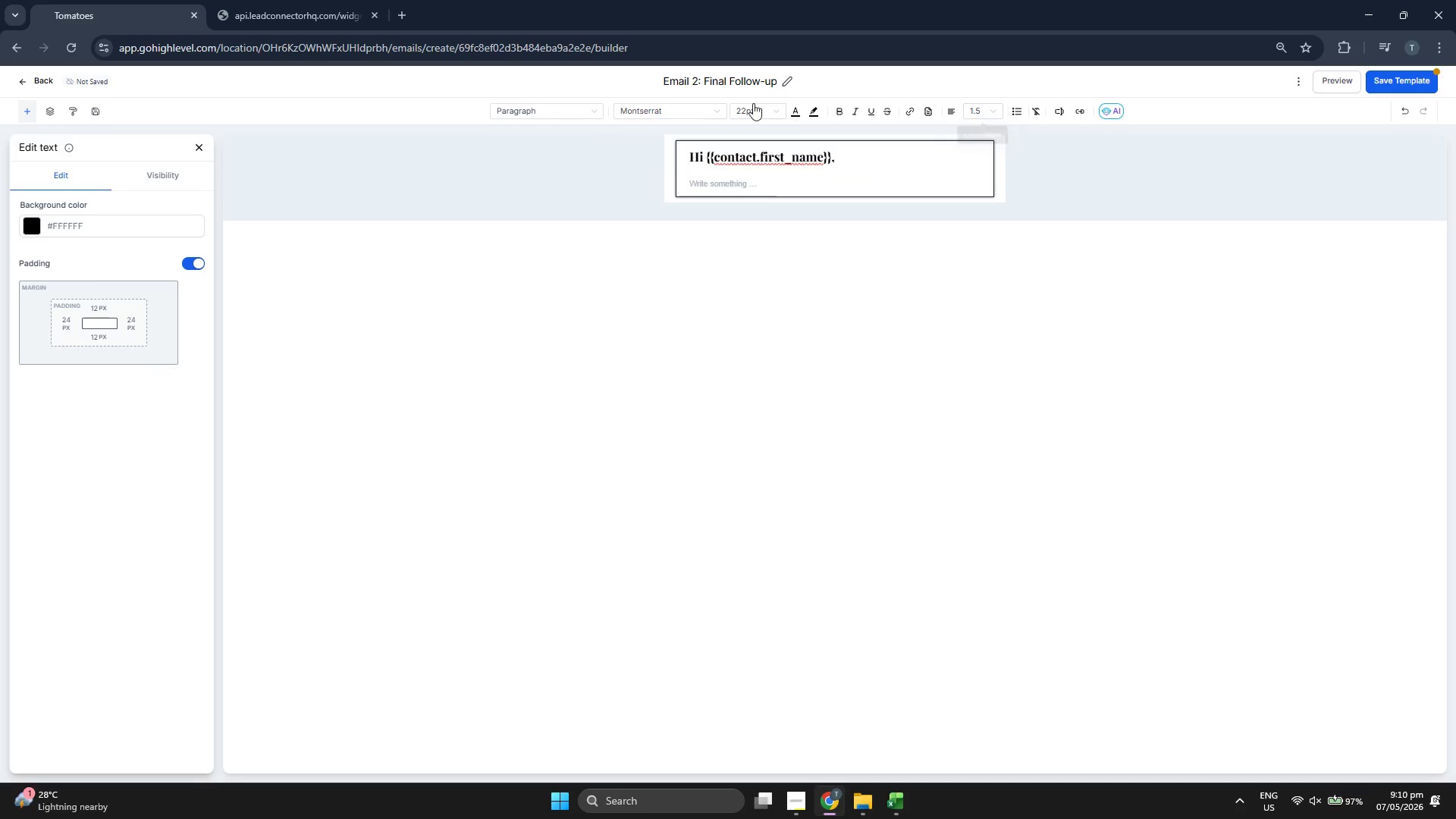 
left_click([750, 105])
 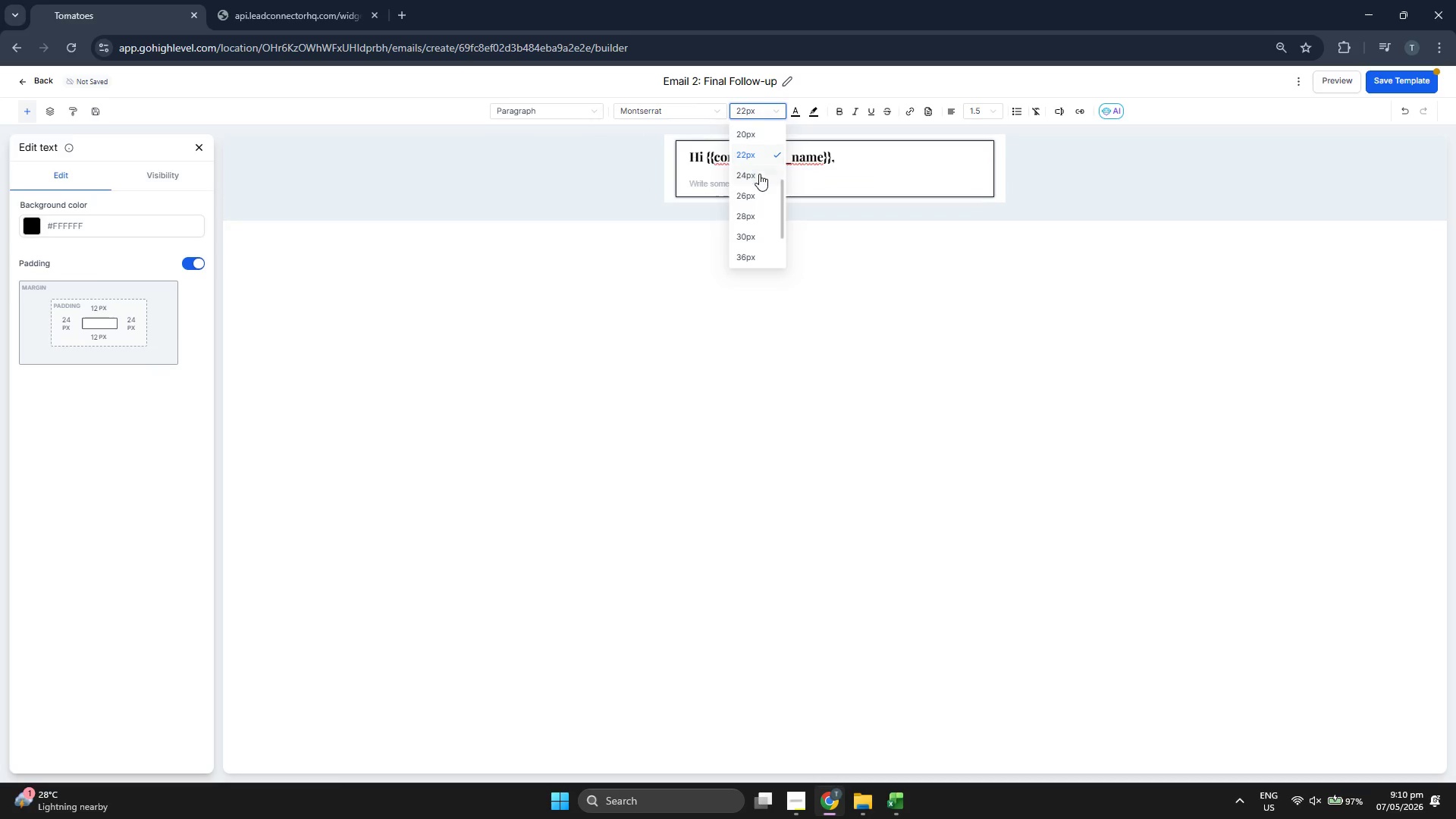 
scroll: coordinate [759, 175], scroll_direction: up, amount: 1.0
 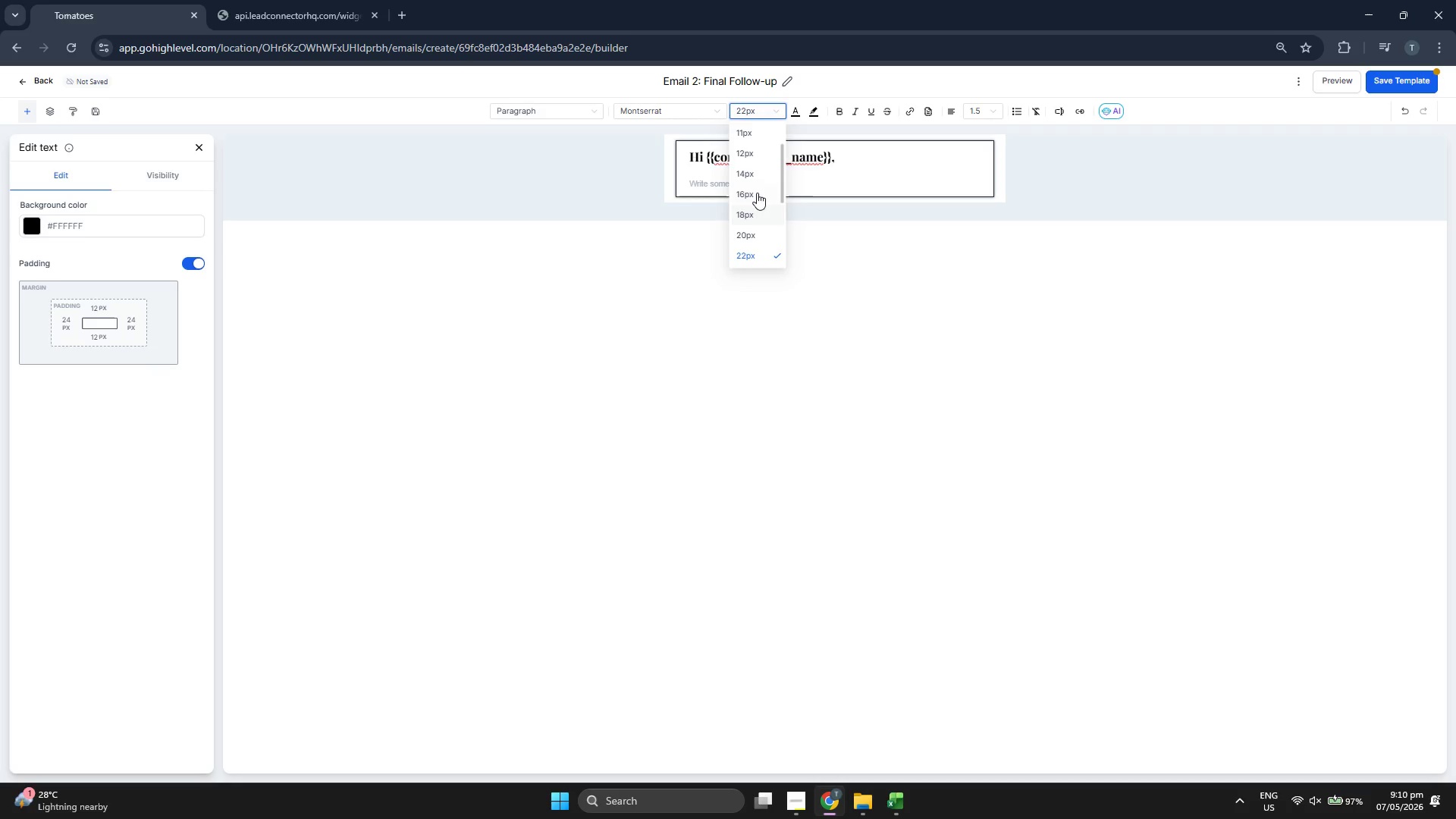 
left_click([757, 192])
 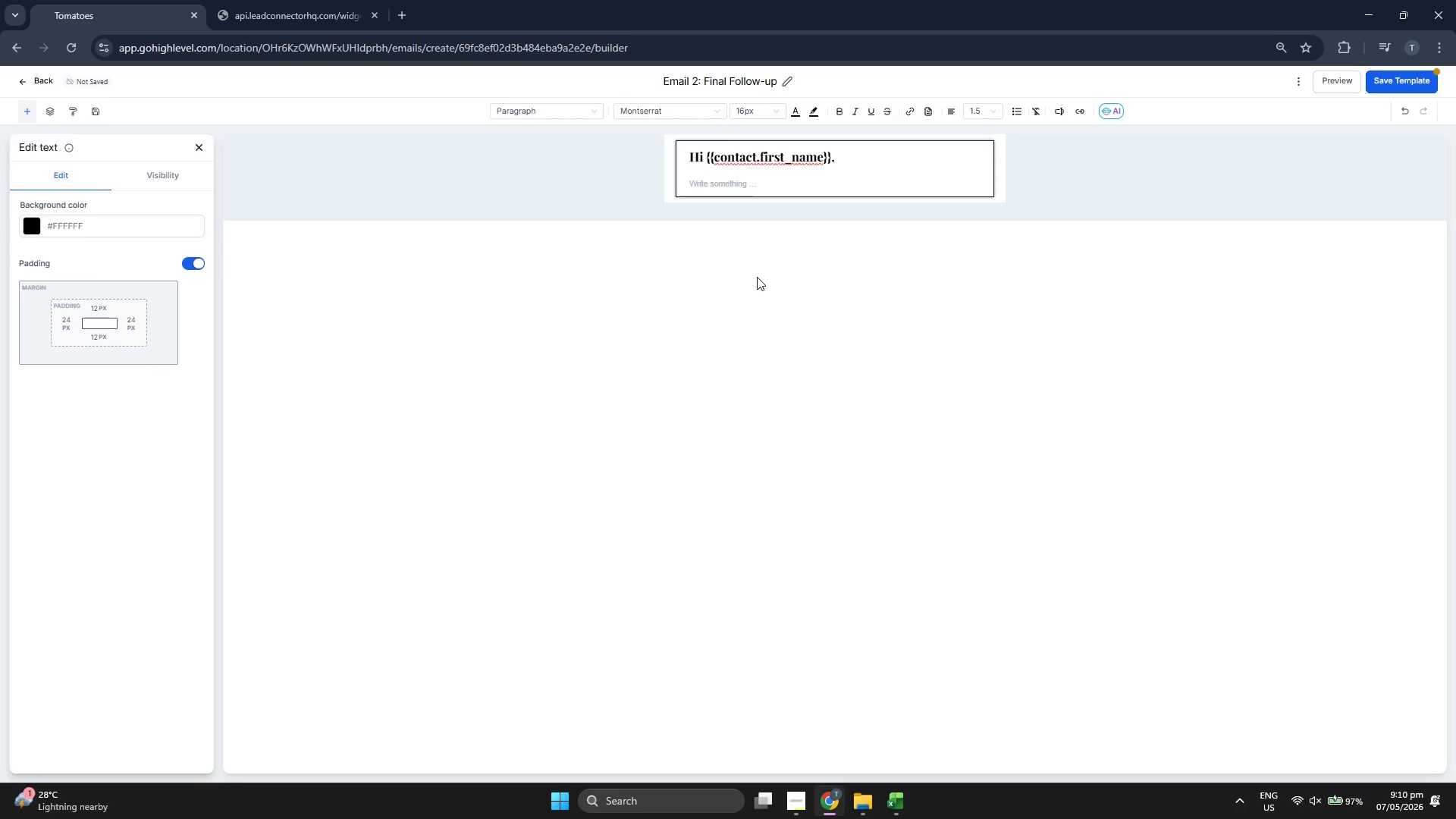 
type(I wanted to send )
key(Backspace)
type( one last quick note to )
 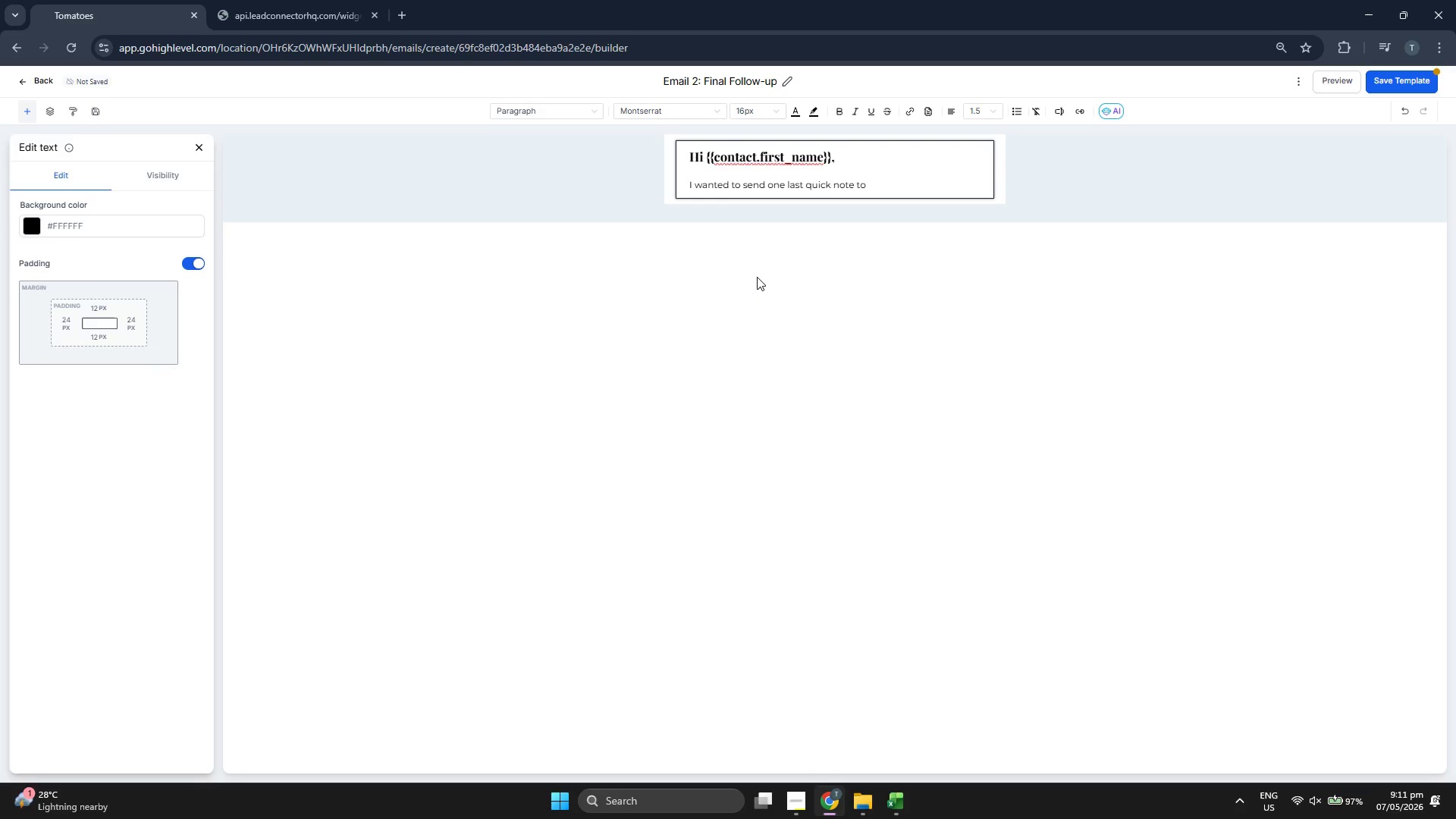 
type( )
key(Backspace)
type(make sure you din)
key(Backspace)
type(dn't mis the invite t)
 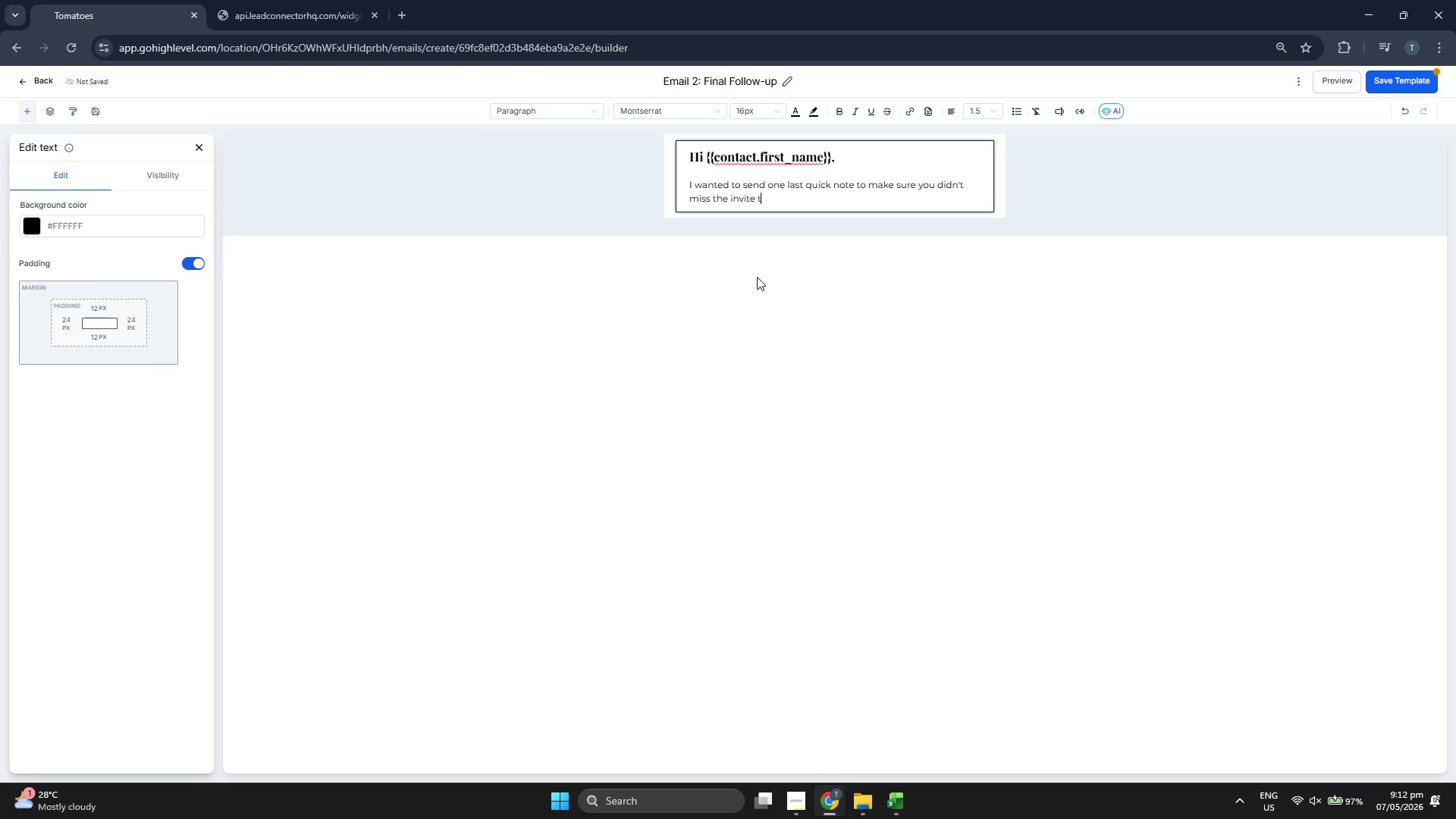 
type(o our S)
 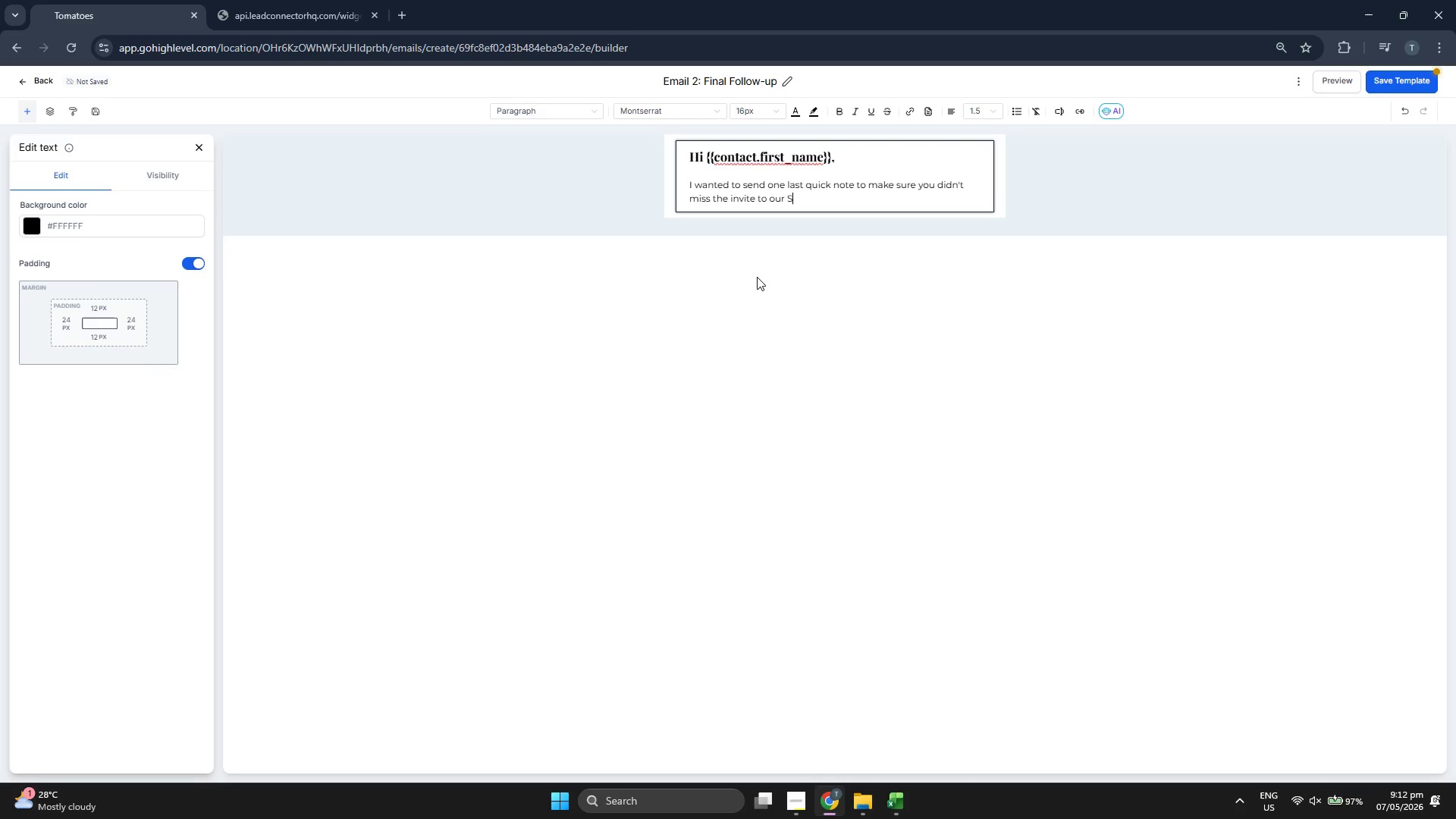 
type(pring)
 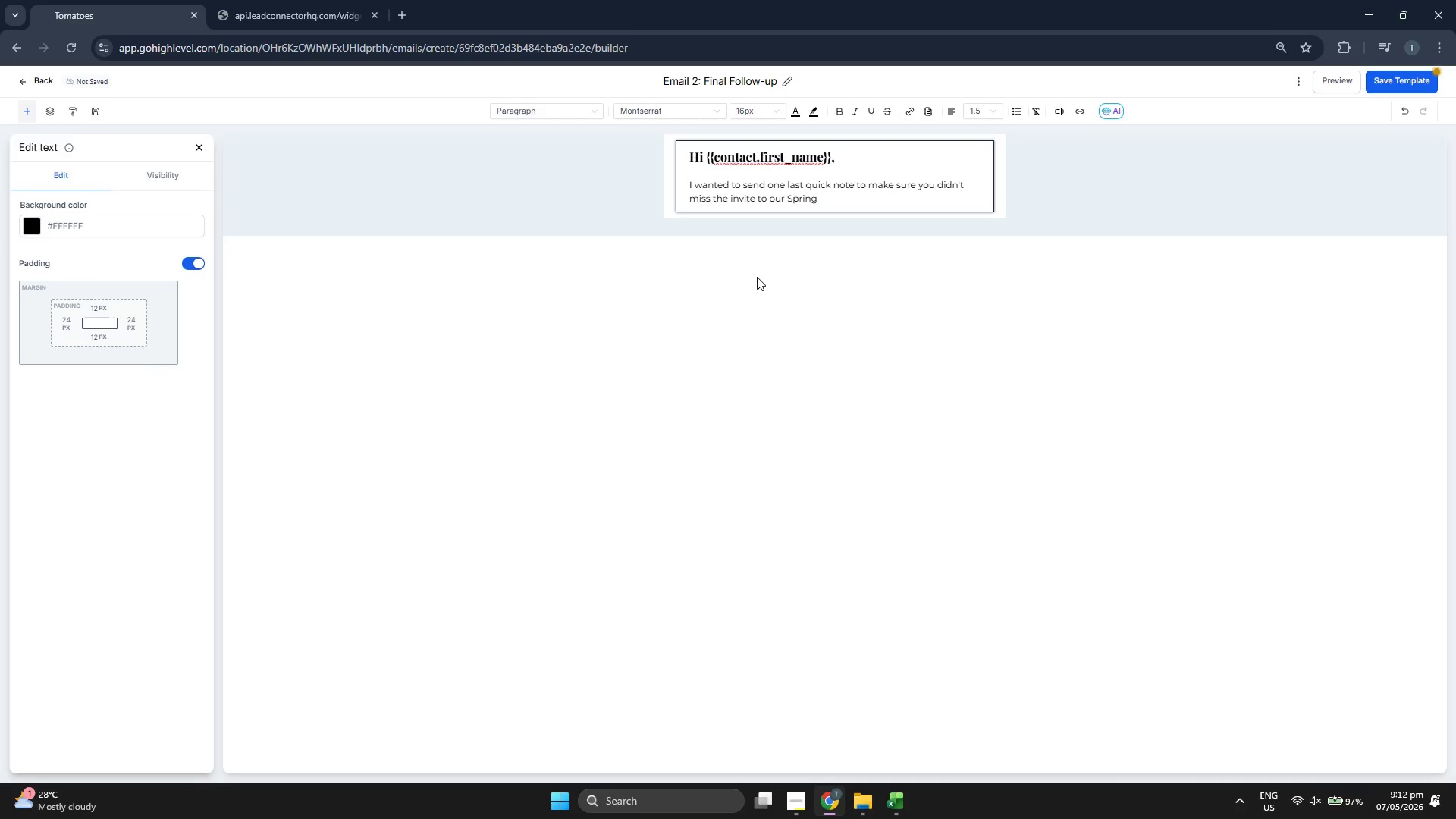 
type( menu)
 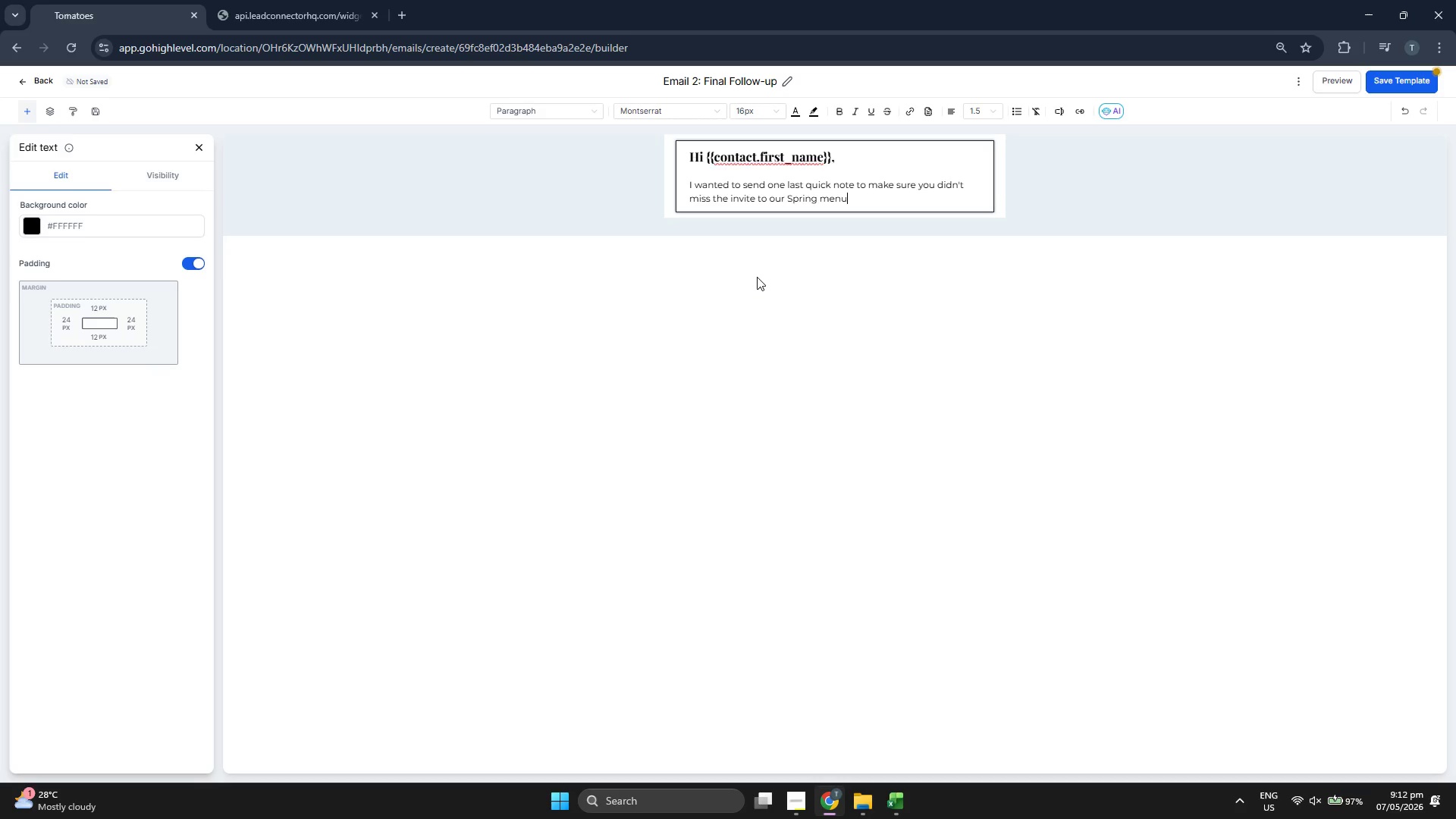 
type( e)
key(Backspace)
type(debut.)
 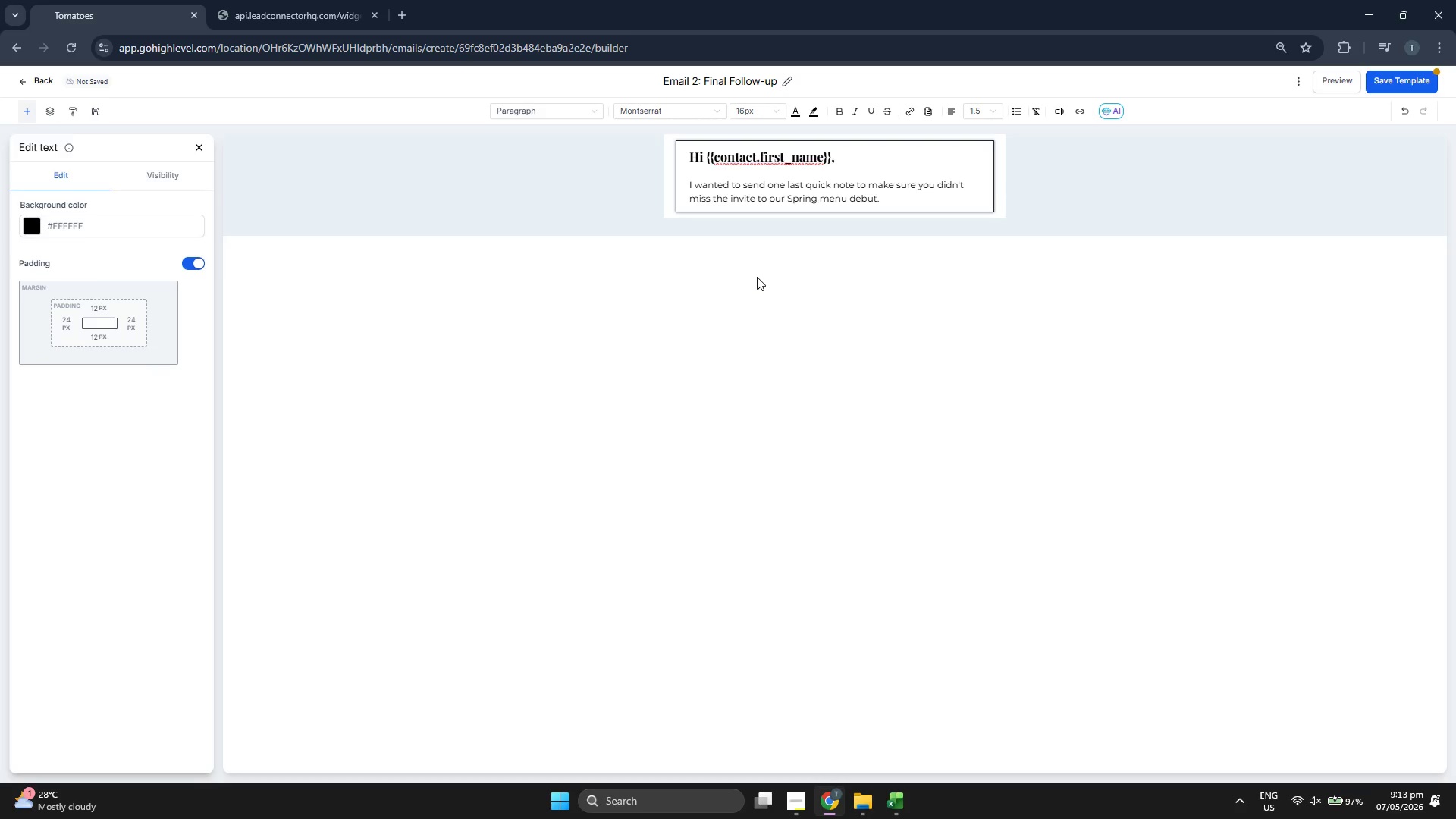 
key(Enter)
 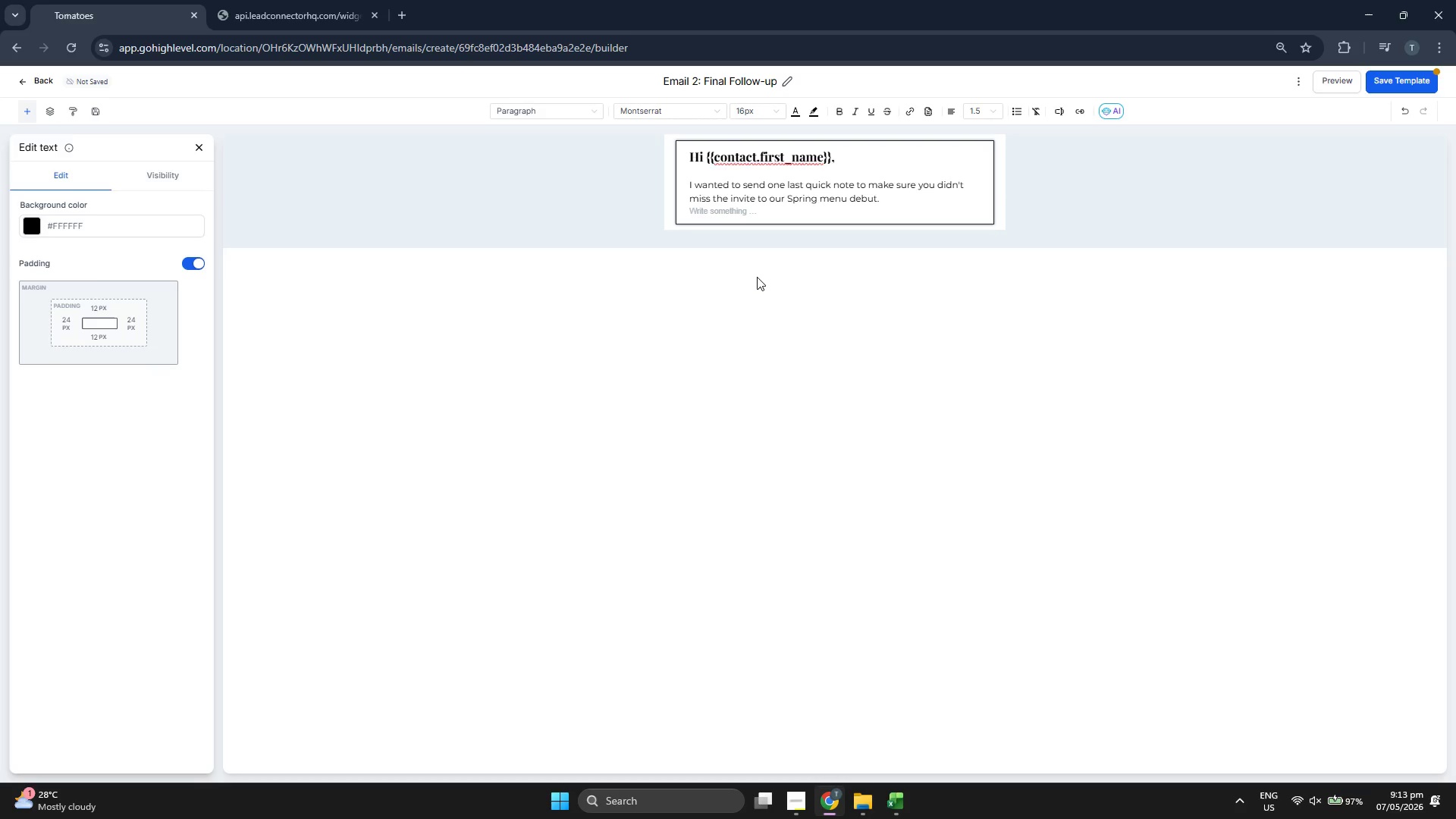 
key(Enter)
 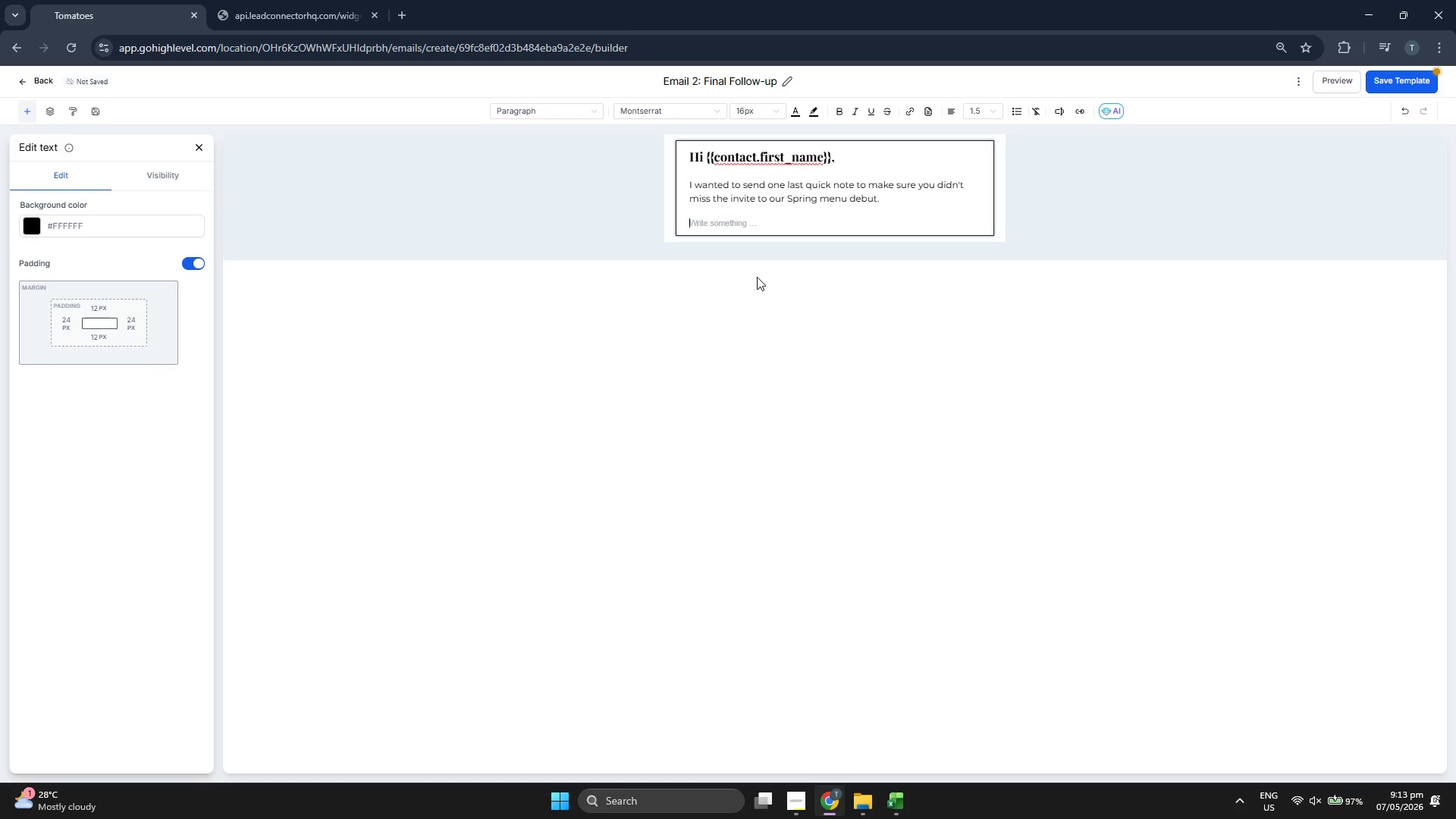 
key(Backspace)
 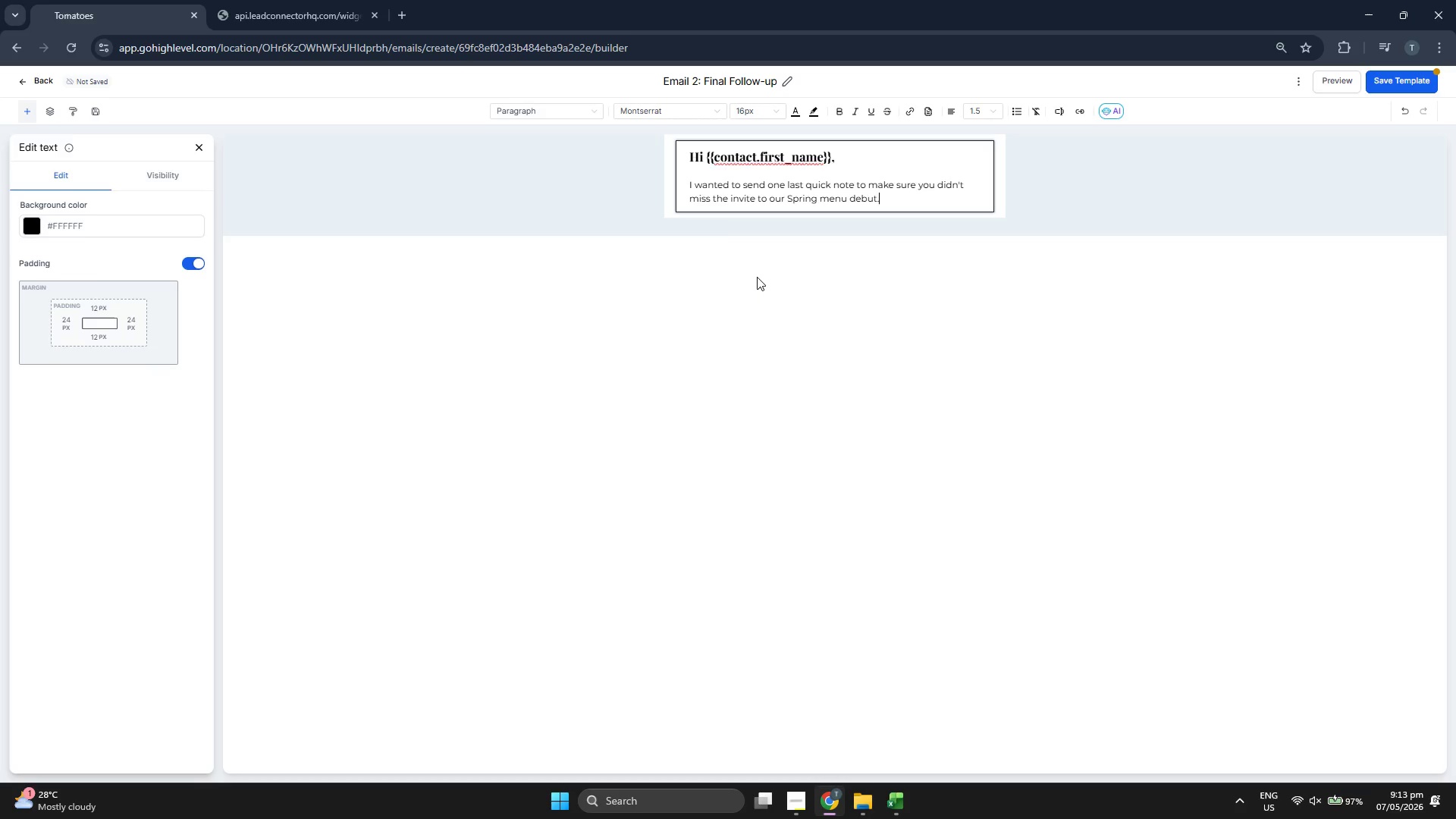 
key(Backspace)
 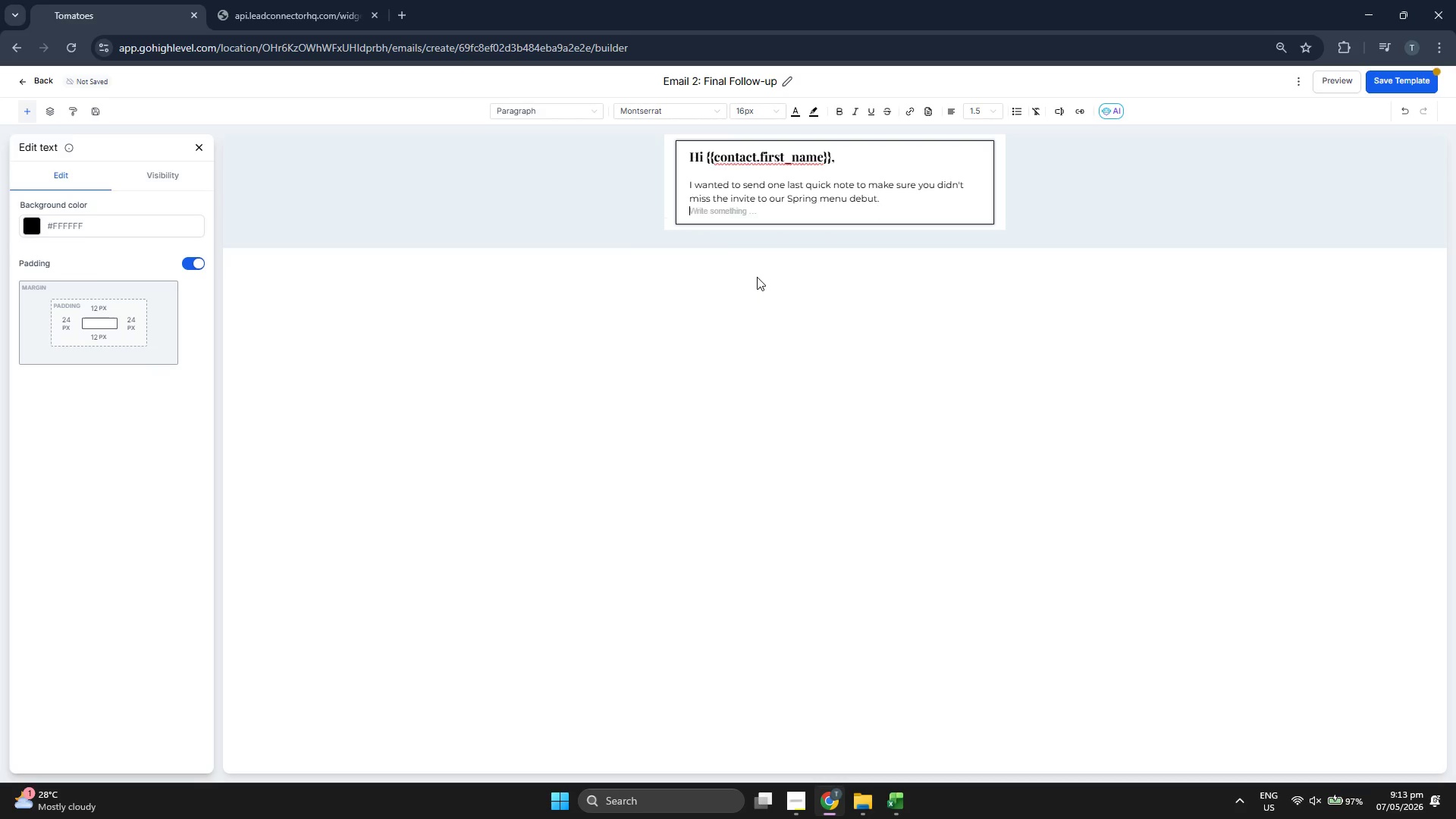 
key(Enter)
 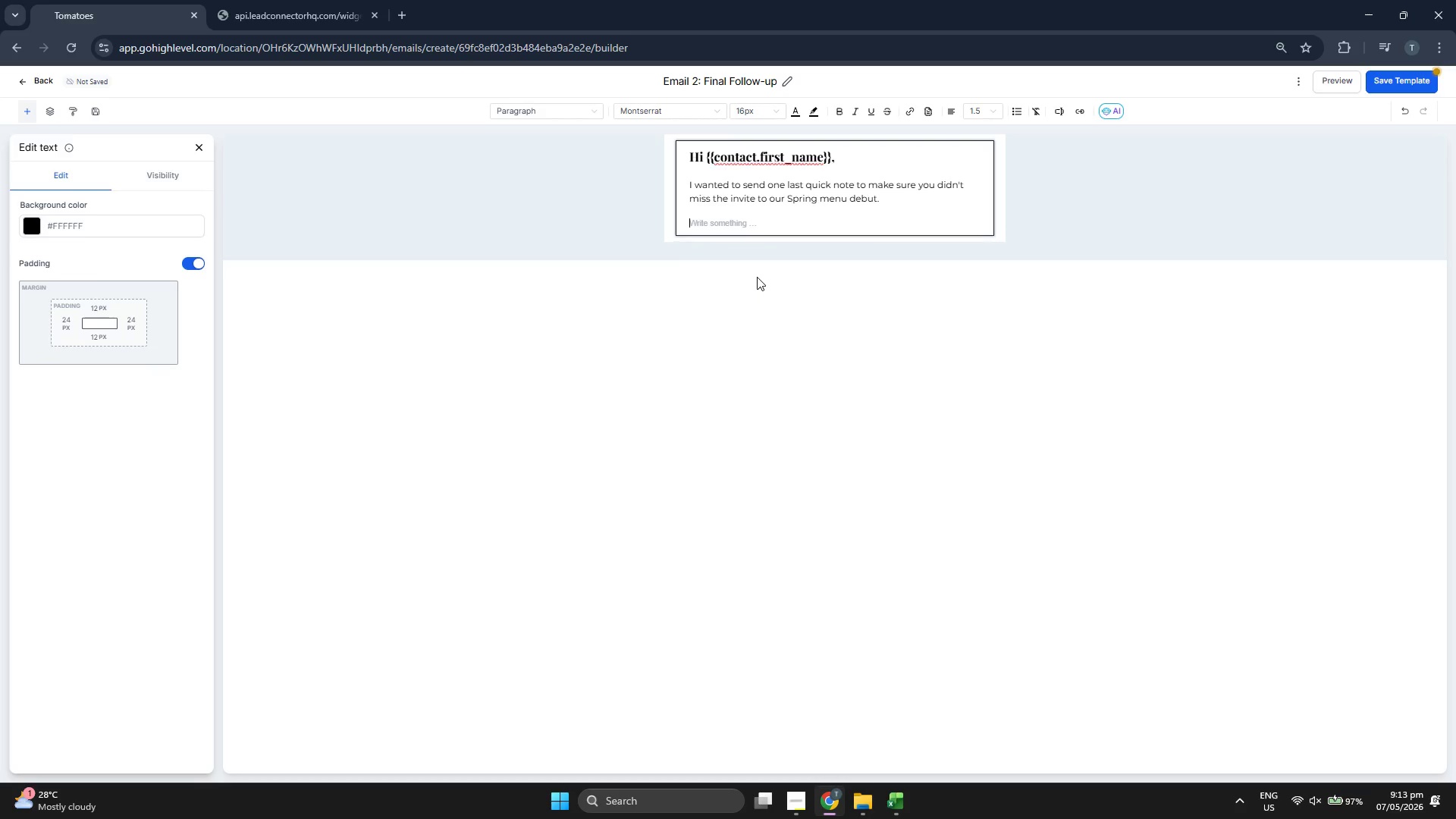 
key(Enter)
 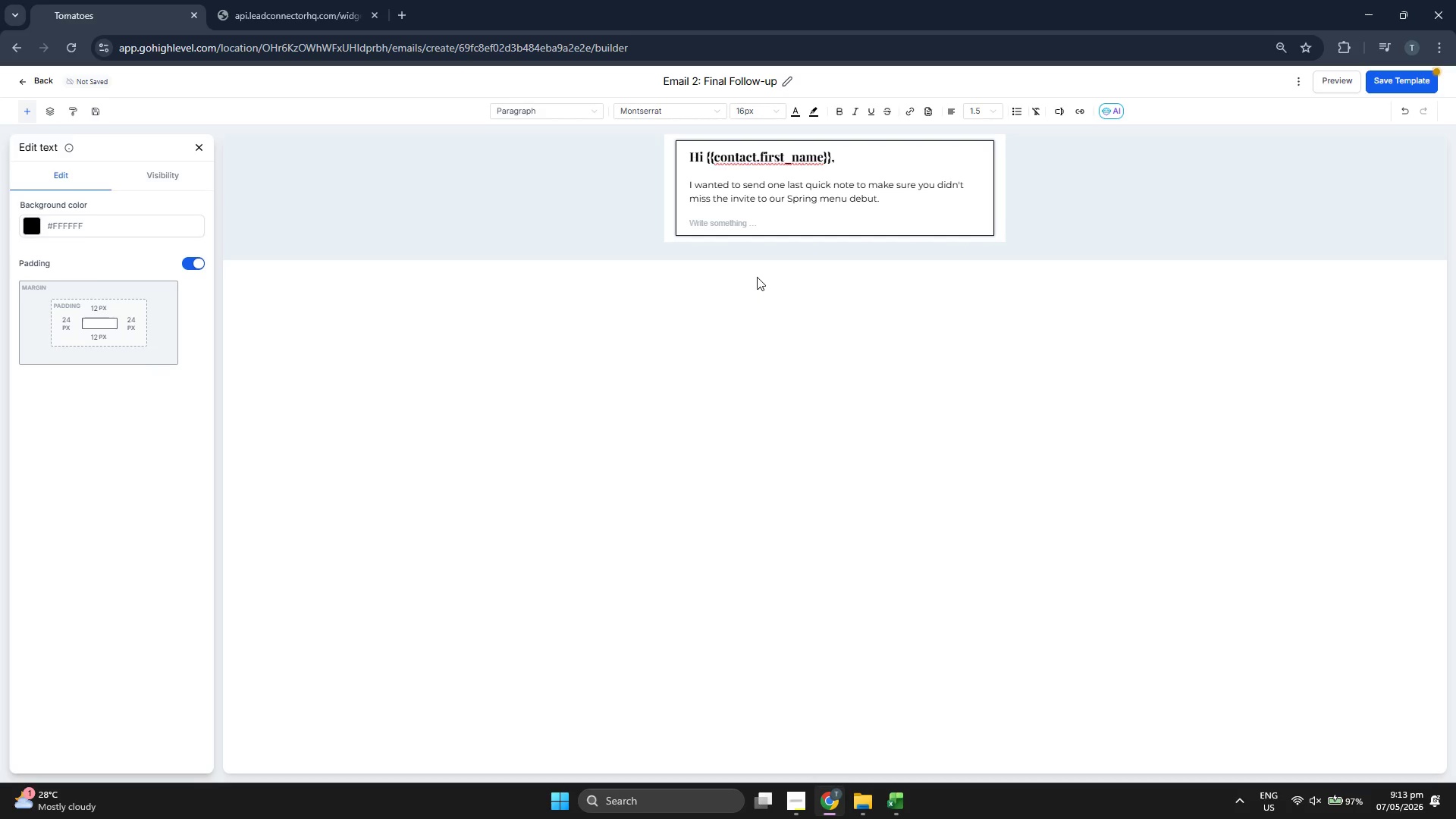 
type(We r)
key(Backspace)
type(are finalizing the guest list a)
key(Backspace)
type(tonin)
key(Backspace)
type(gth )
key(Backspace)
key(Backspace)
key(Backspace)
type(ht and have a couple of spots left for local creators. Since you're a fan of {[)
key(Backspace)
type({contact.favorite_coffee_order}}, we'd really love )
 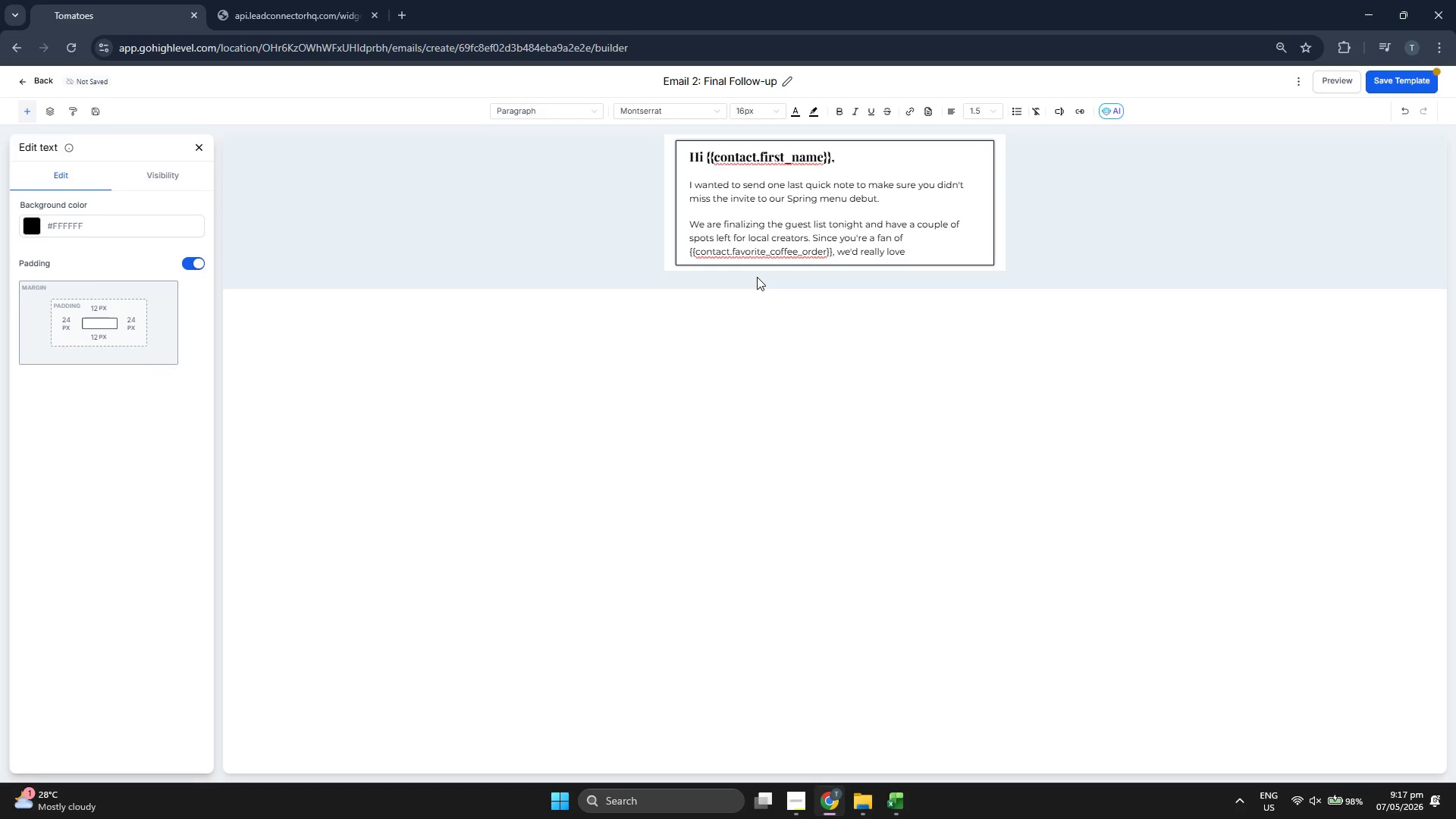 
type(to he)
 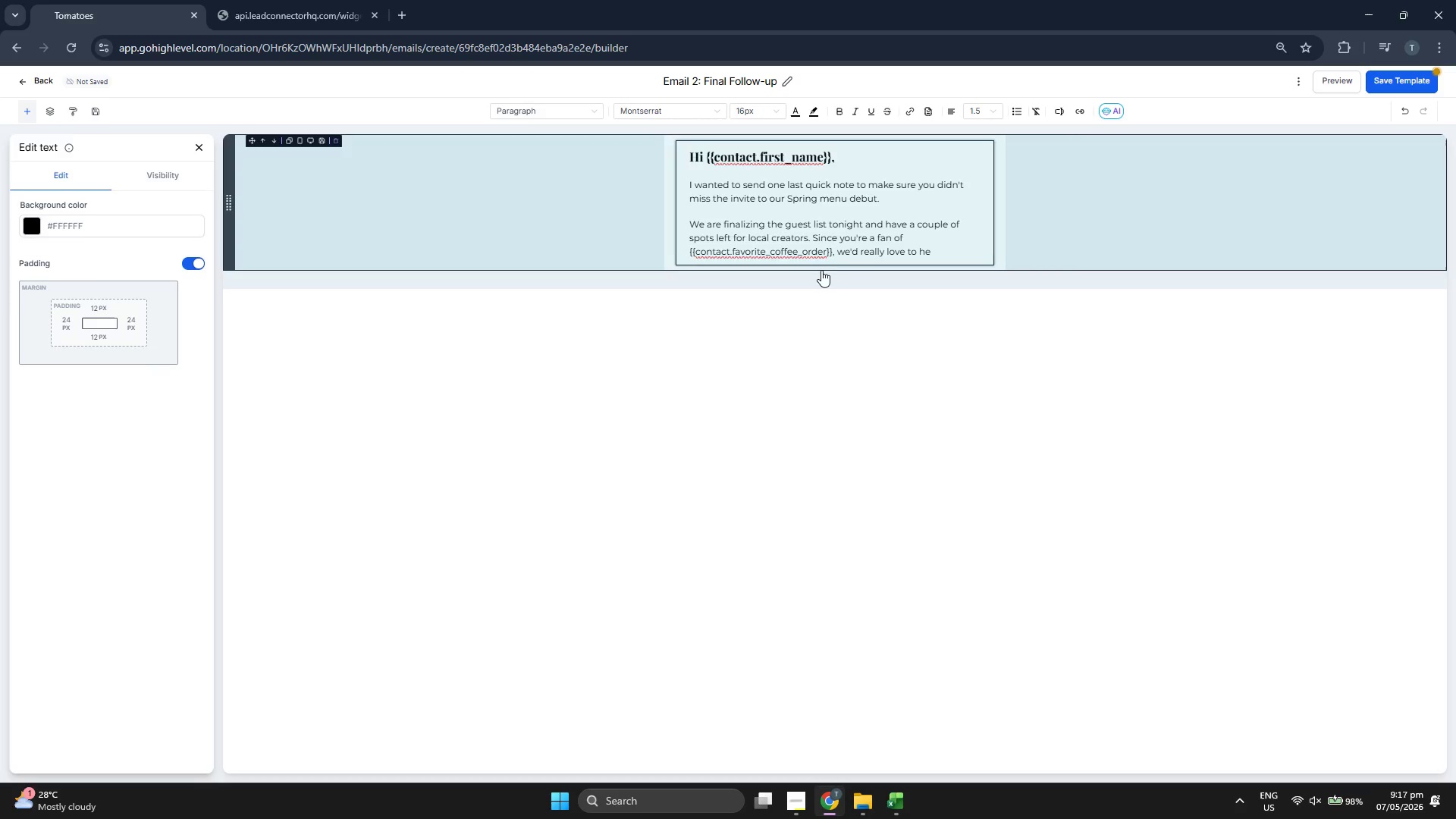 
type(ar)
 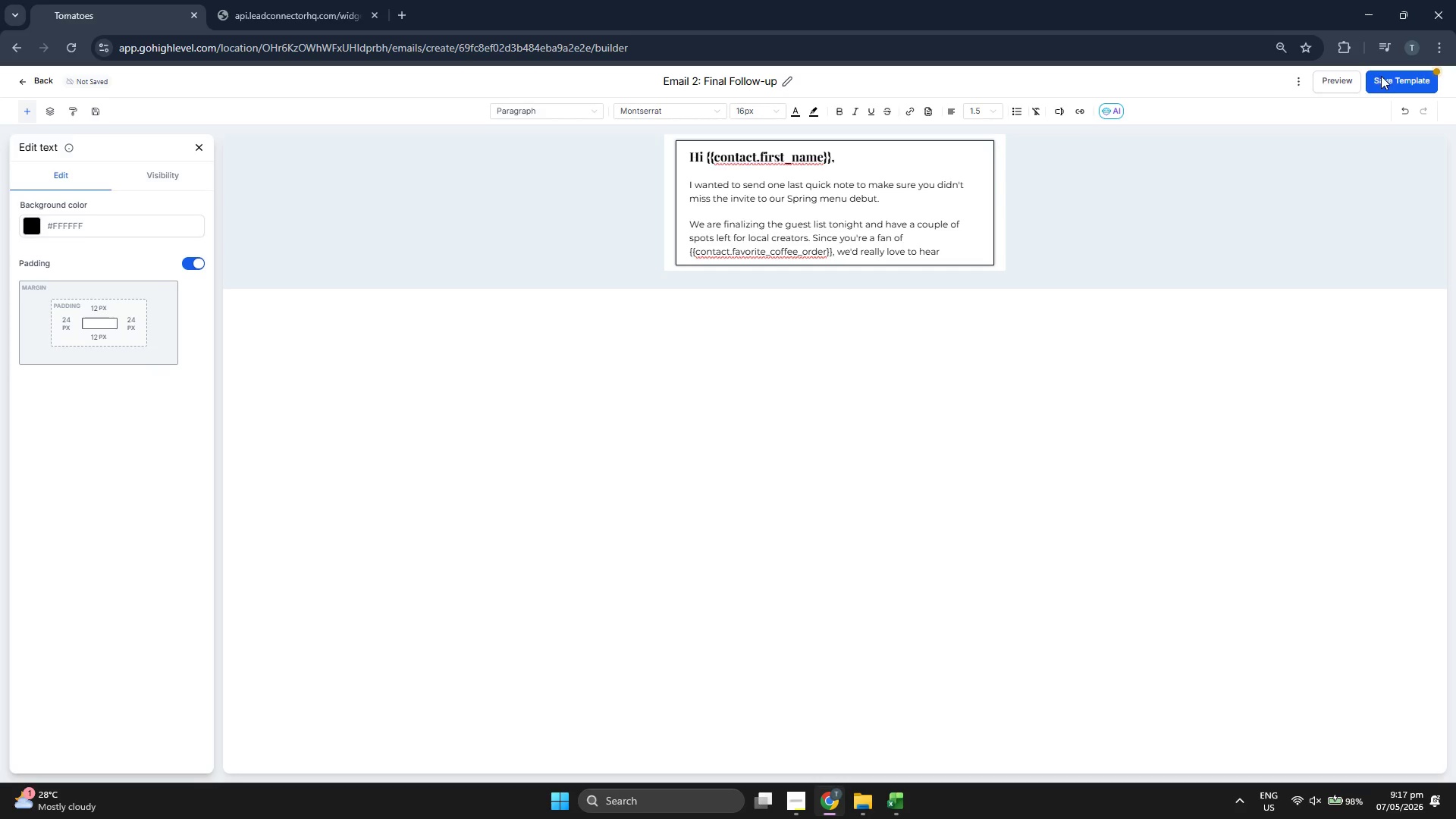 
left_click([1388, 77])
 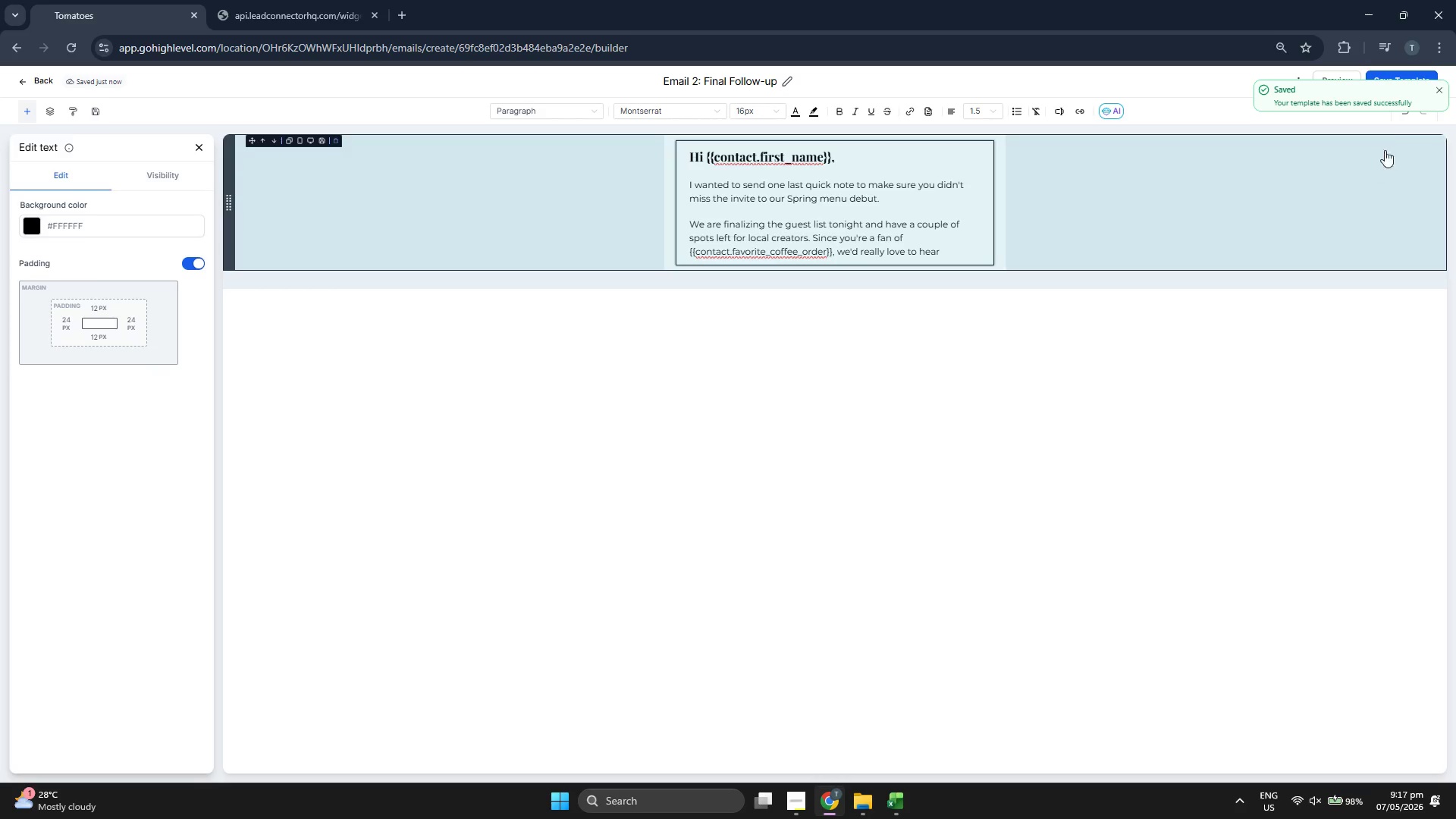 
left_click([1442, 84])
 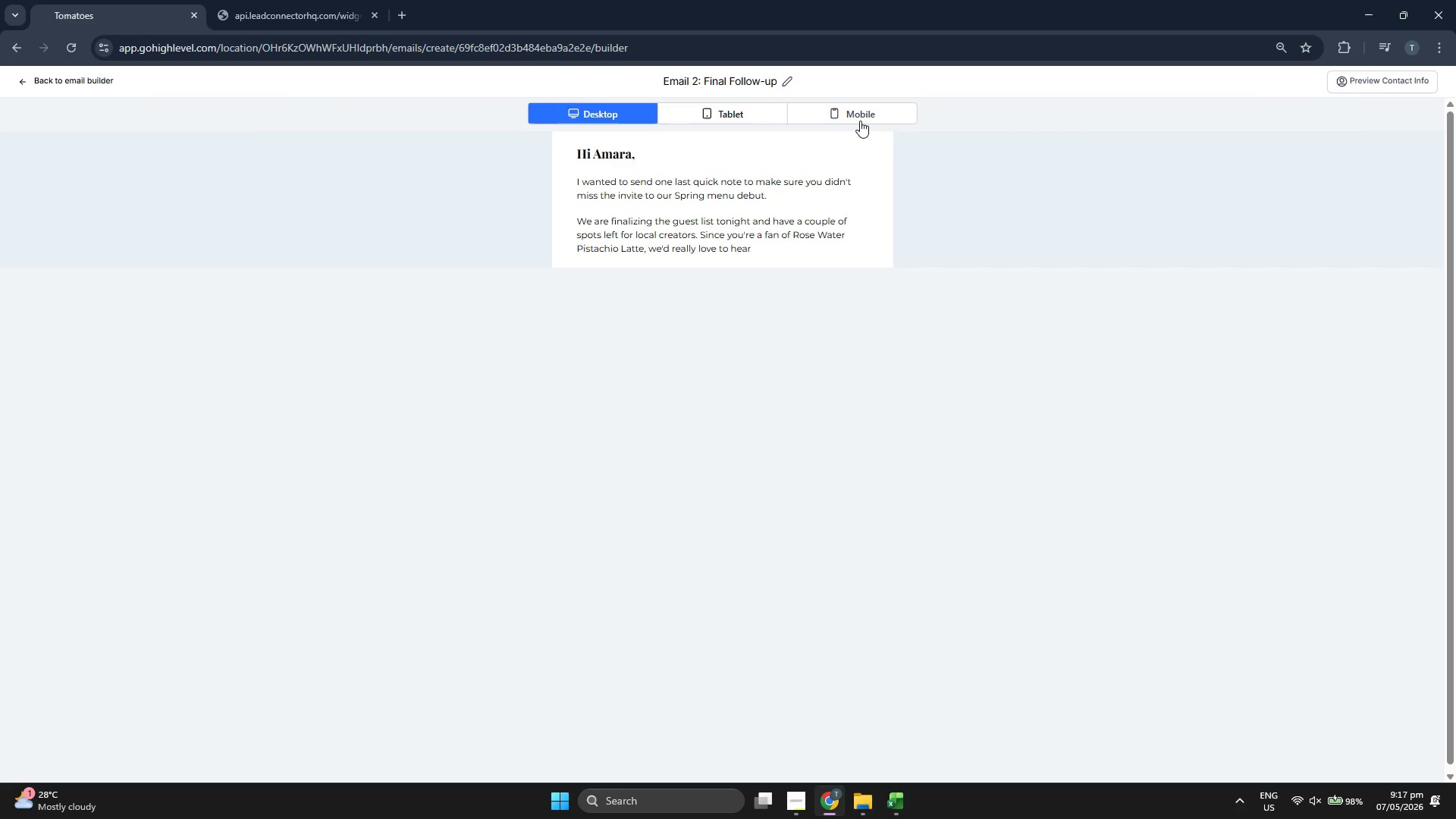 
left_click([861, 119])
 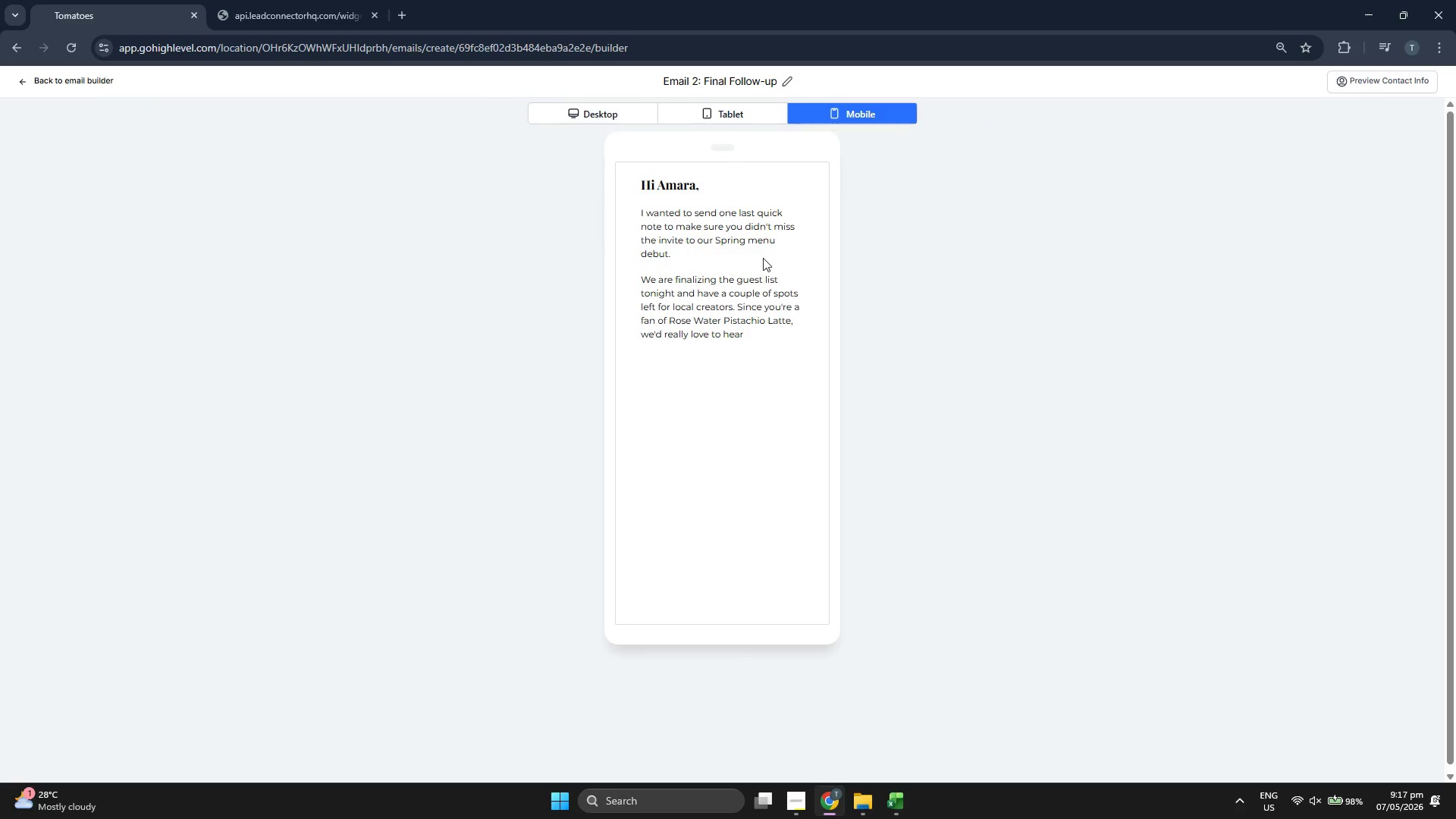 
left_click([734, 314])
 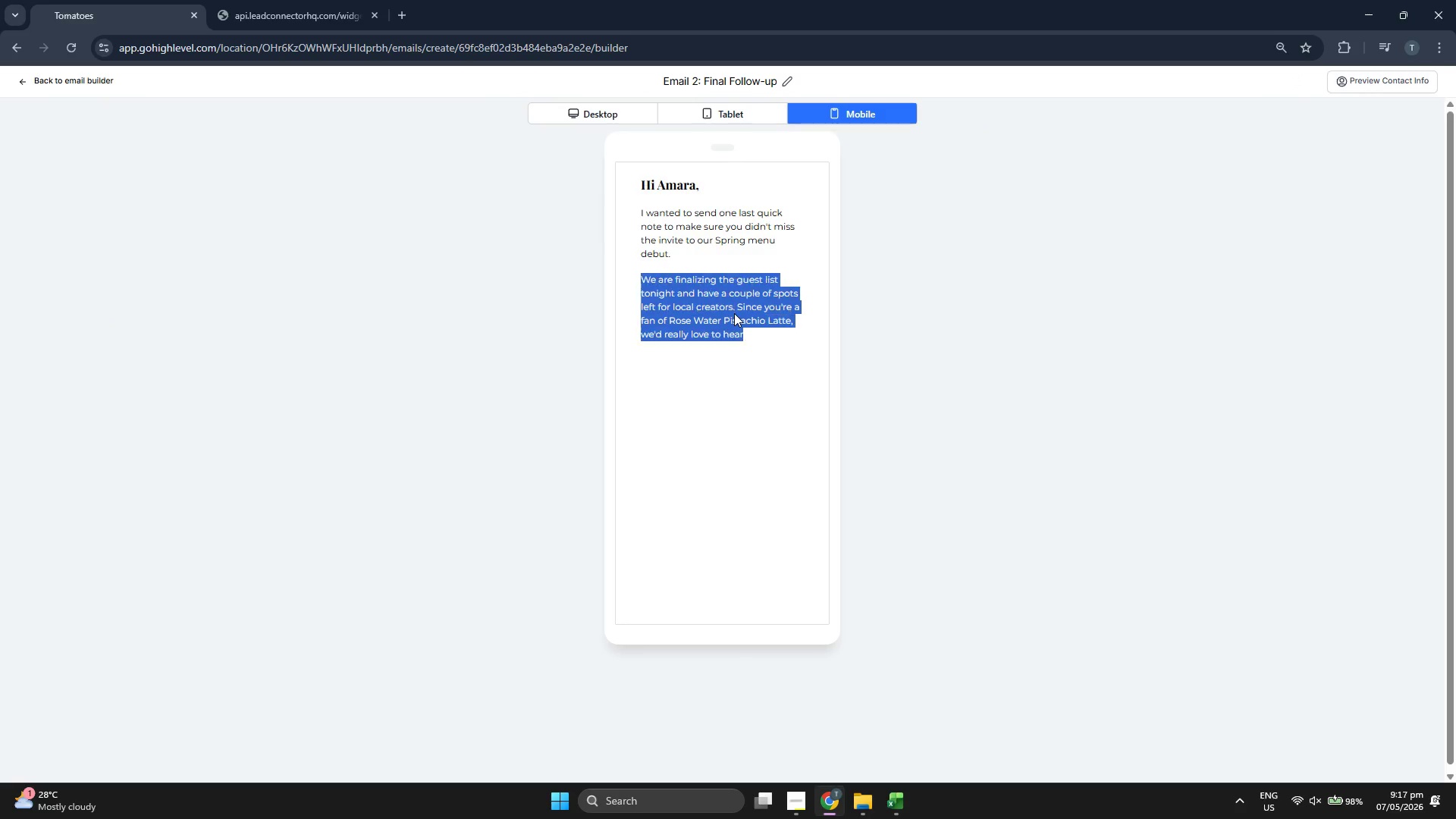 
triple_click([734, 313])
 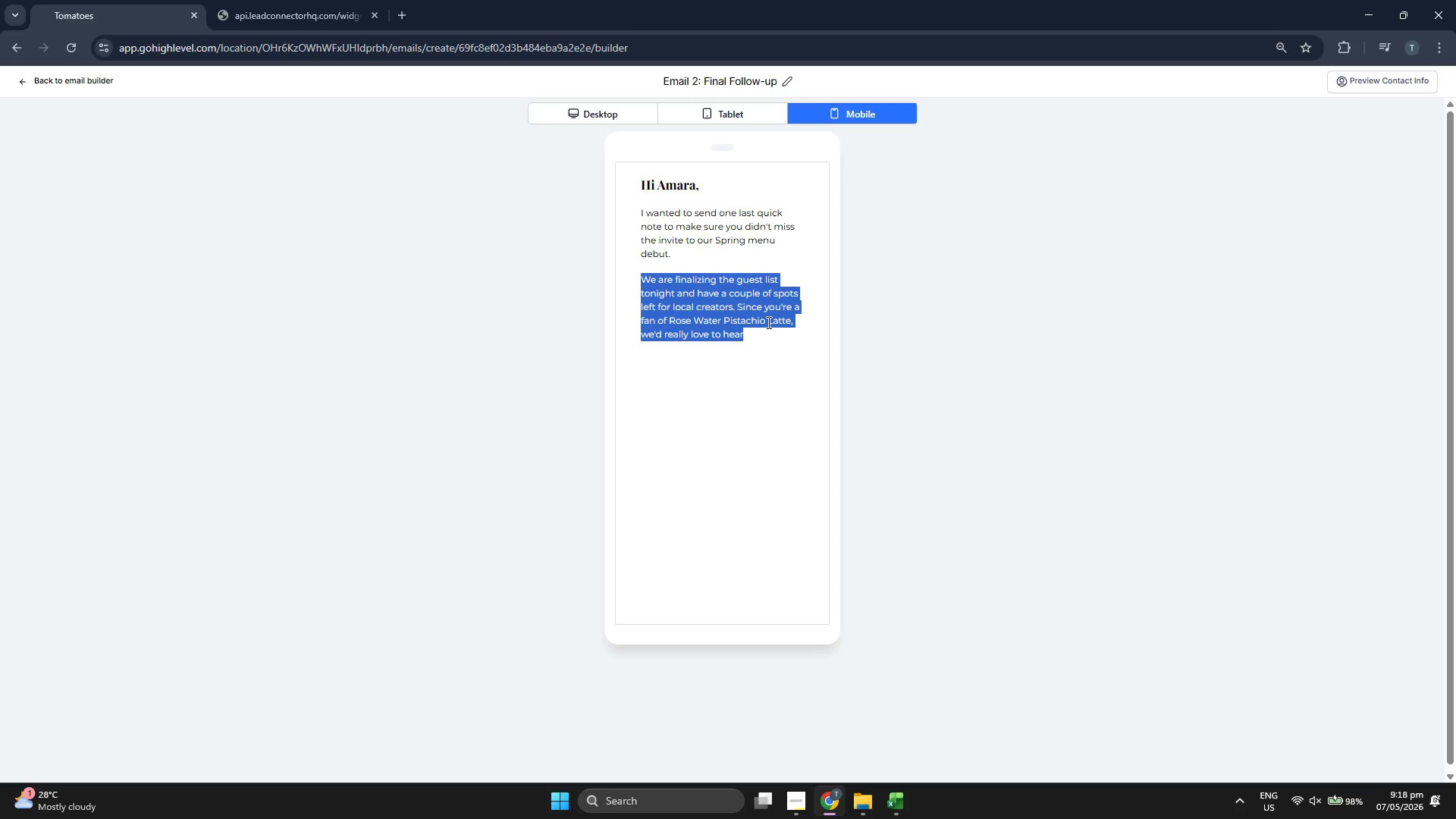 
wait(7.84)
 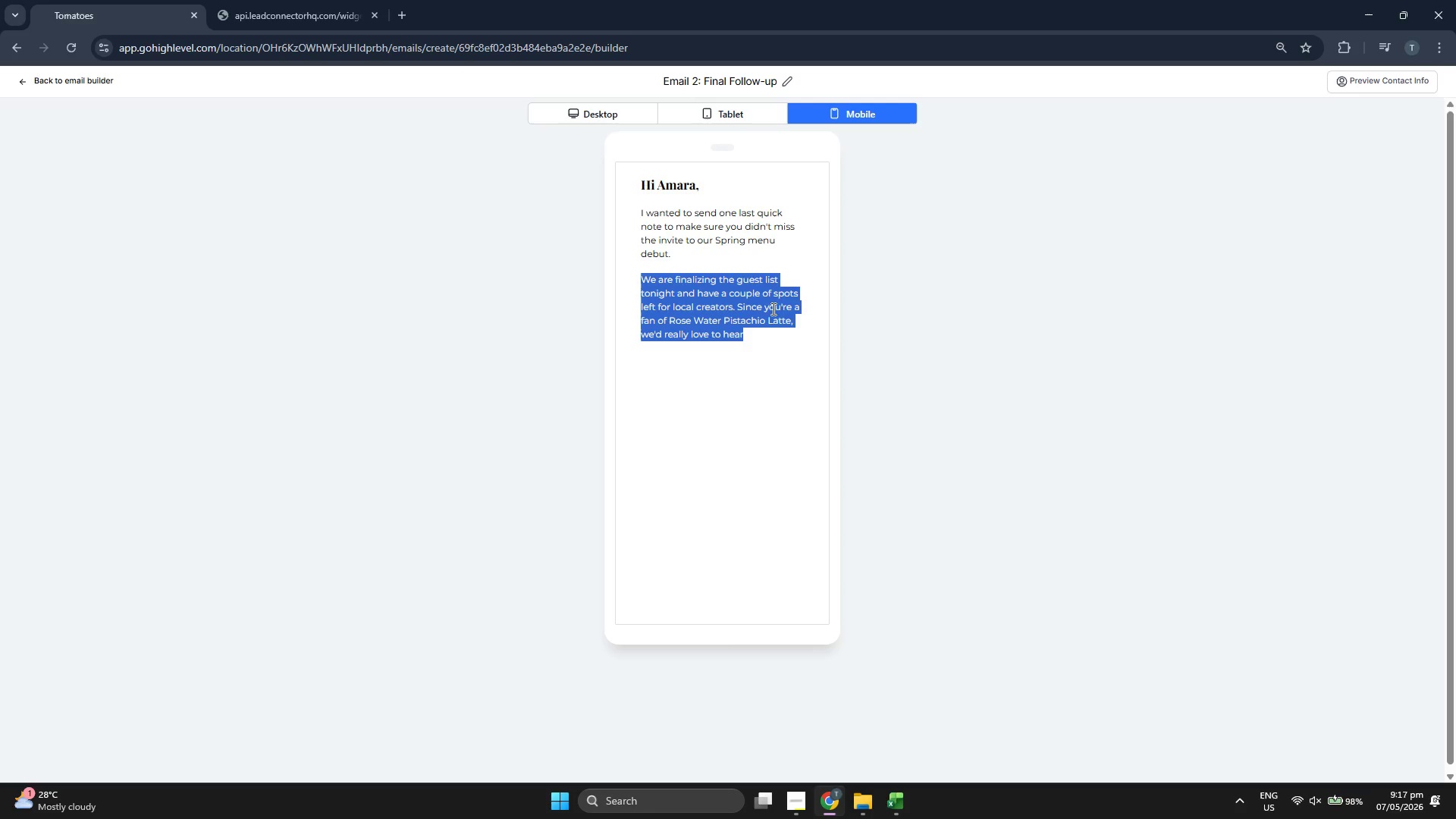 
left_click([772, 337])
 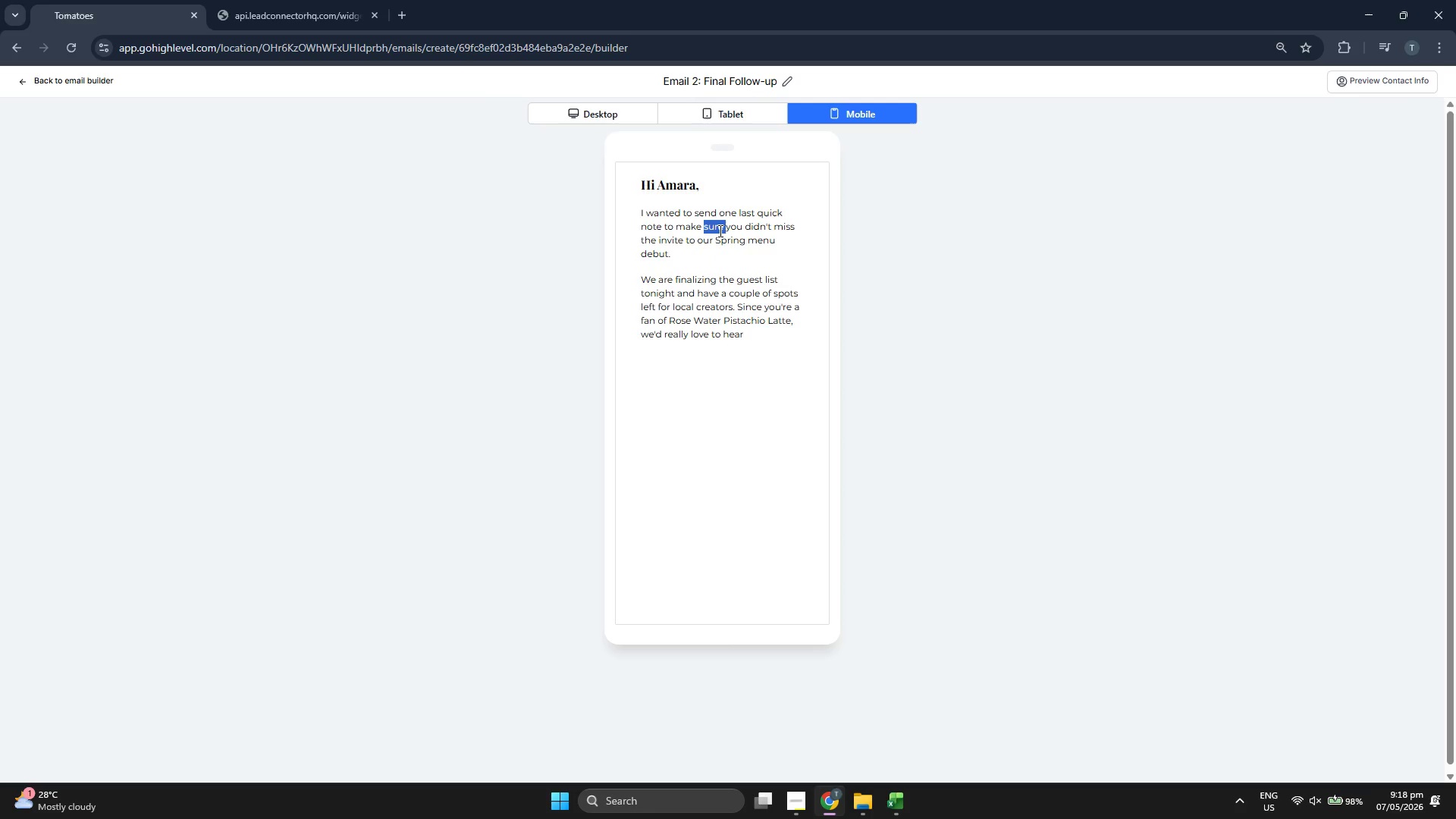 
double_click([719, 231])
 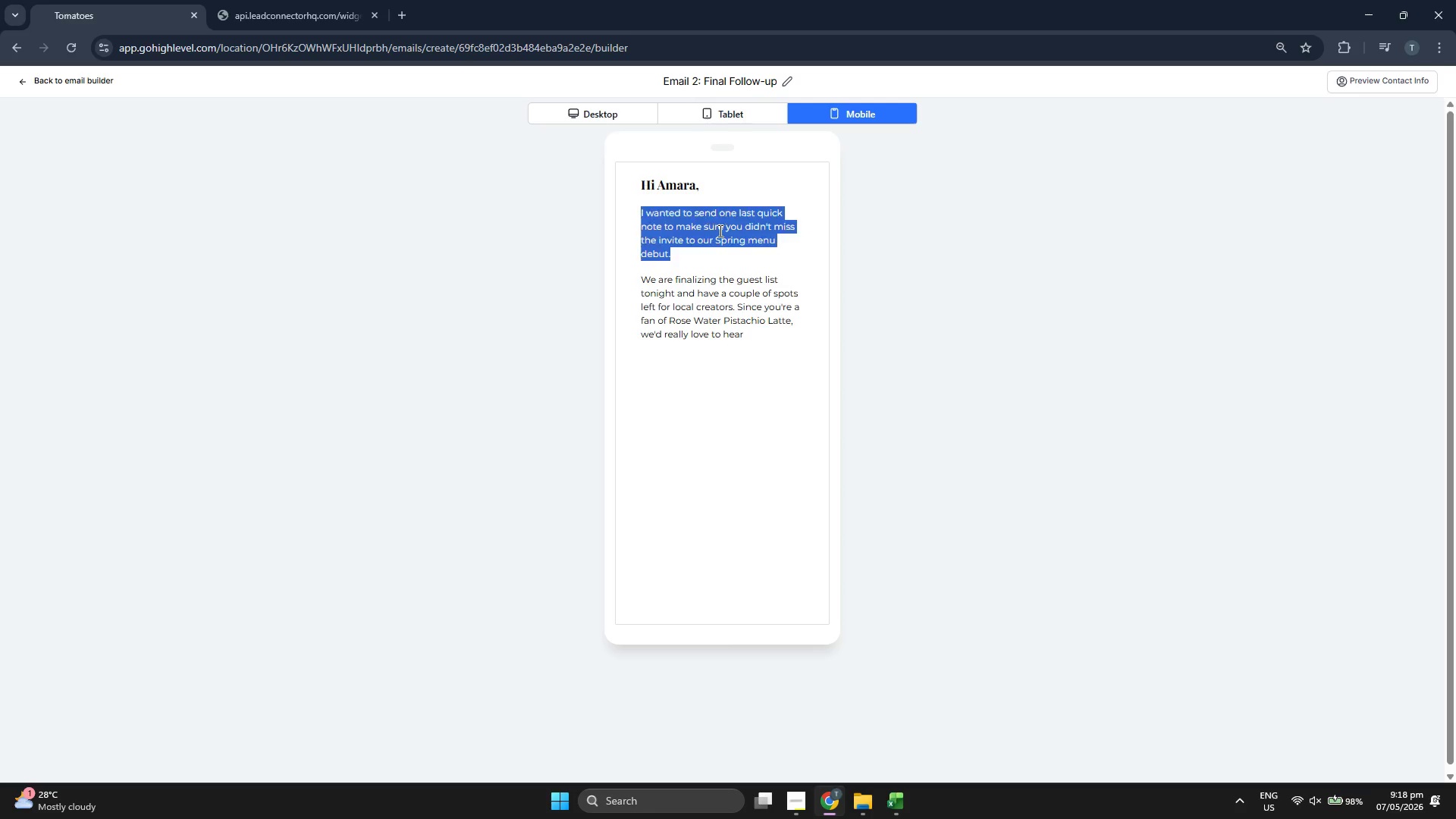 
triple_click([719, 231])
 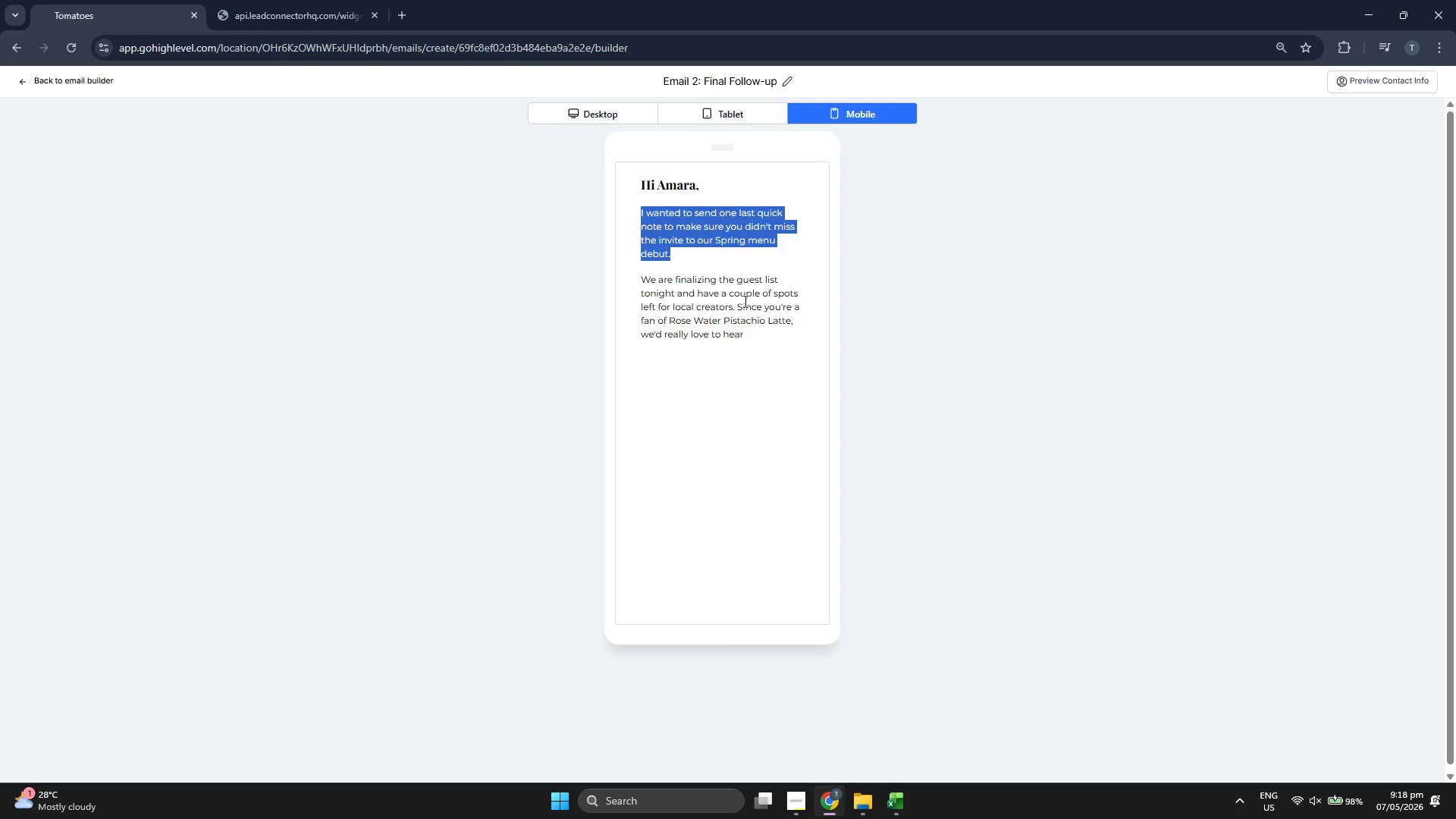 
mouse_move([698, 137])
 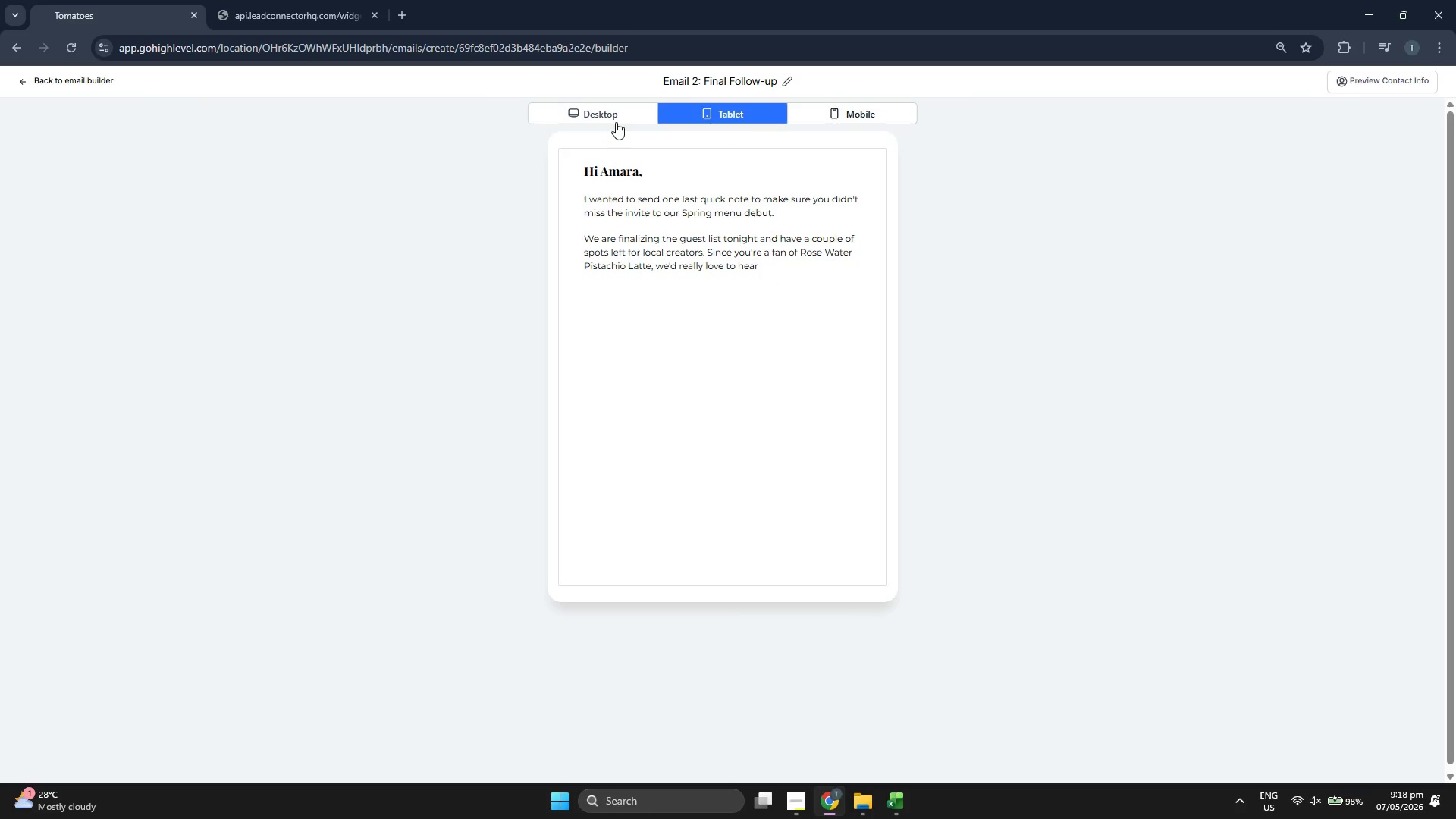 
left_click([611, 115])
 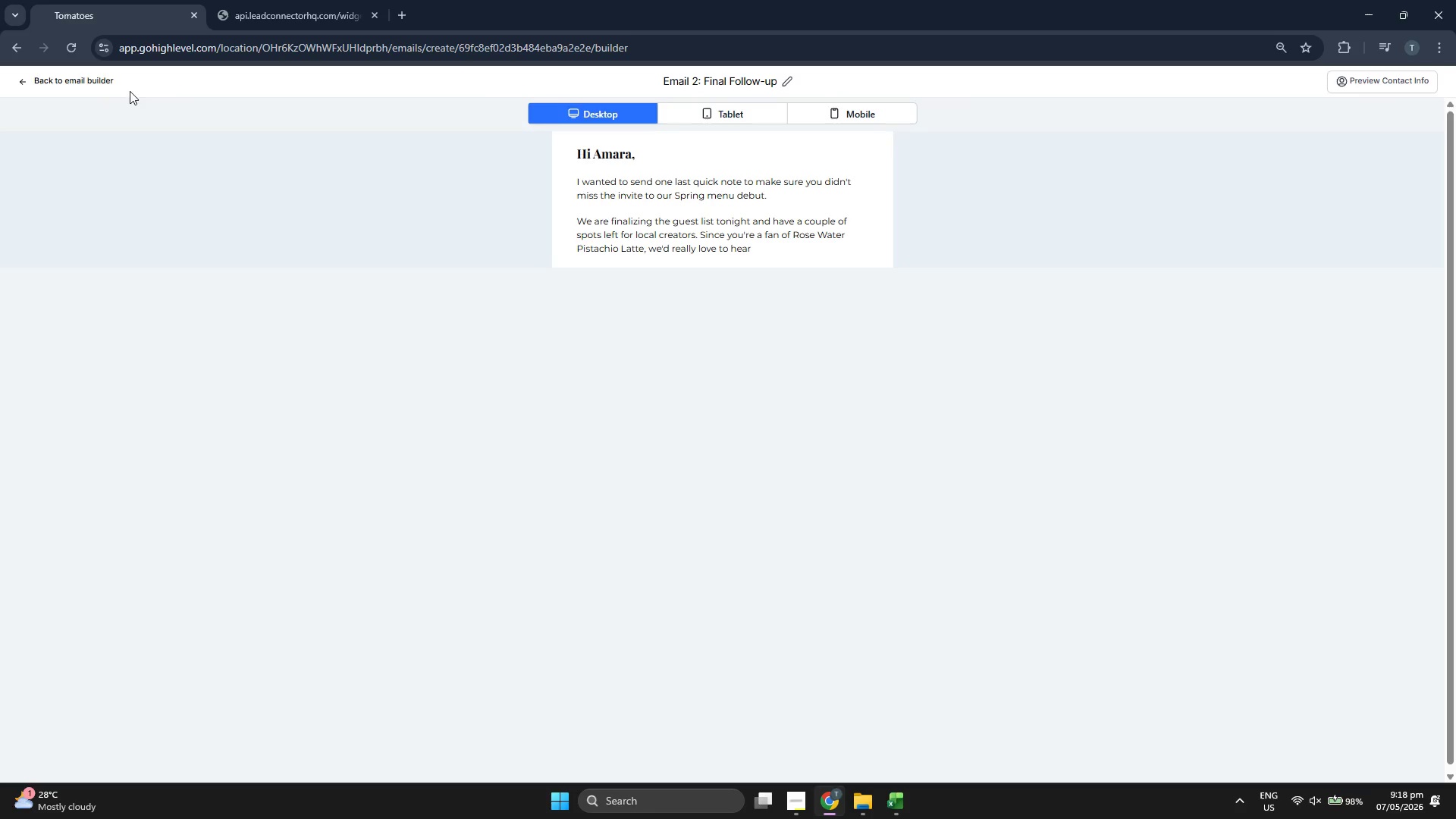 
left_click([104, 83])
 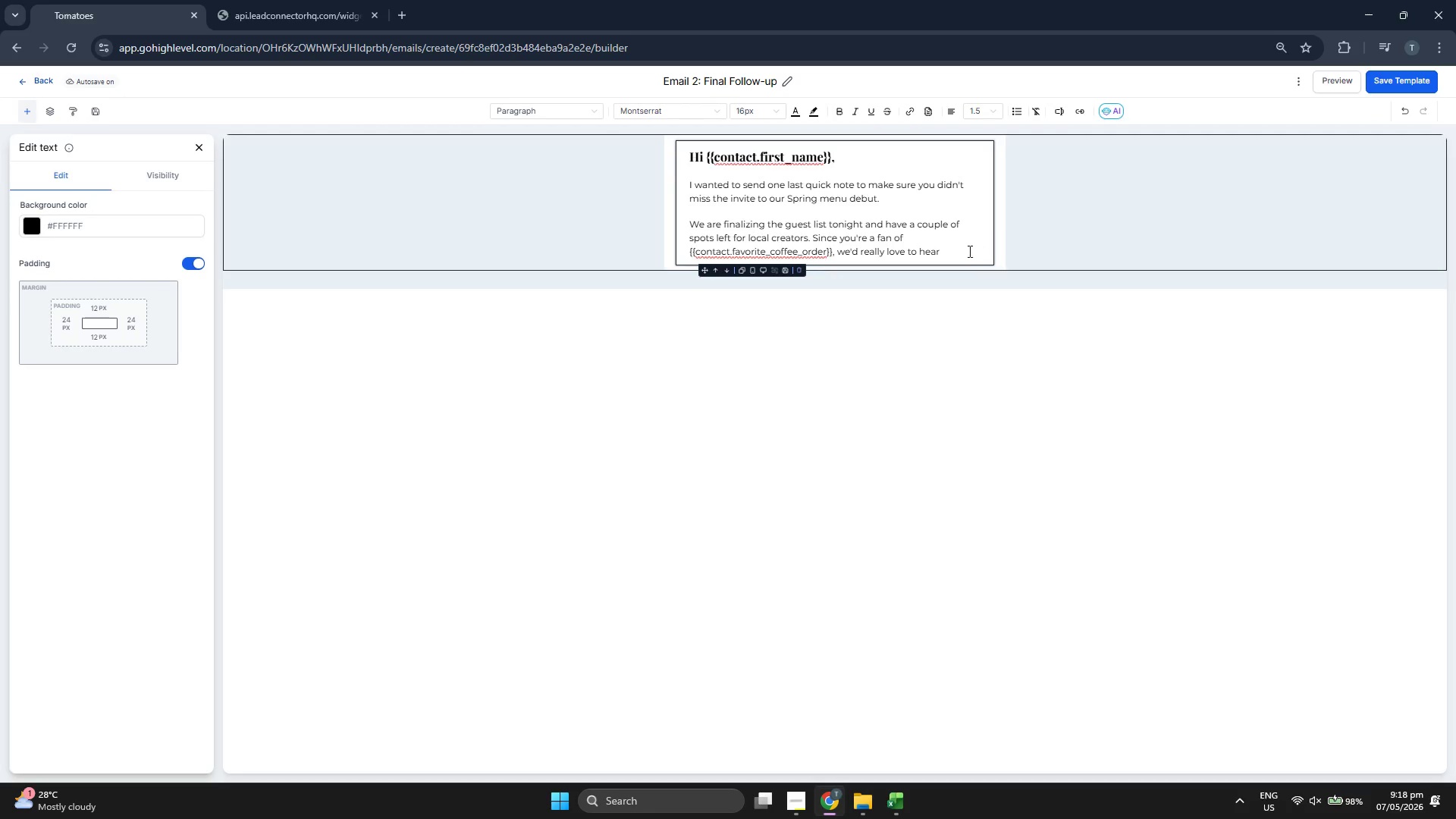 
left_click([962, 253])
 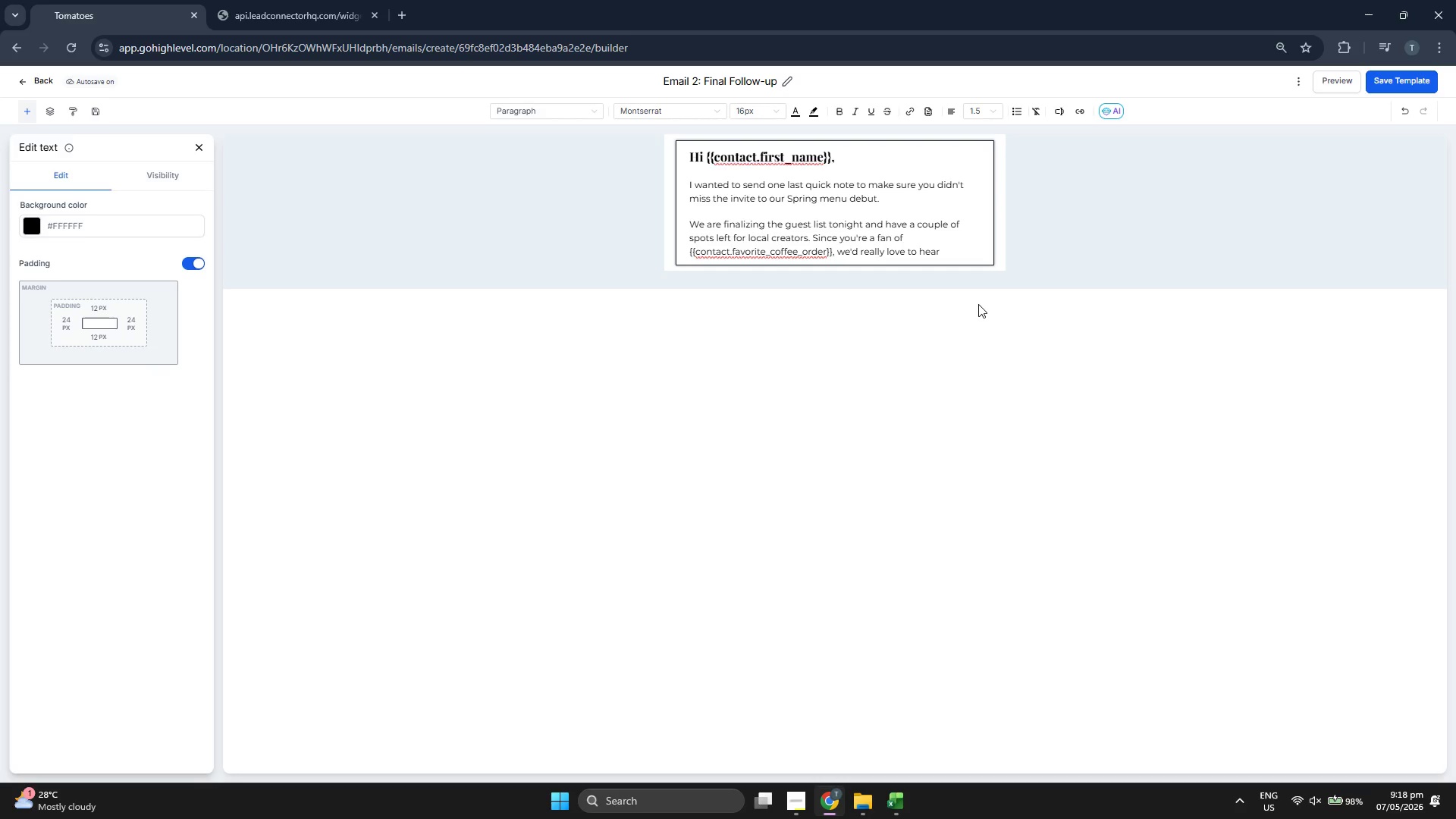 
key(Space)
 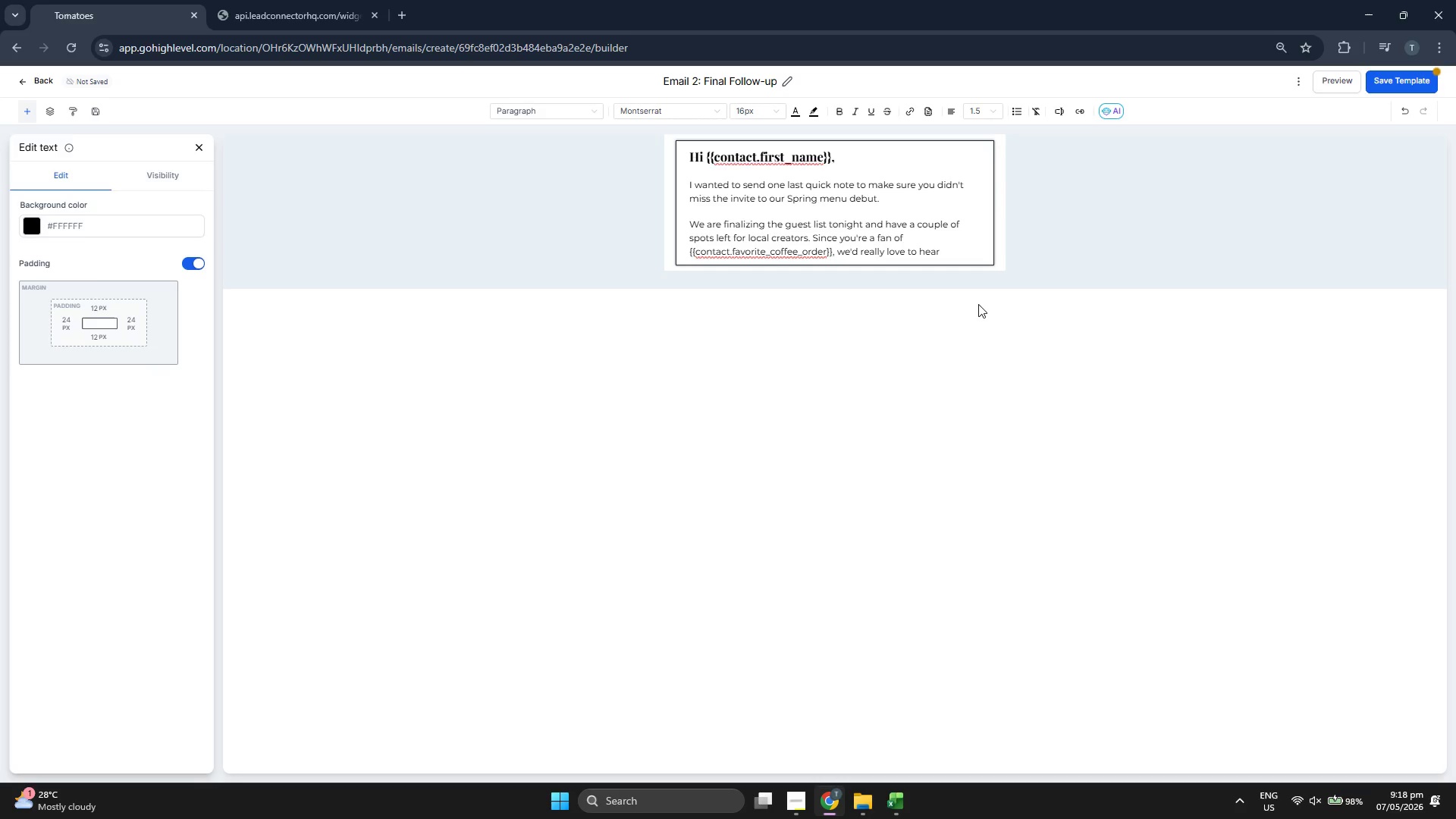 
type(your thou)
 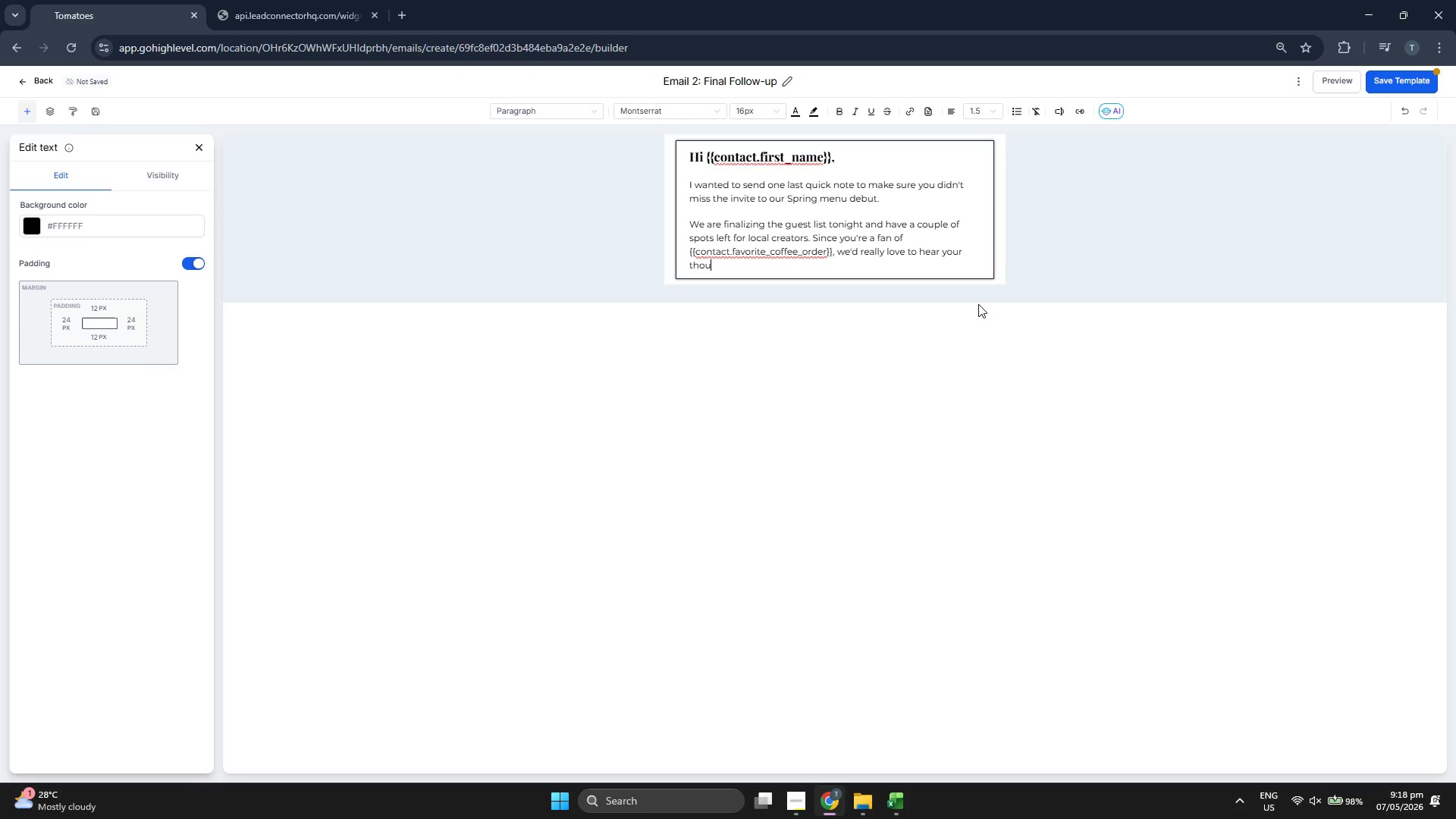 
type(ghts on our new Spring b)
 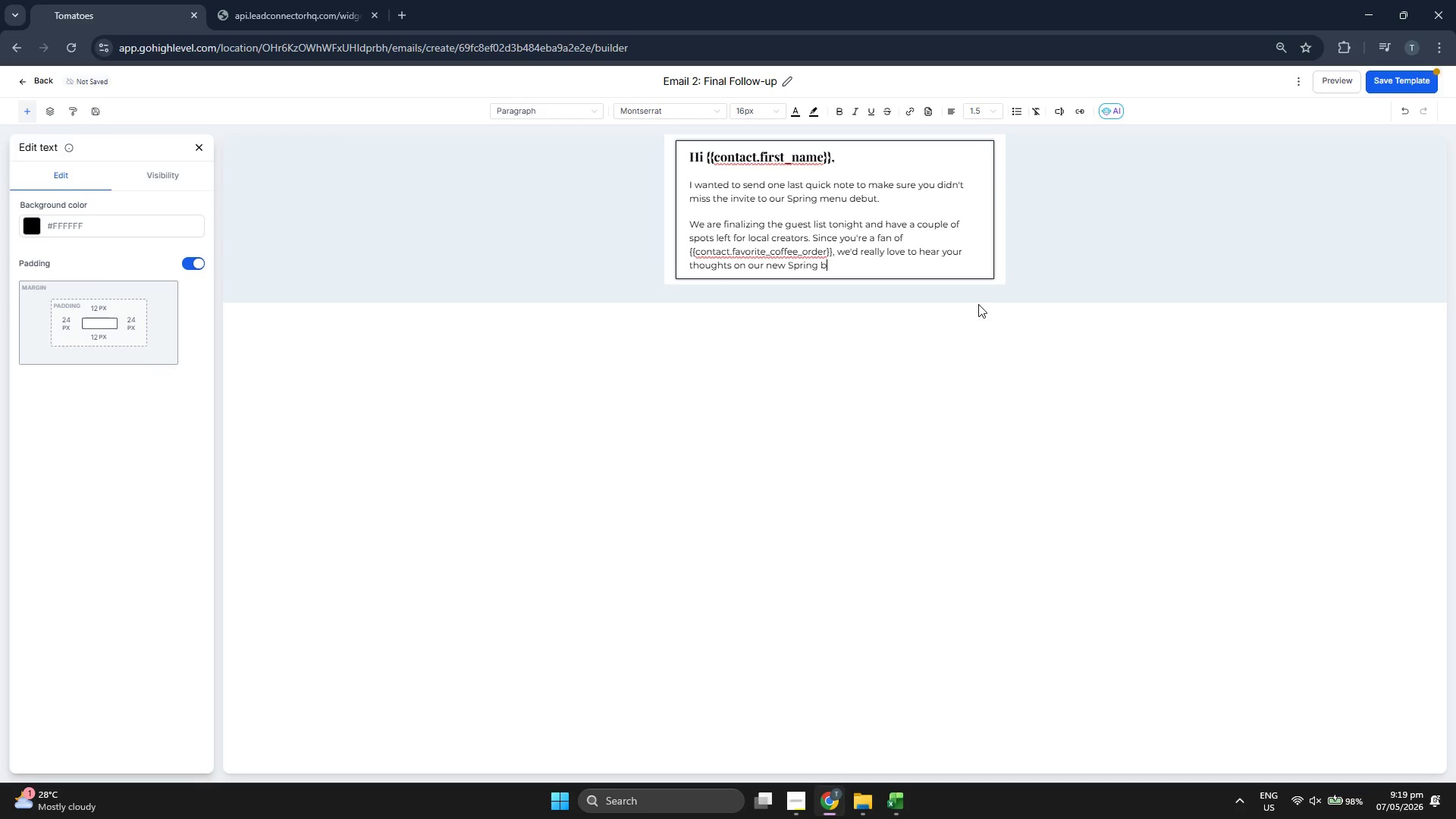 
type(ea)
 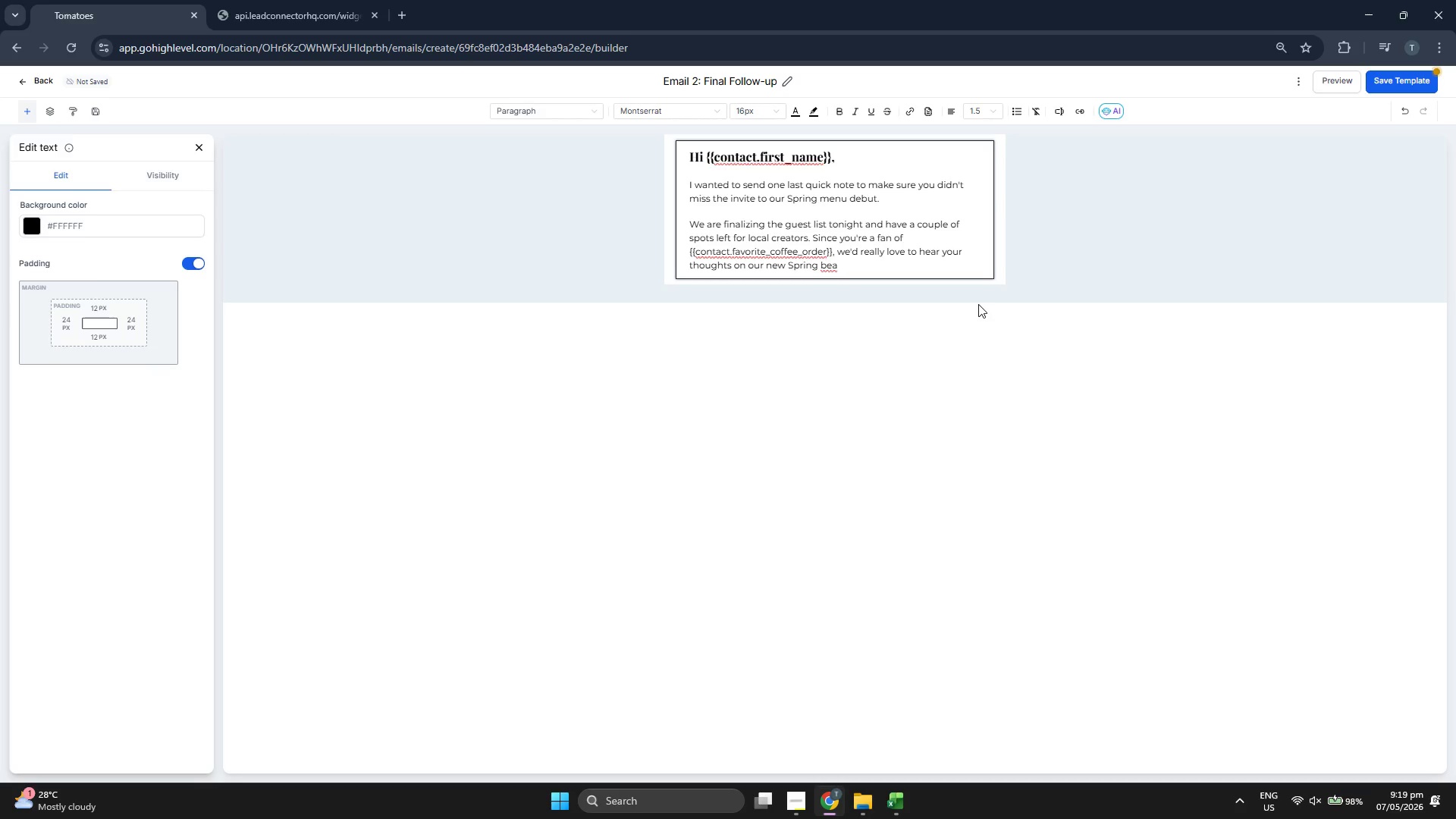 
key(N)
 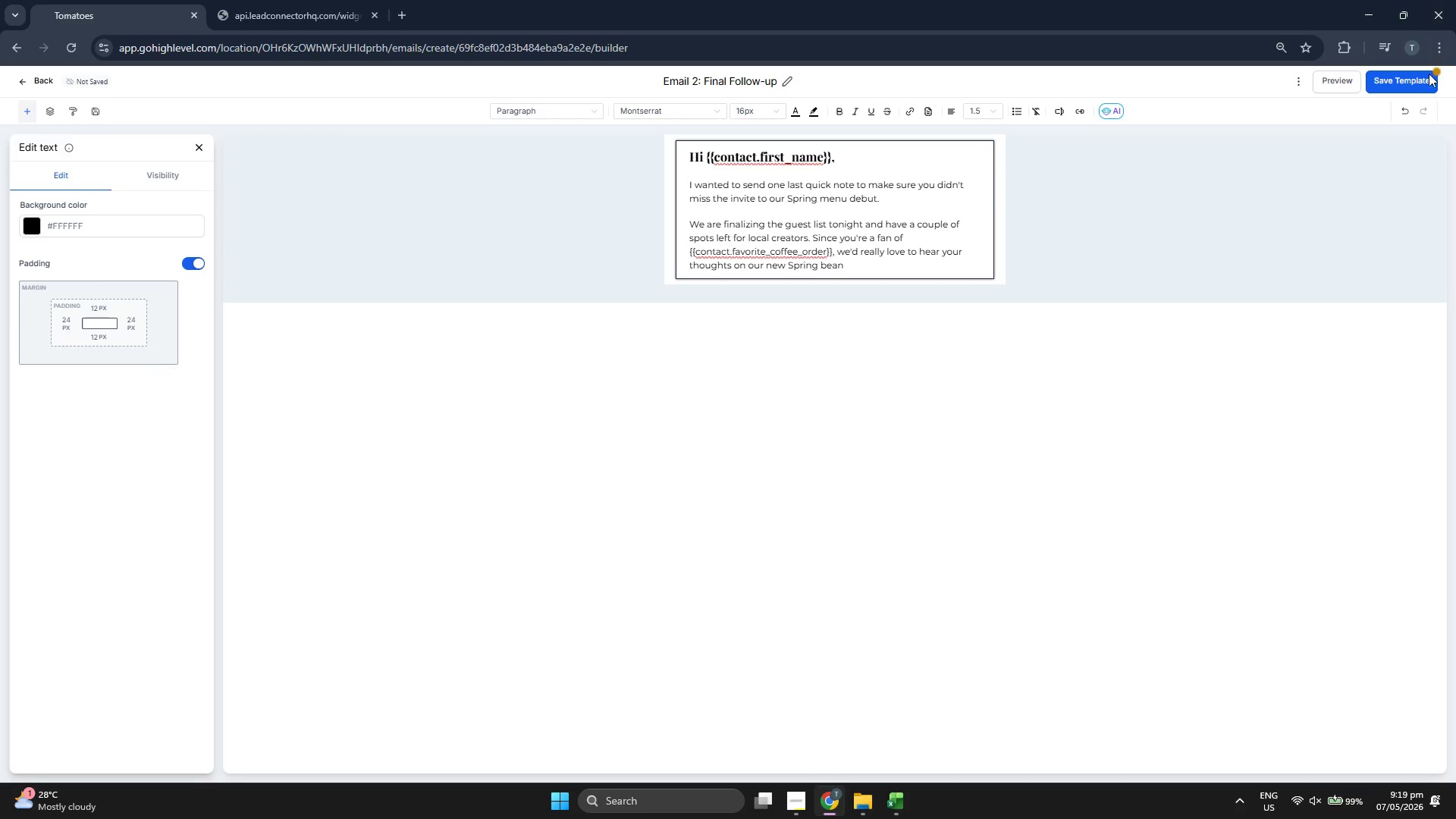 
left_click([1424, 90])
 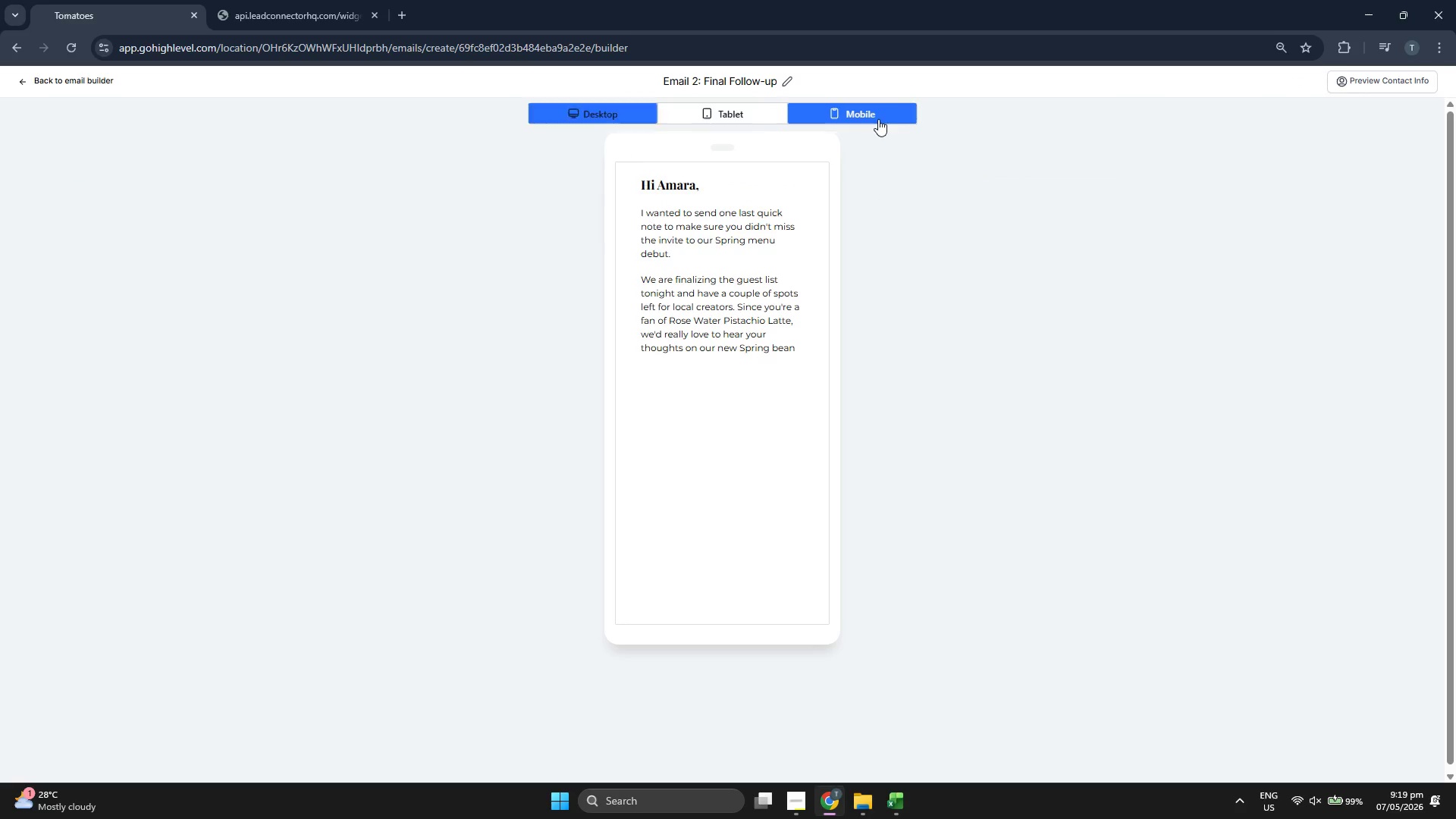 
wait(11.33)
 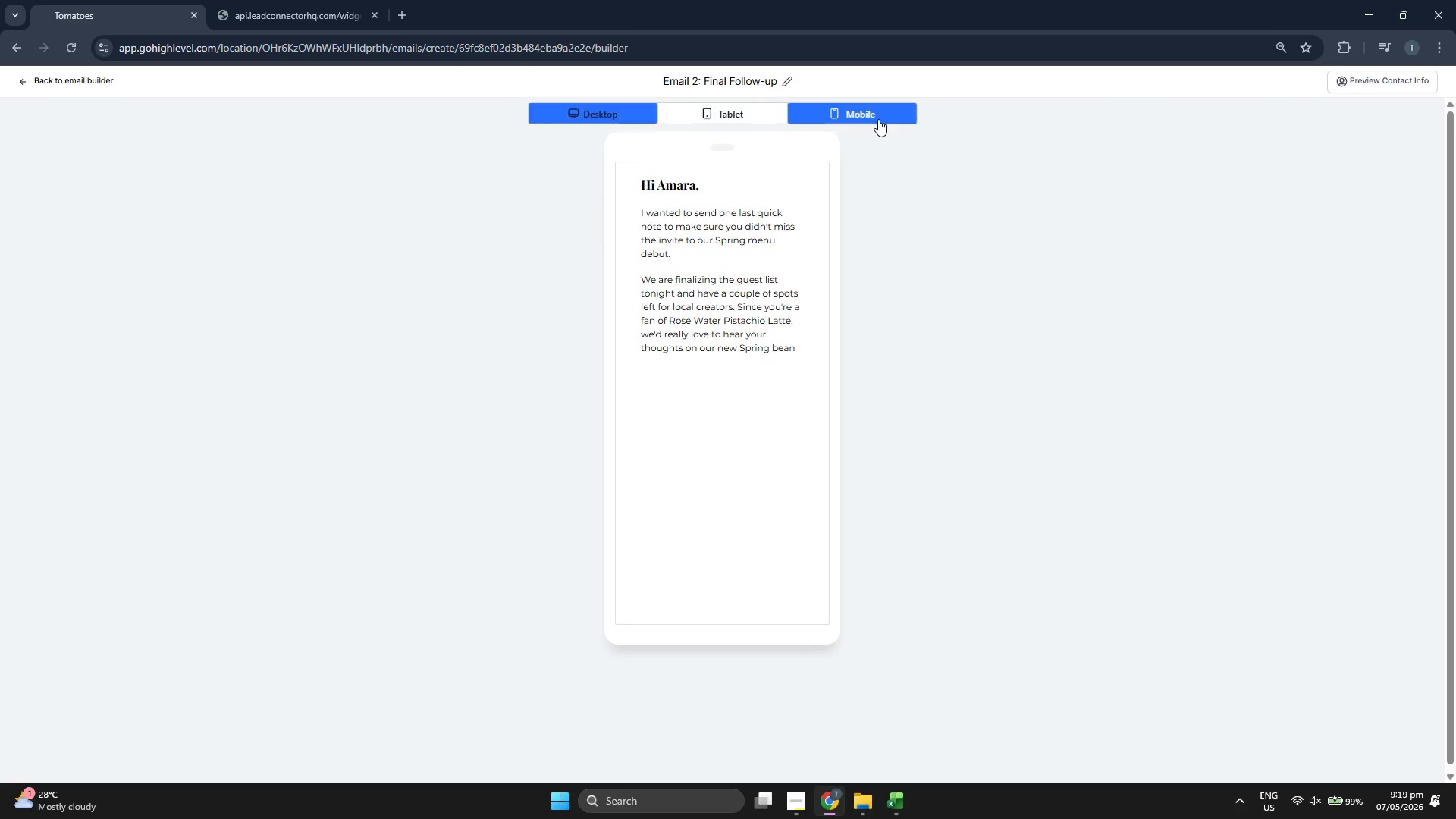 
left_click([881, 265])
 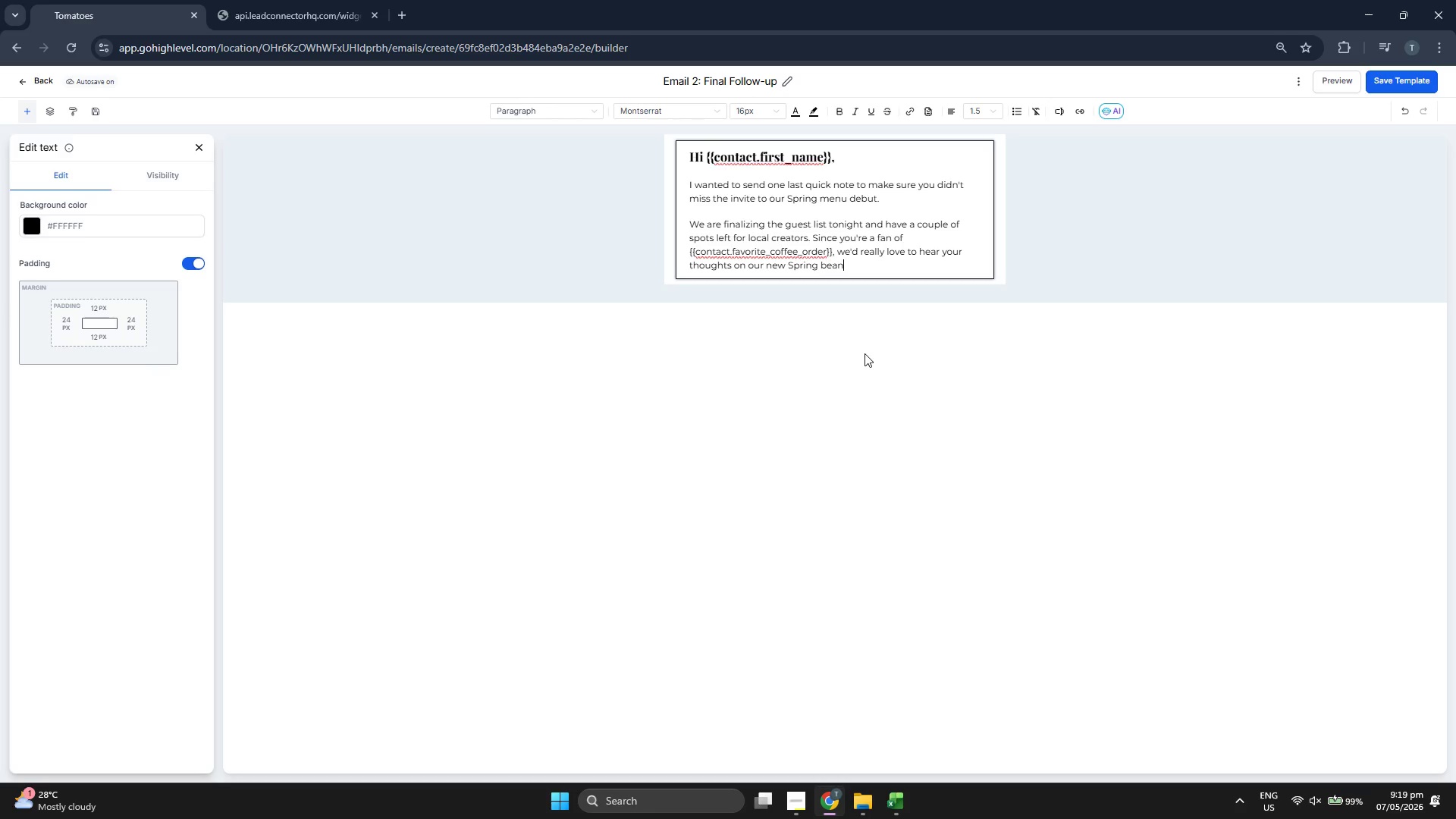 
key(Space)
 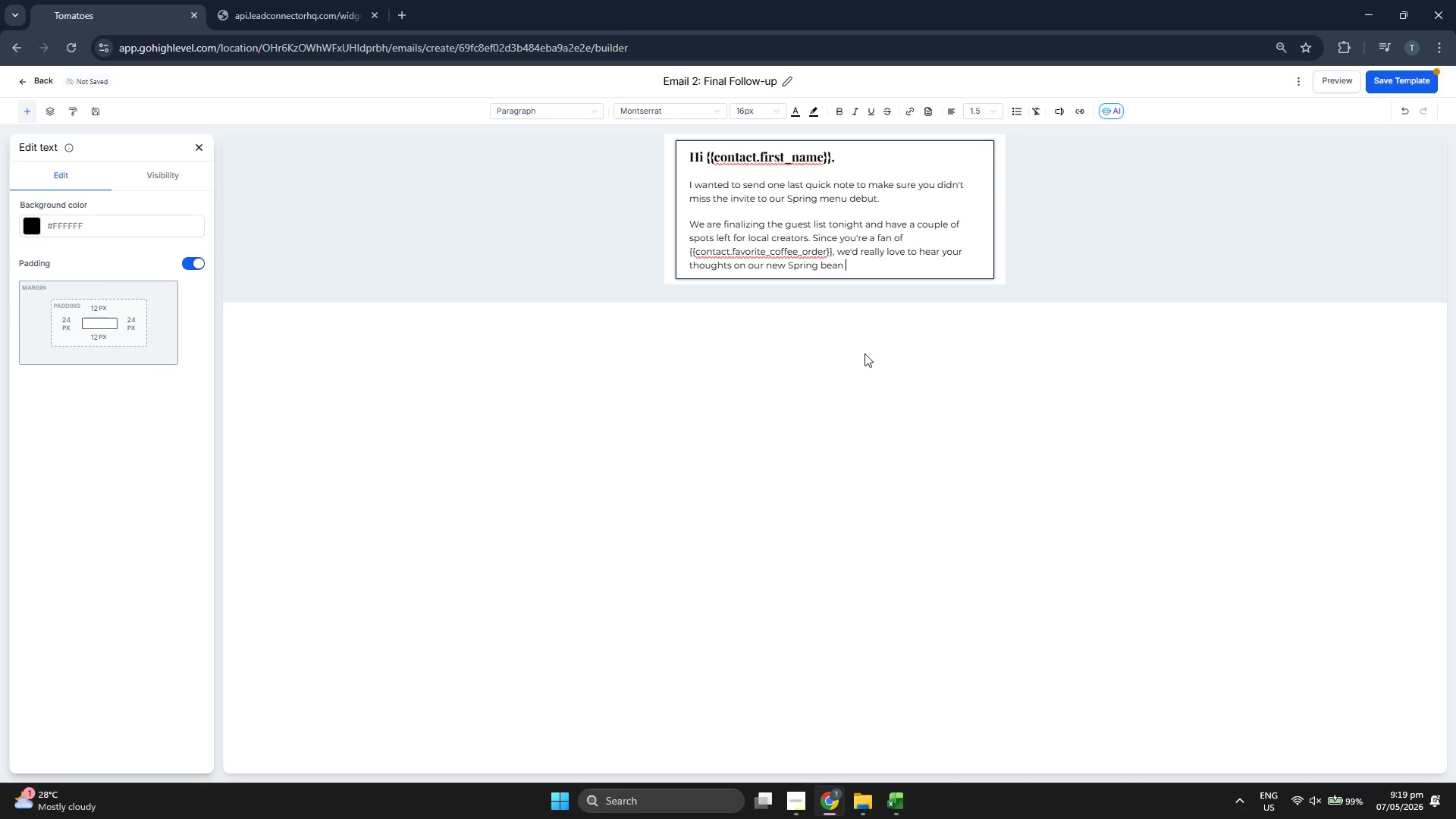 
type(profiles!)
 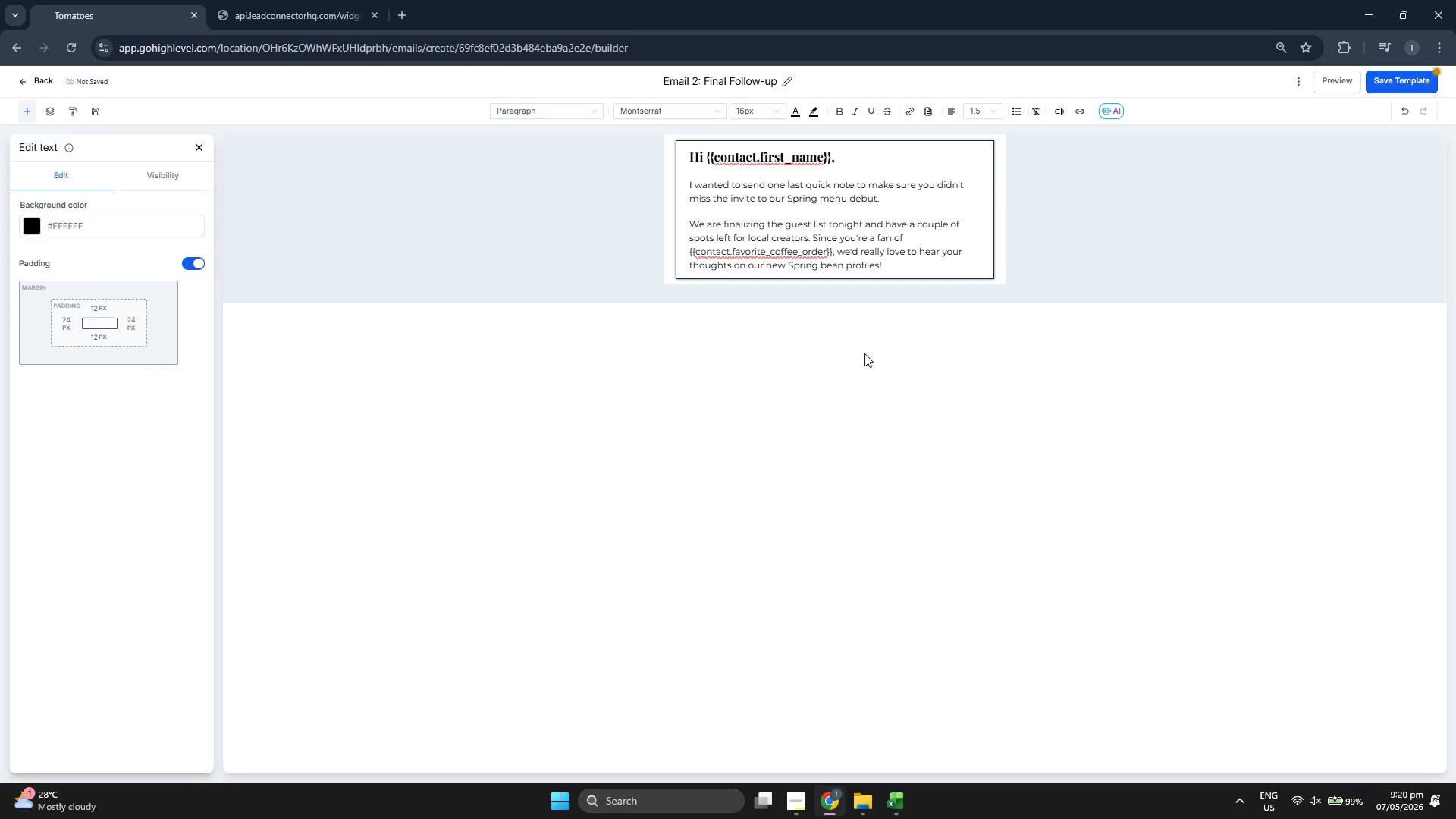 
left_click([1392, 86])
 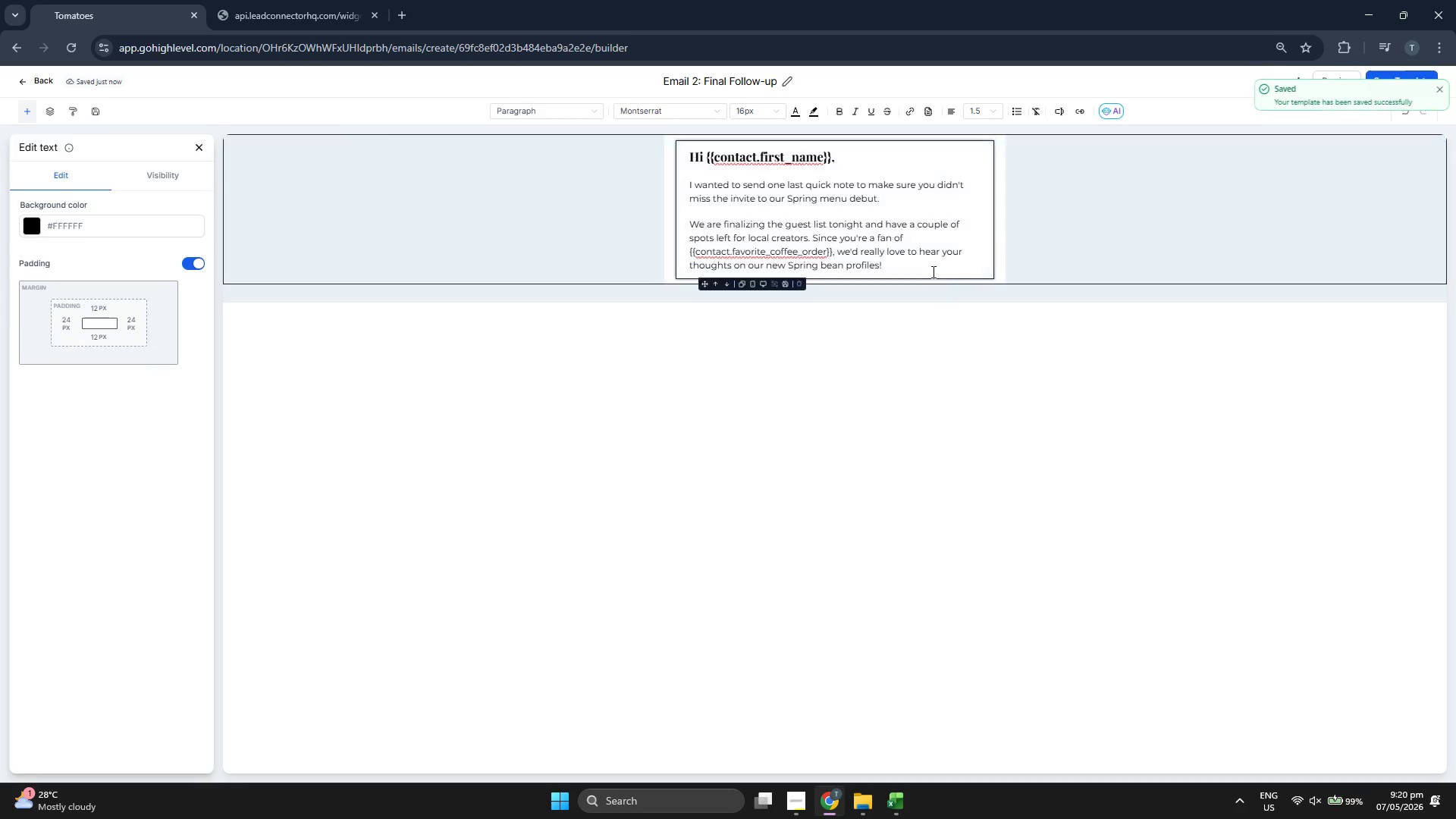 
left_click([930, 269])
 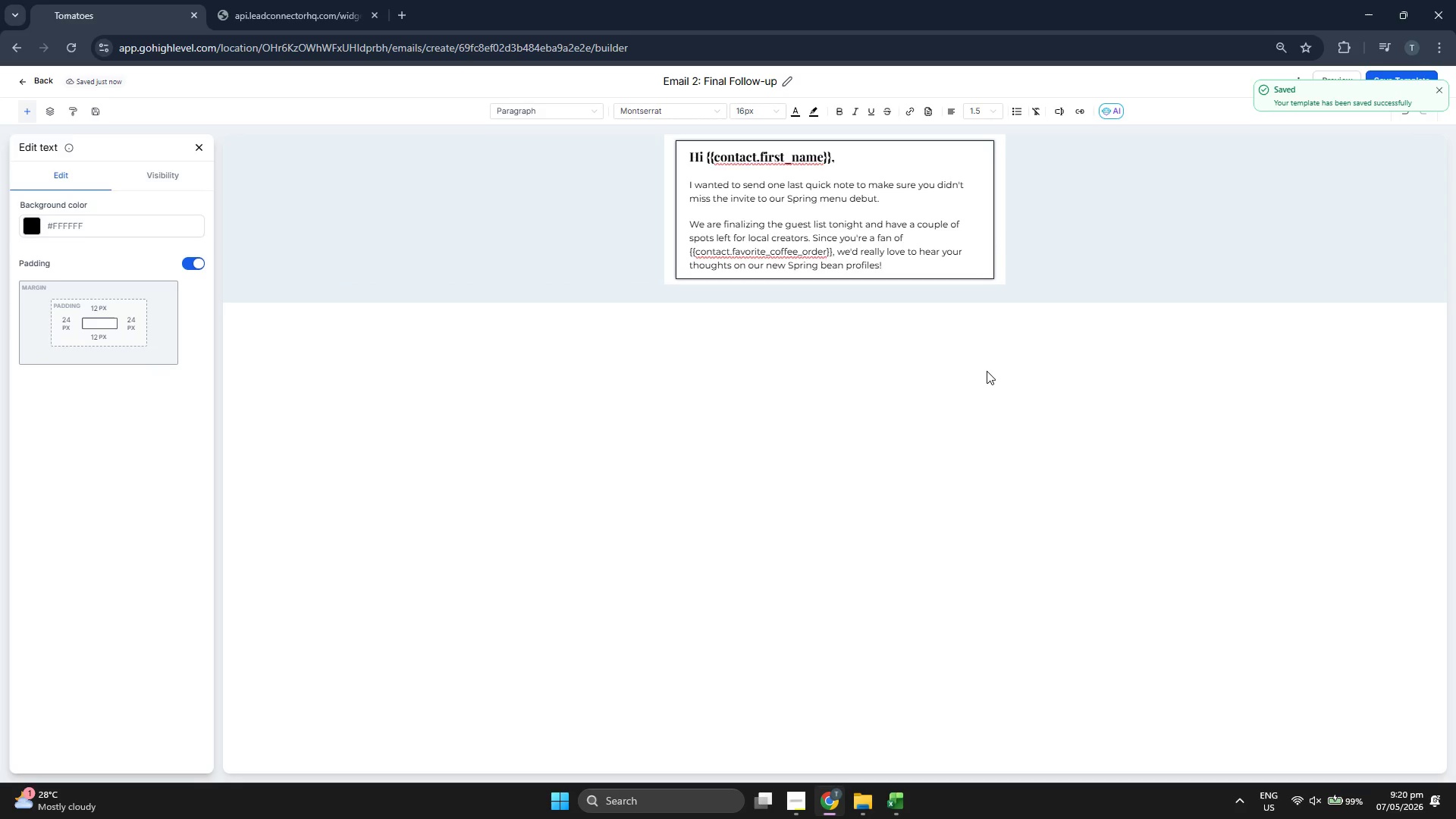 
key(Enter)
 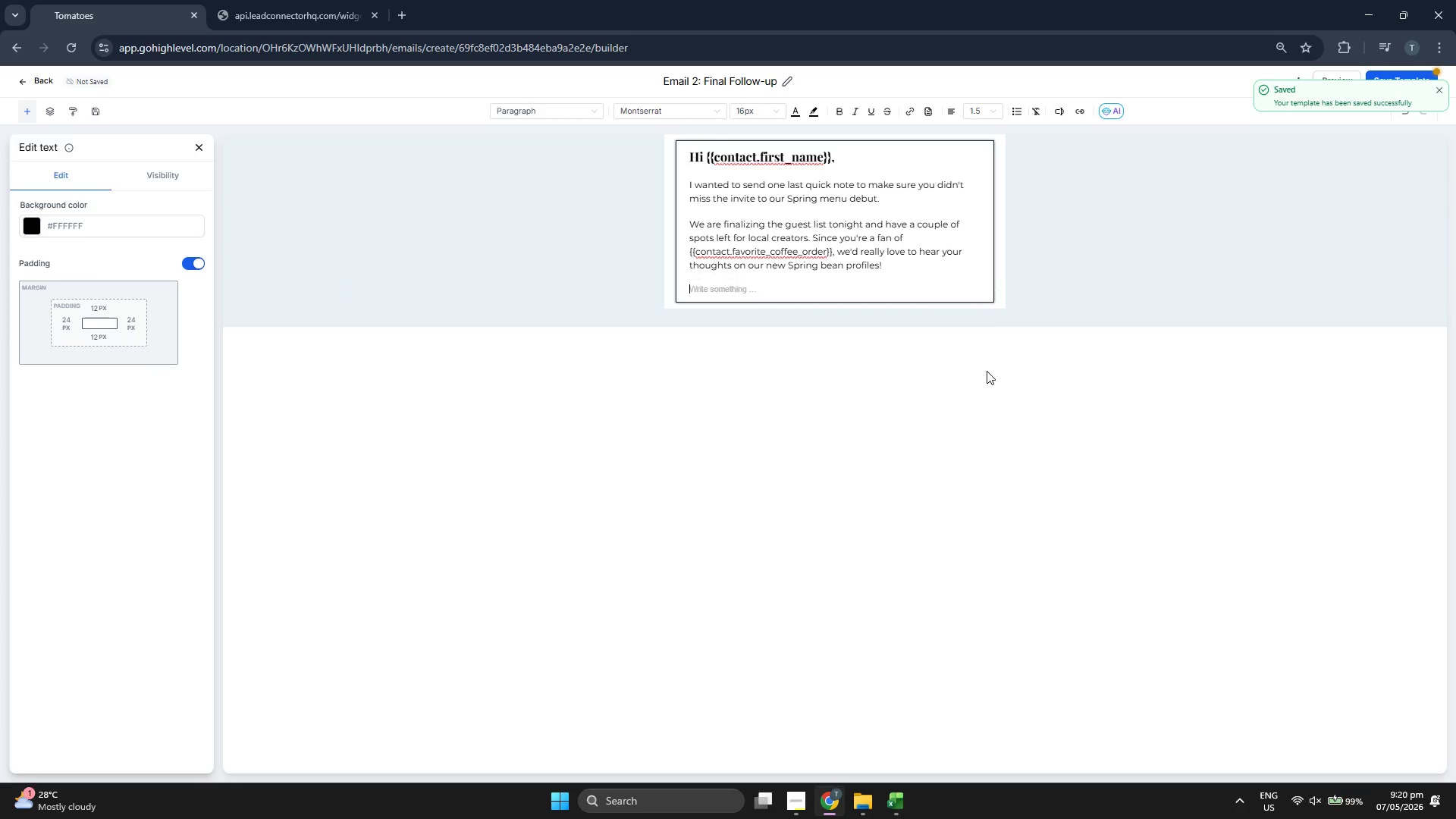 
key(Enter)
 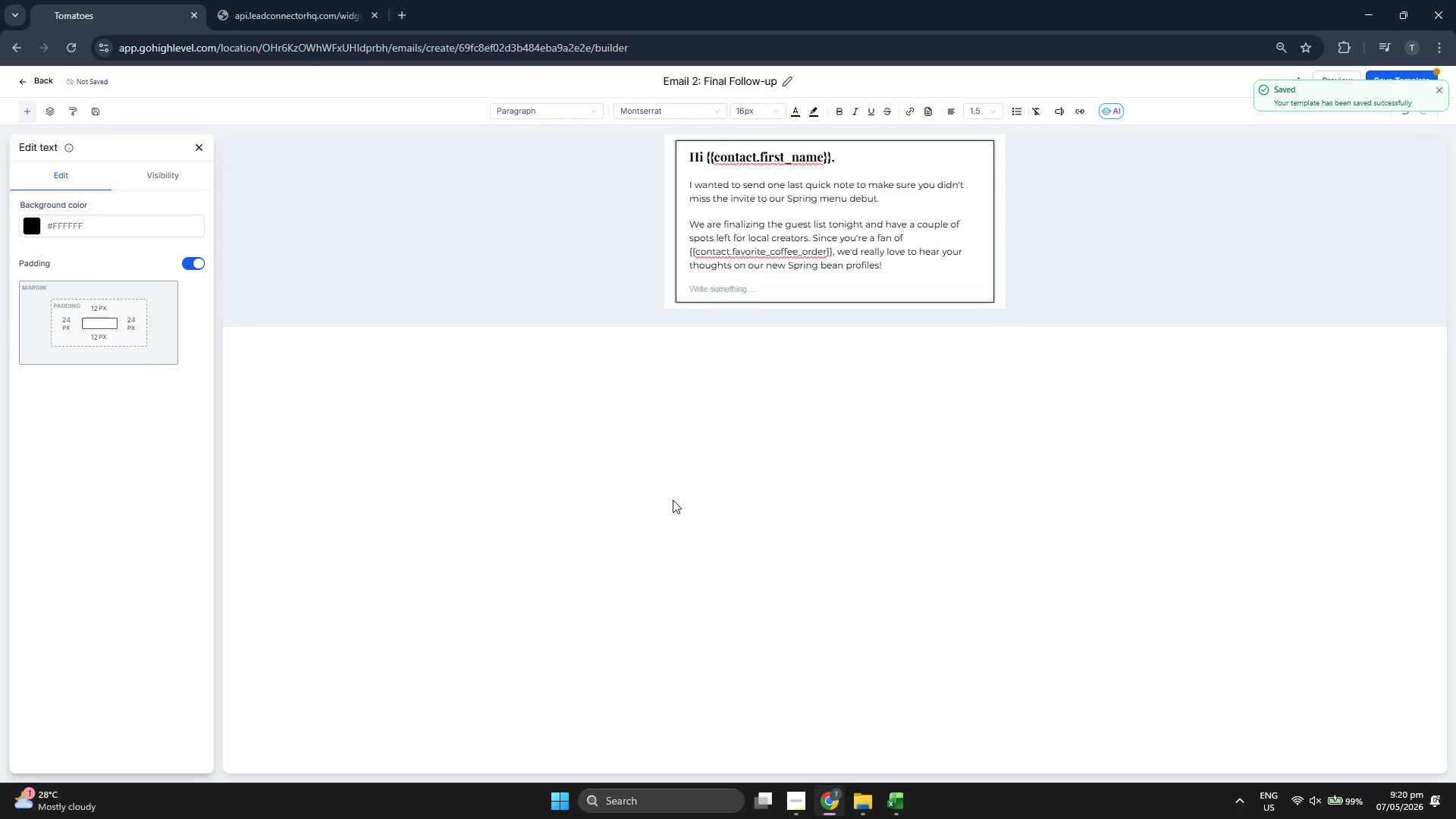 
wait(5.53)
 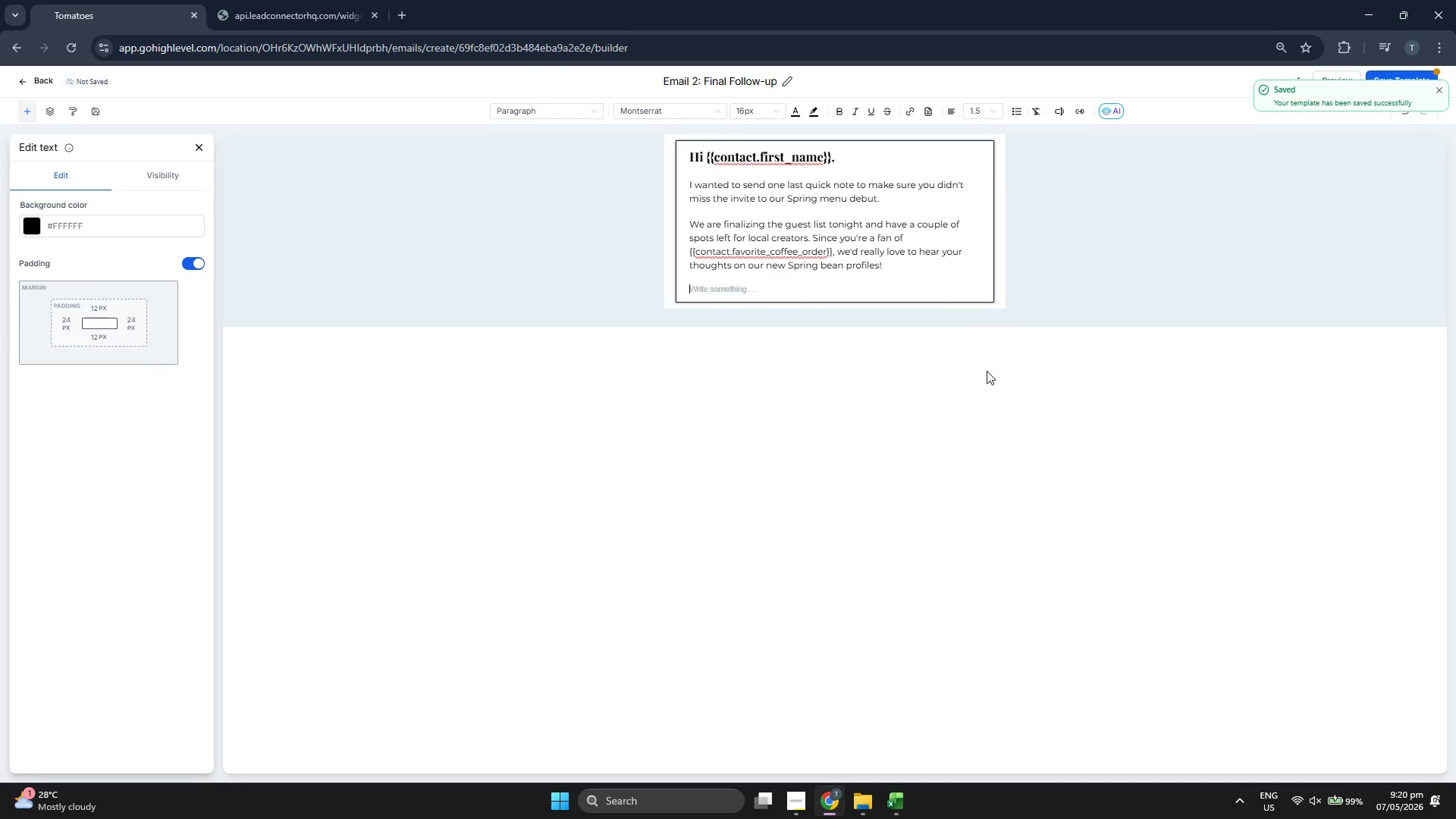 
left_click([839, 111])
 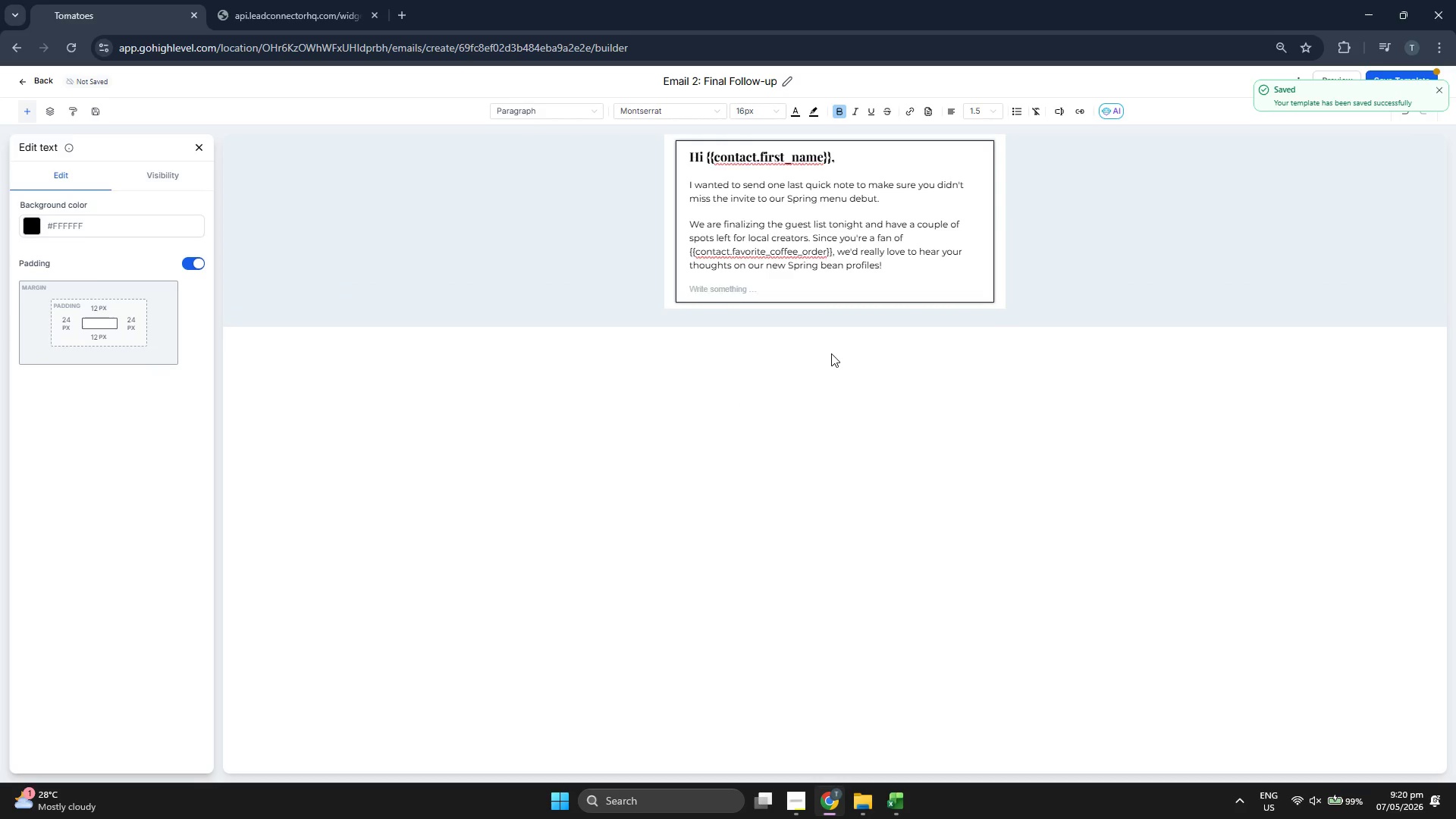 
type(Last chance to RSVP: )
 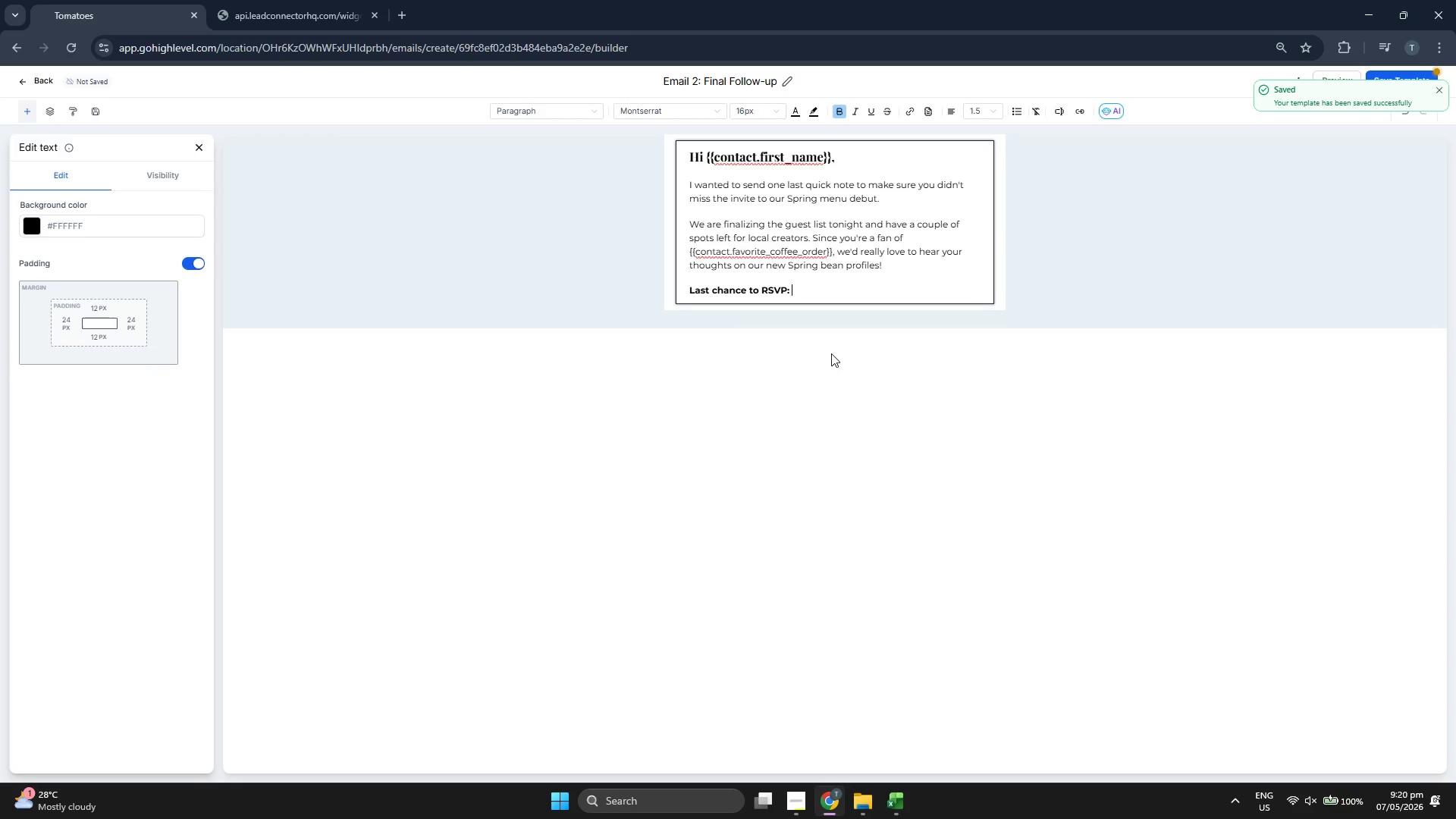 
left_click([870, 111])
 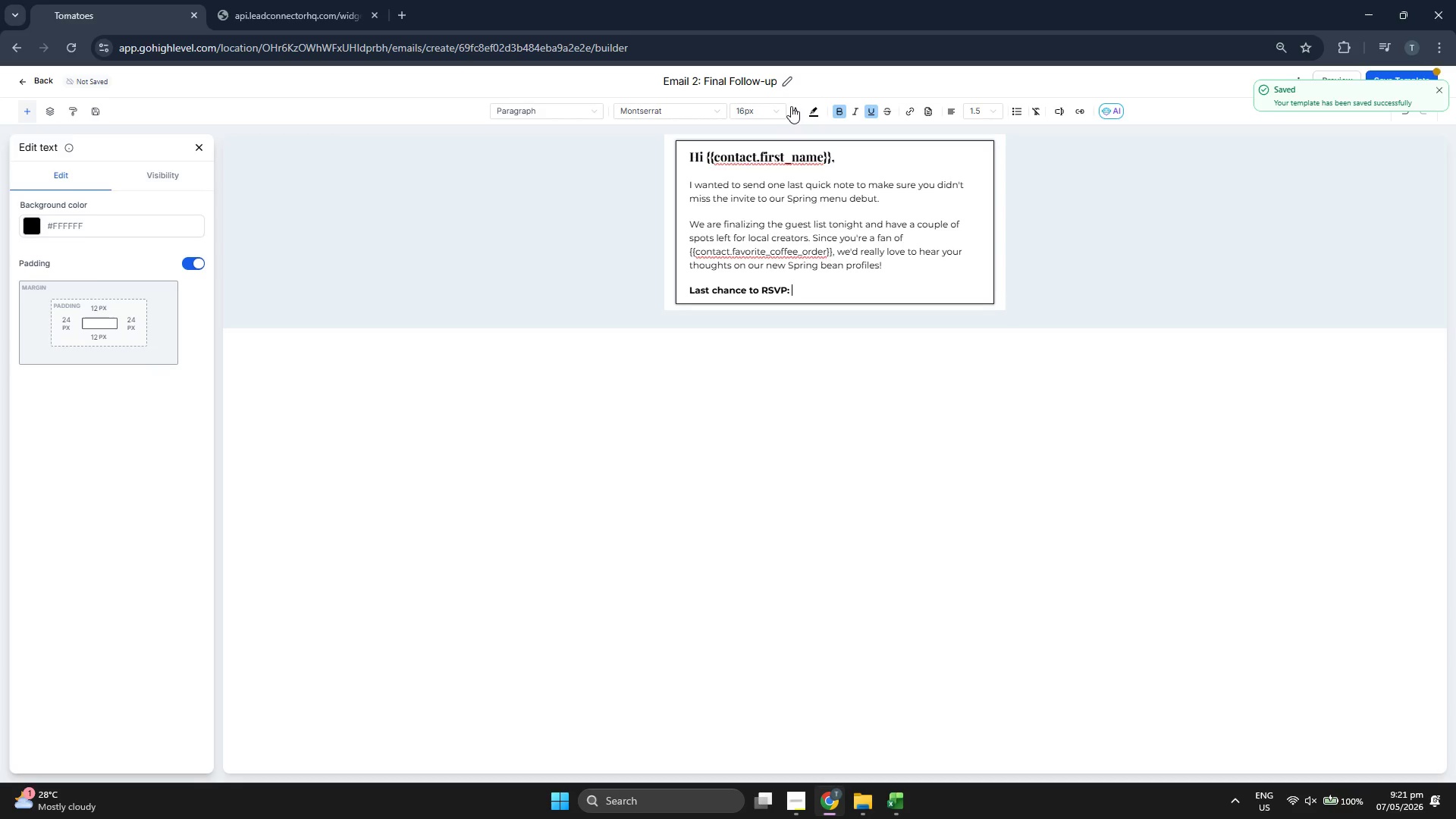 
left_click([796, 109])
 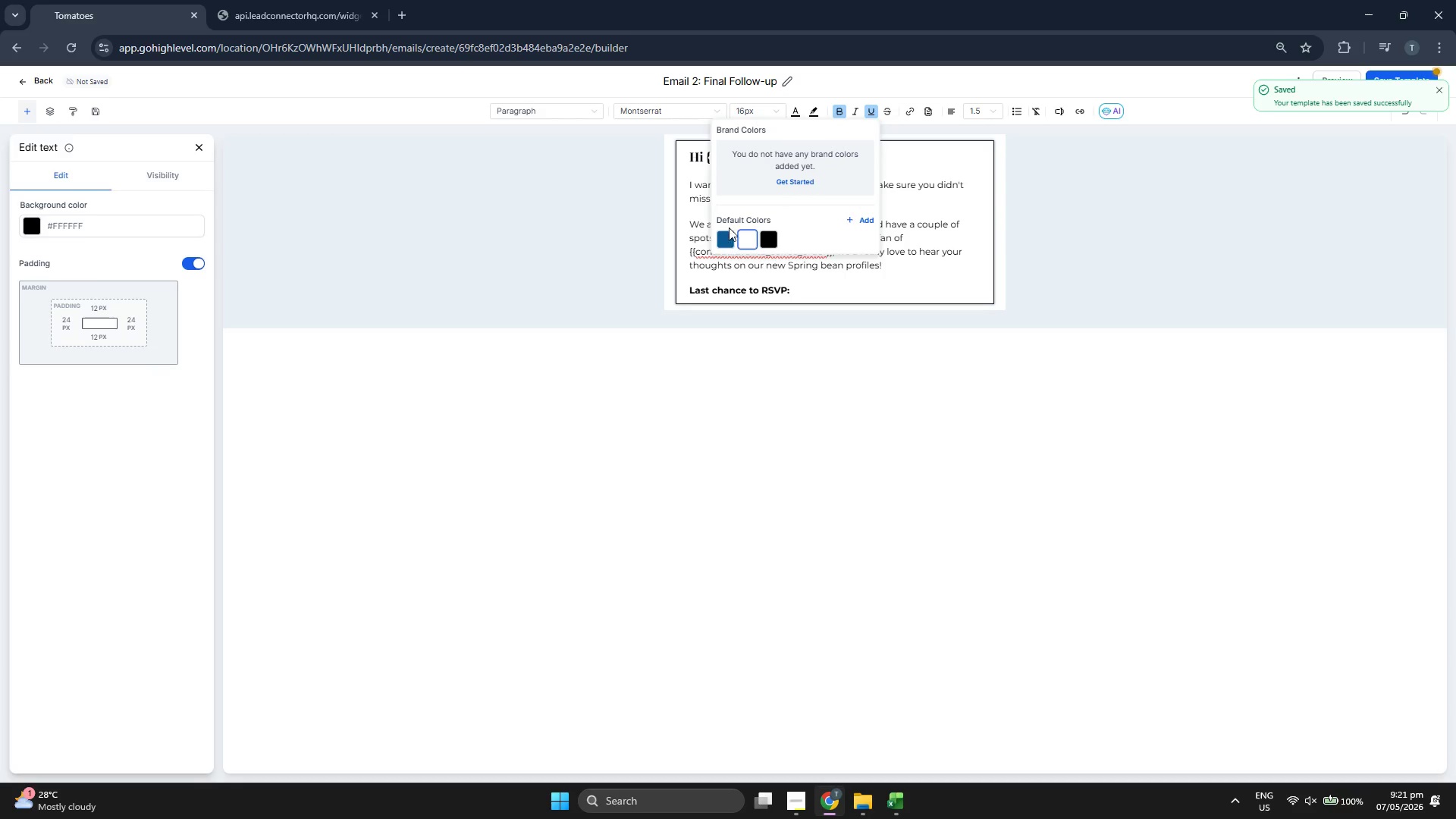 
left_click([726, 235])
 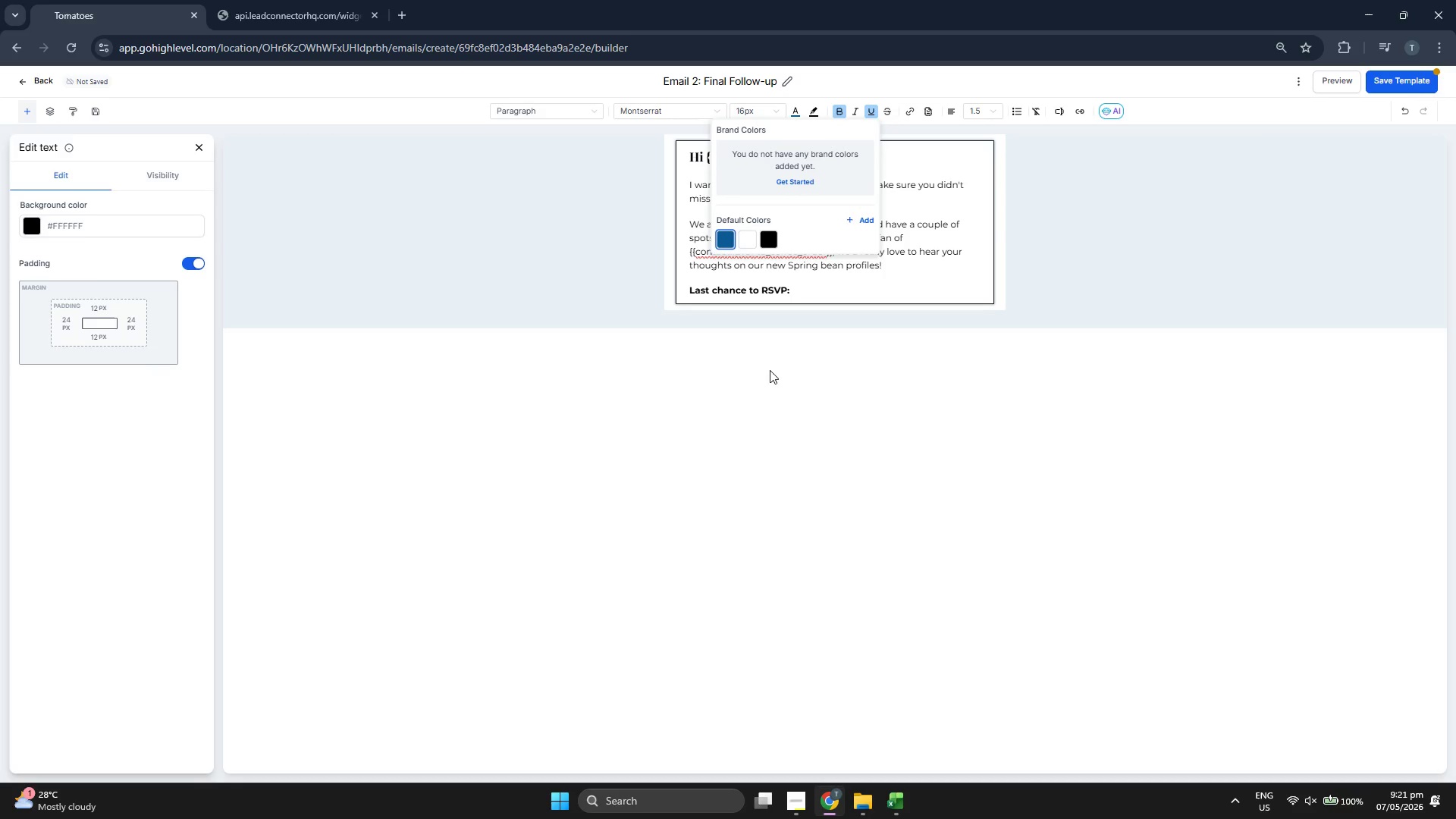 
left_click([770, 370])
 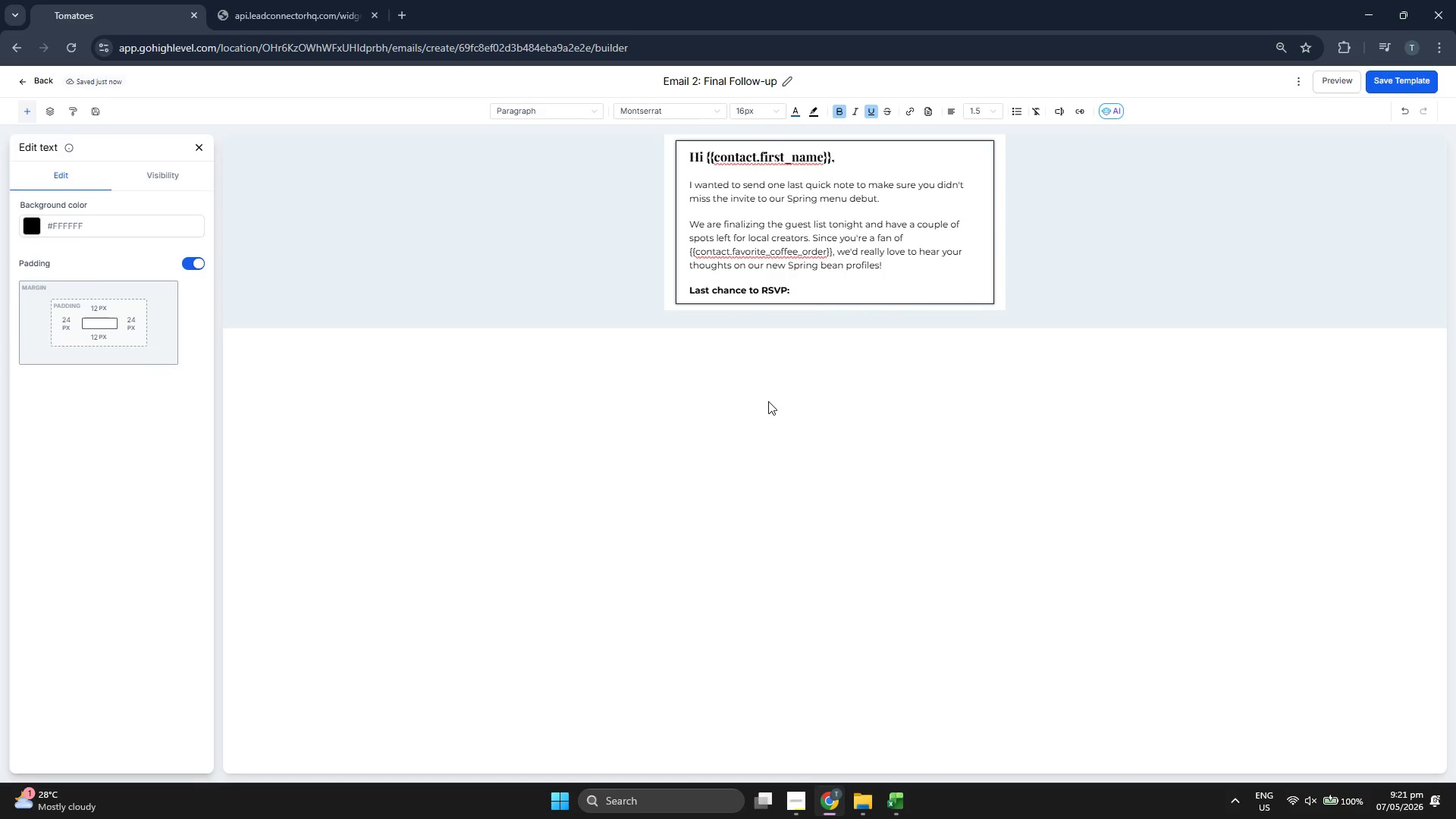 
key(R)
 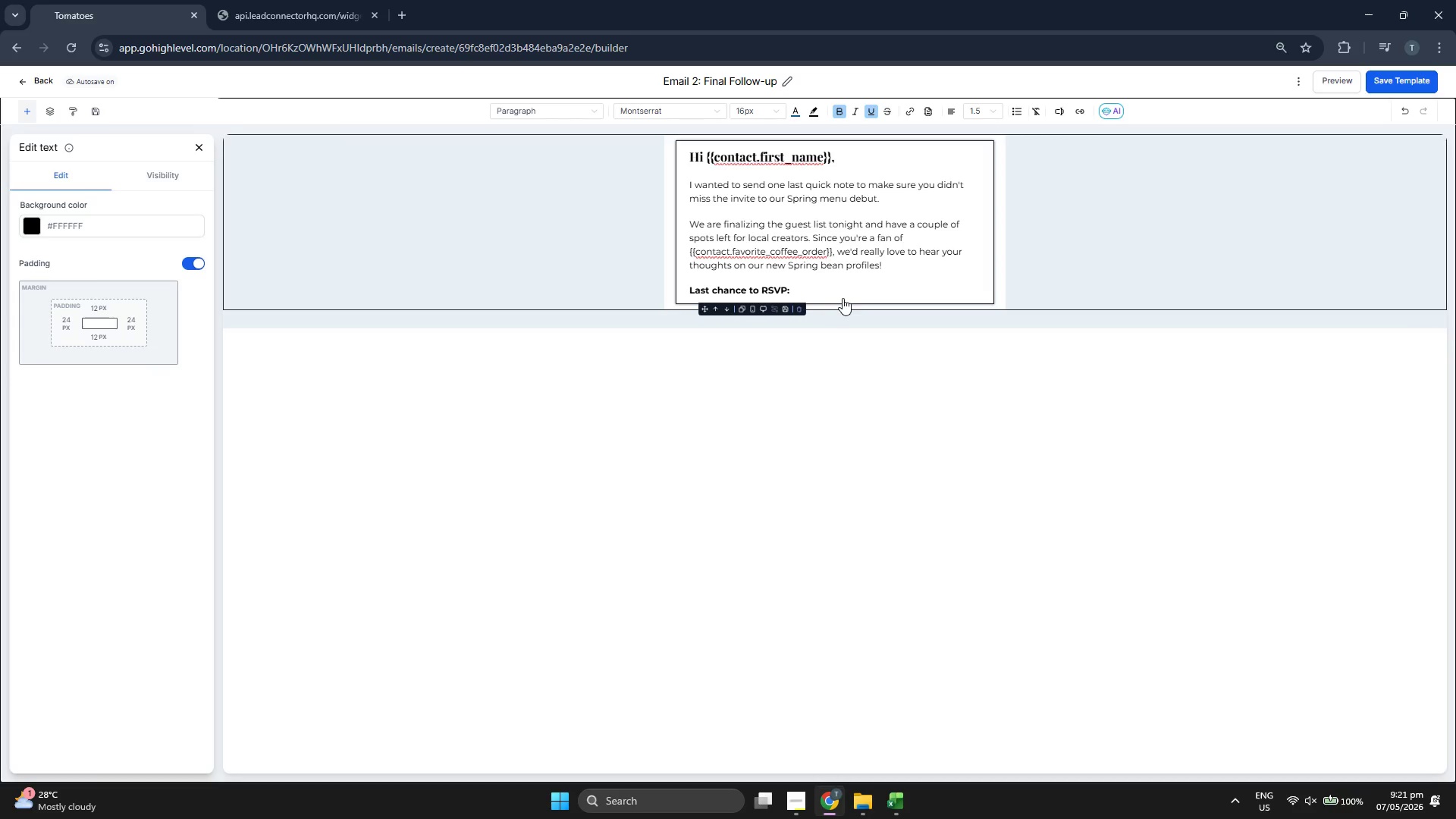 
double_click([840, 295])
 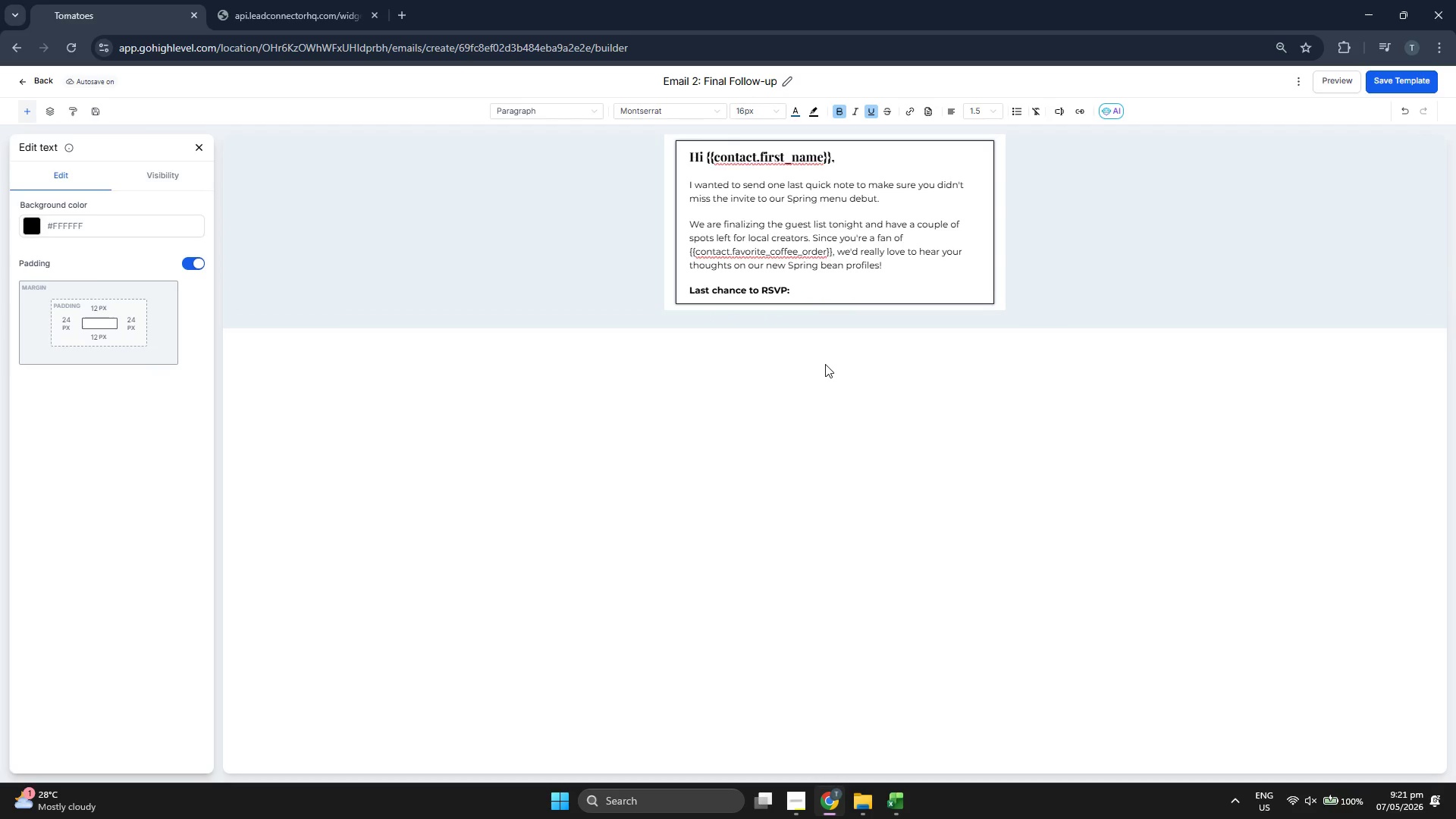 
type(RSVP)
 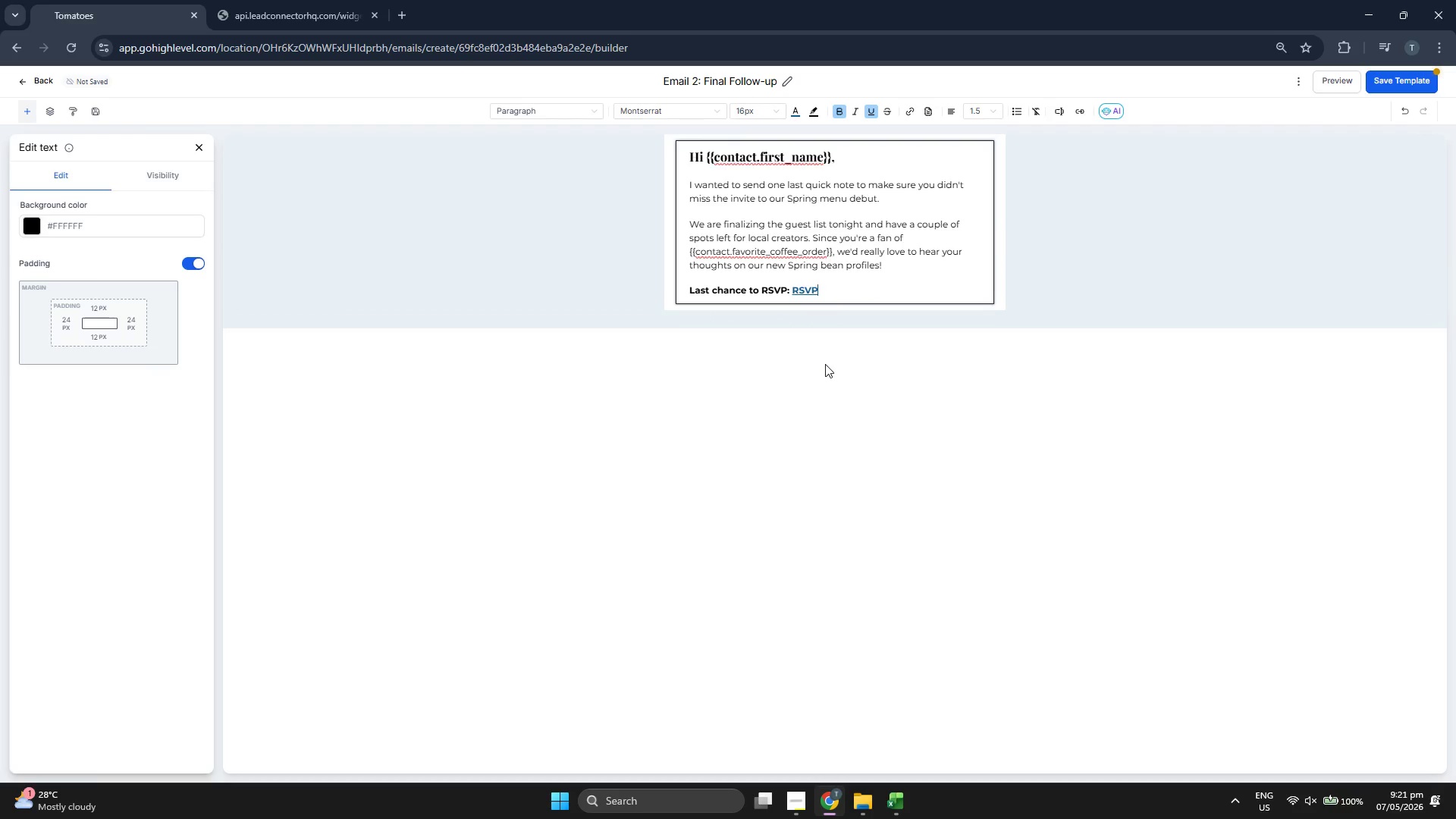 
key(Backspace)
 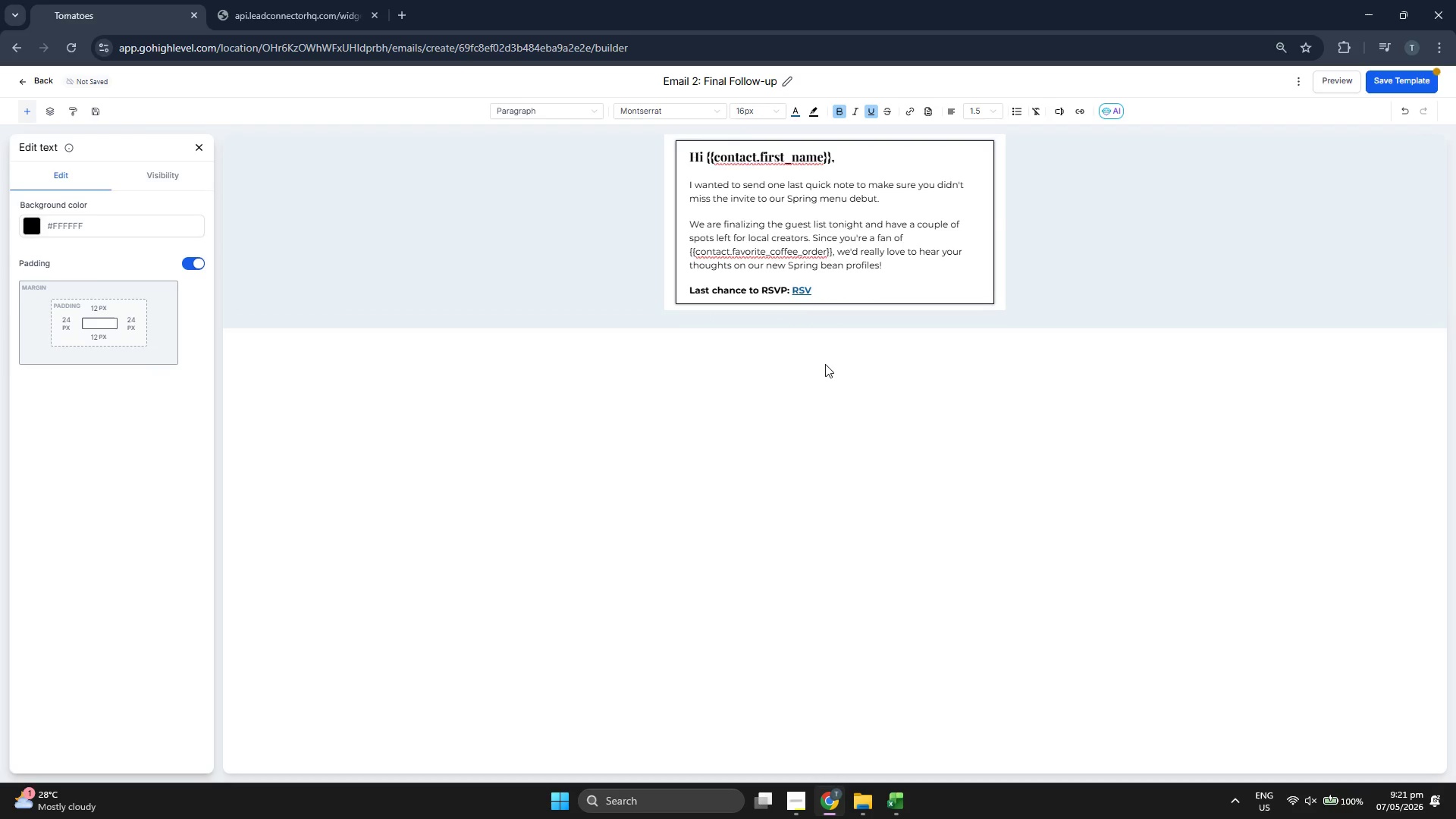 
key(P)
 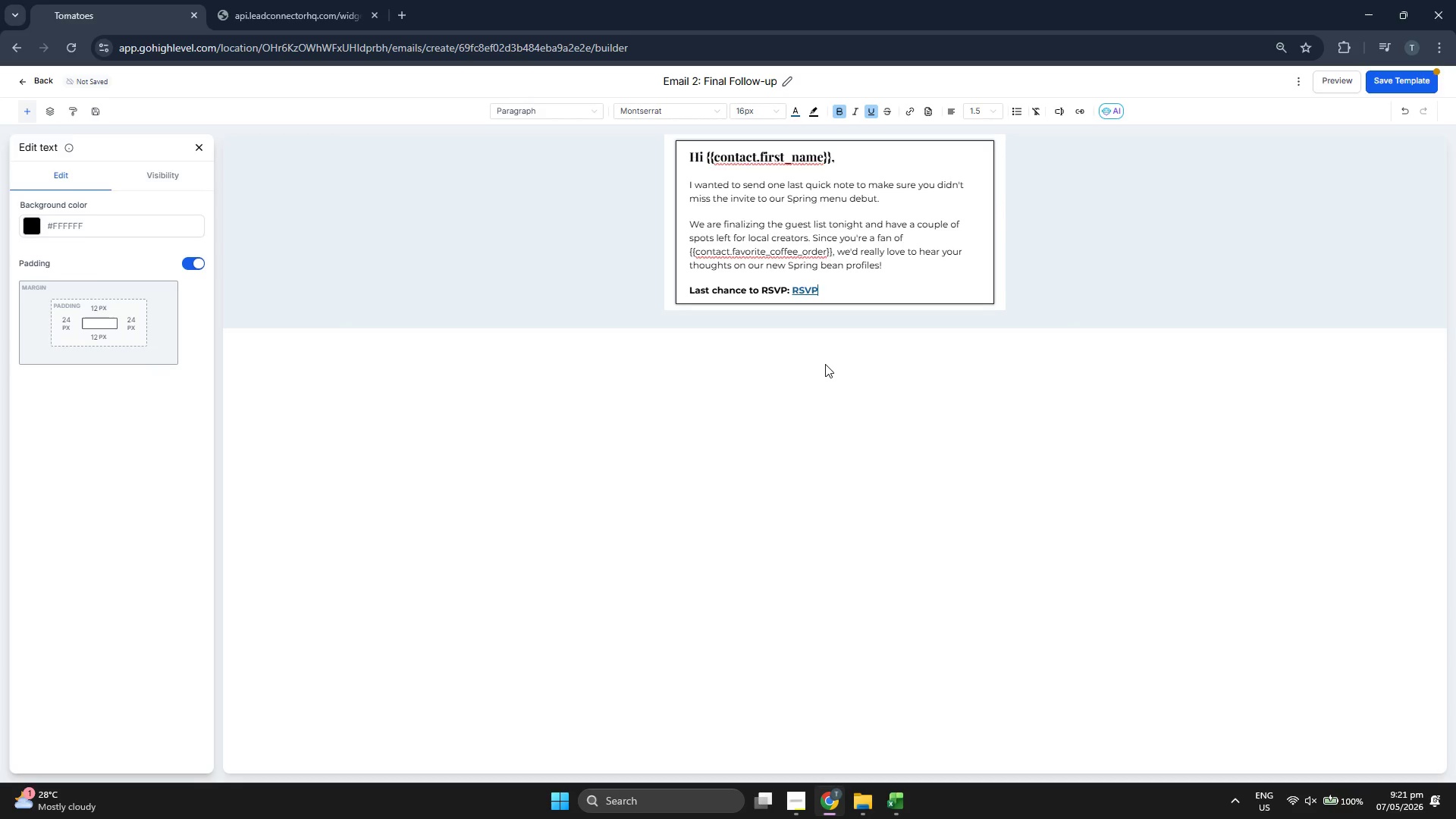 
type( HERE)
 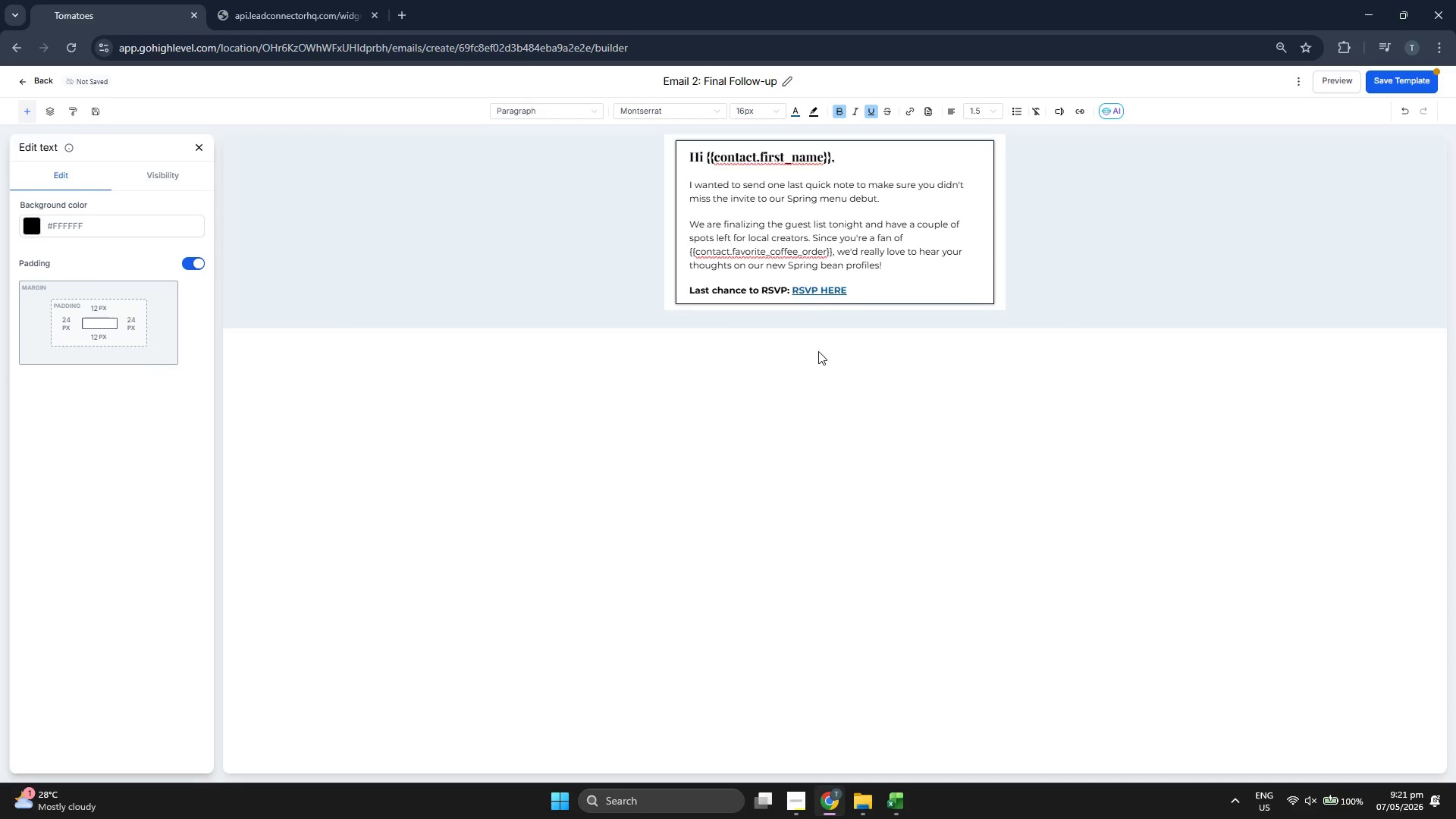 
left_click([911, 110])
 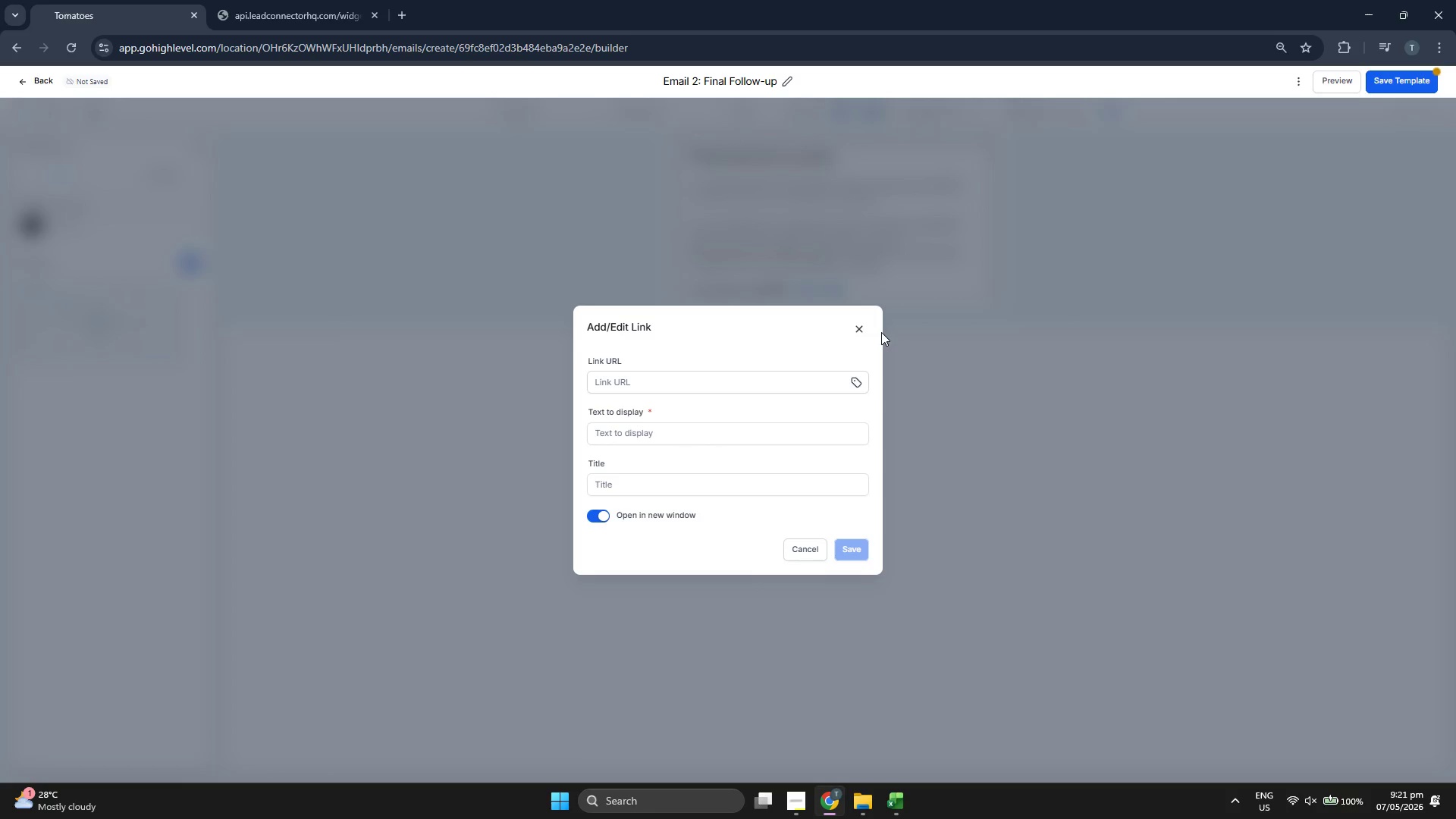 
left_click([861, 329])
 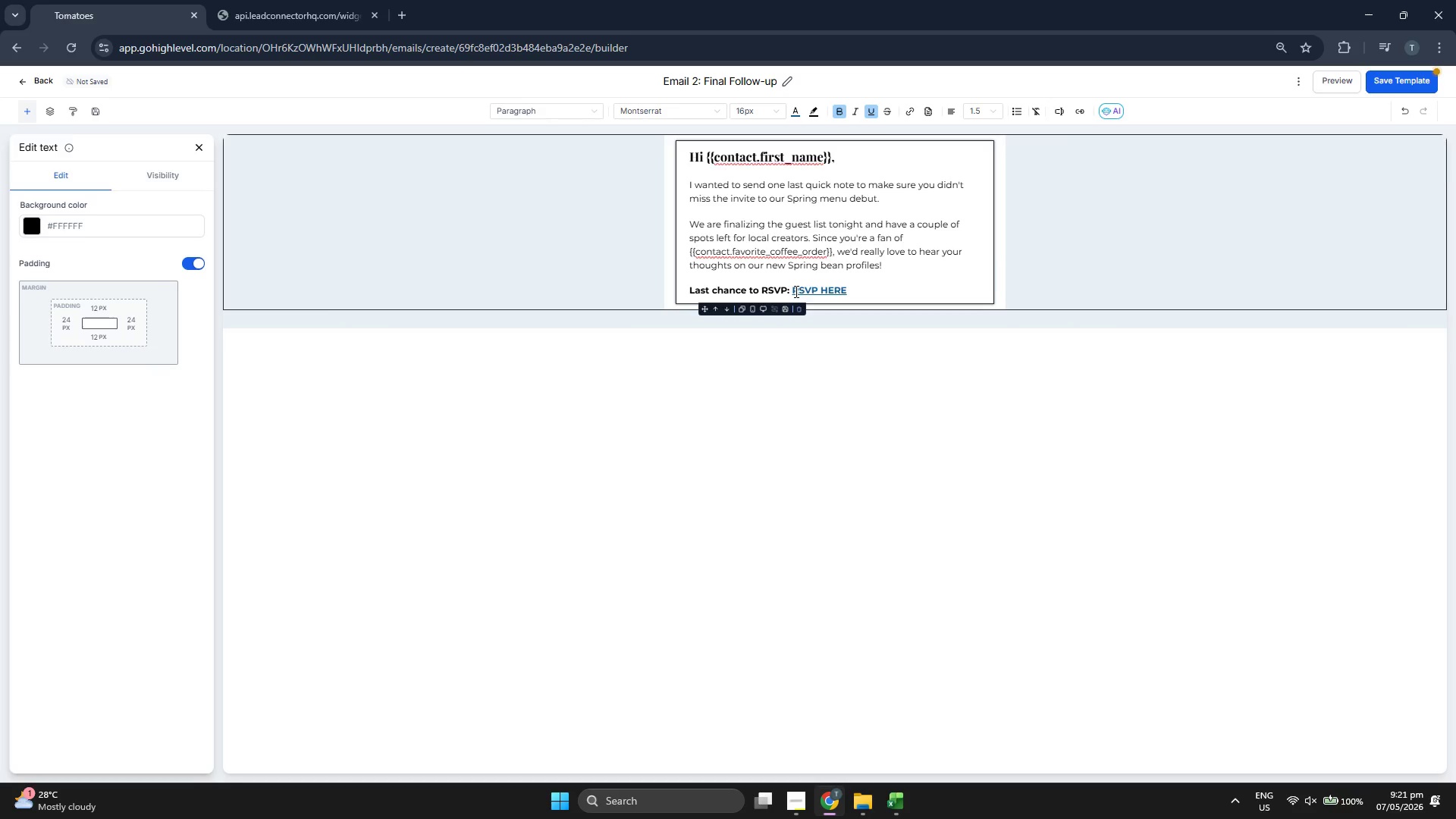 
left_click_drag(start_coordinate=[792, 290], to_coordinate=[851, 293])
 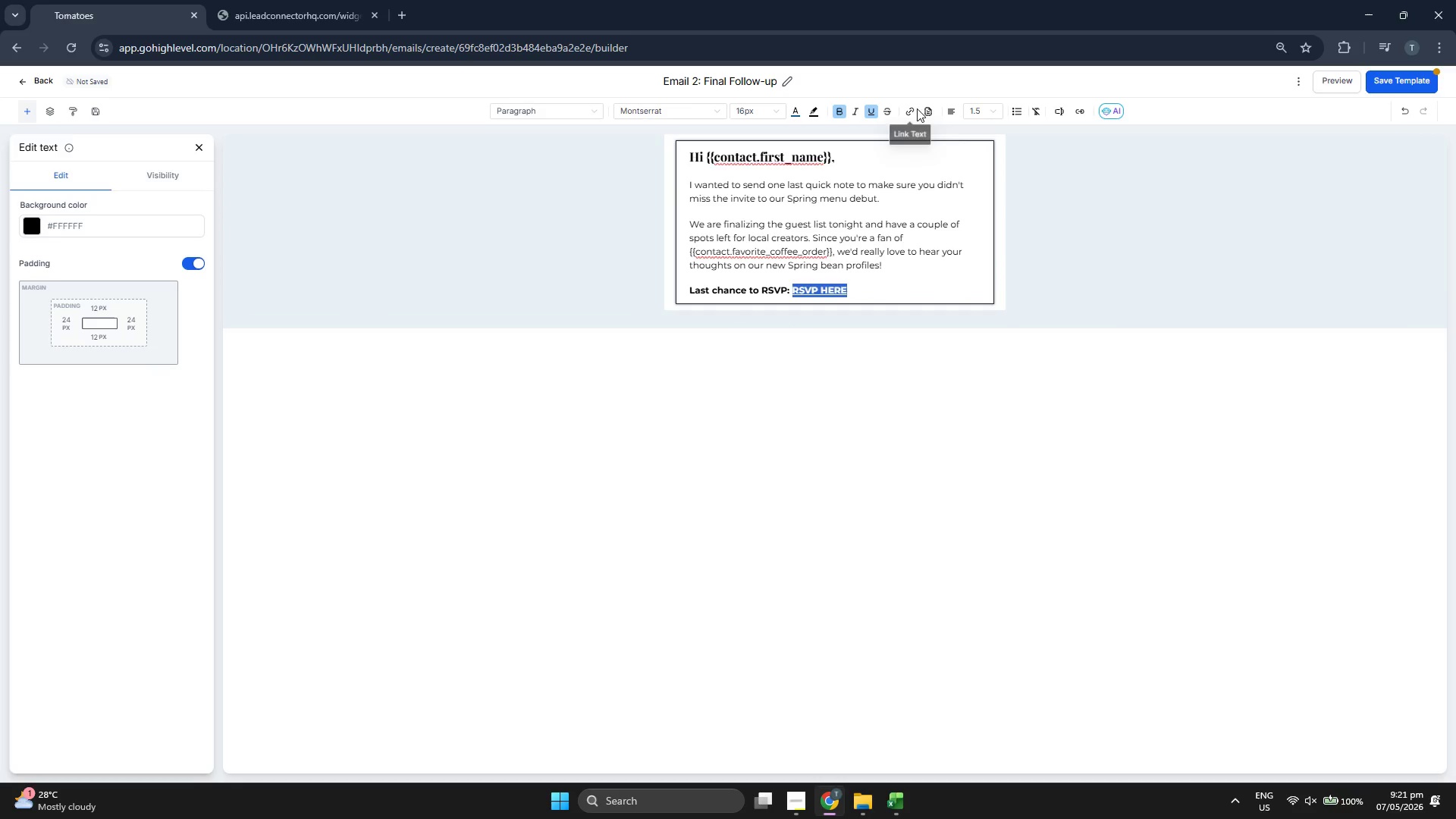 
left_click([910, 109])
 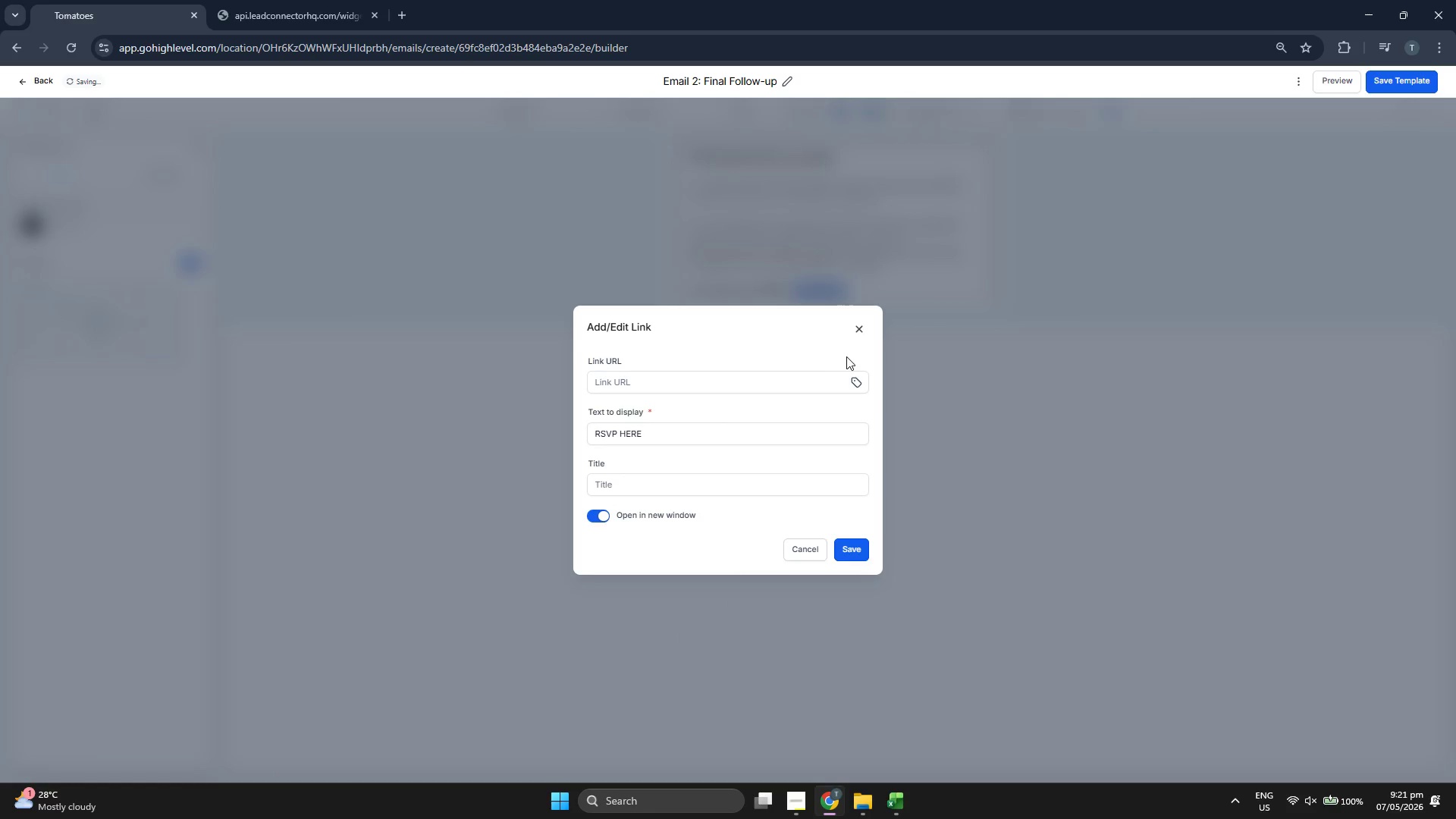 
left_click([855, 373])
 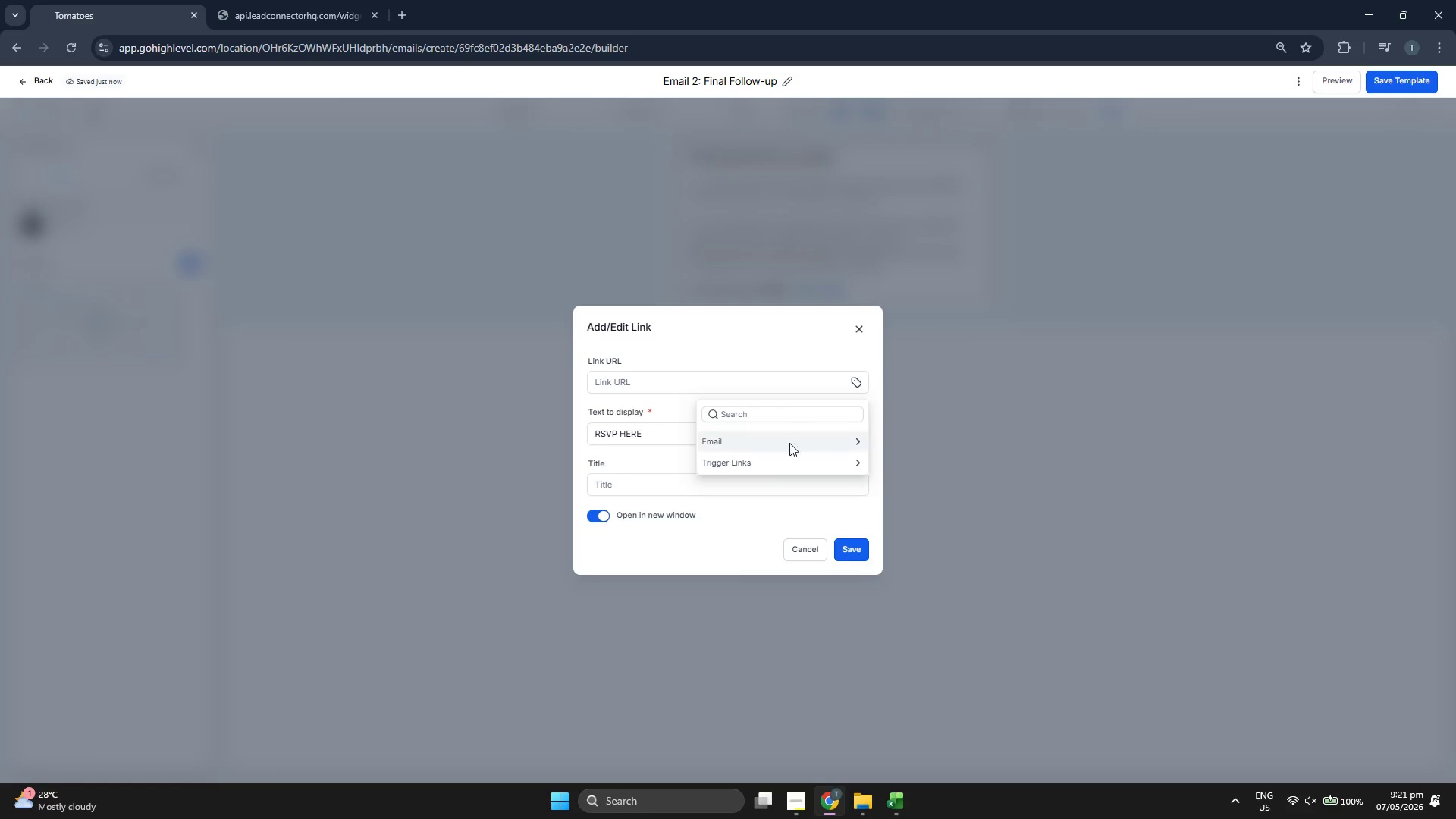 
left_click([784, 457])
 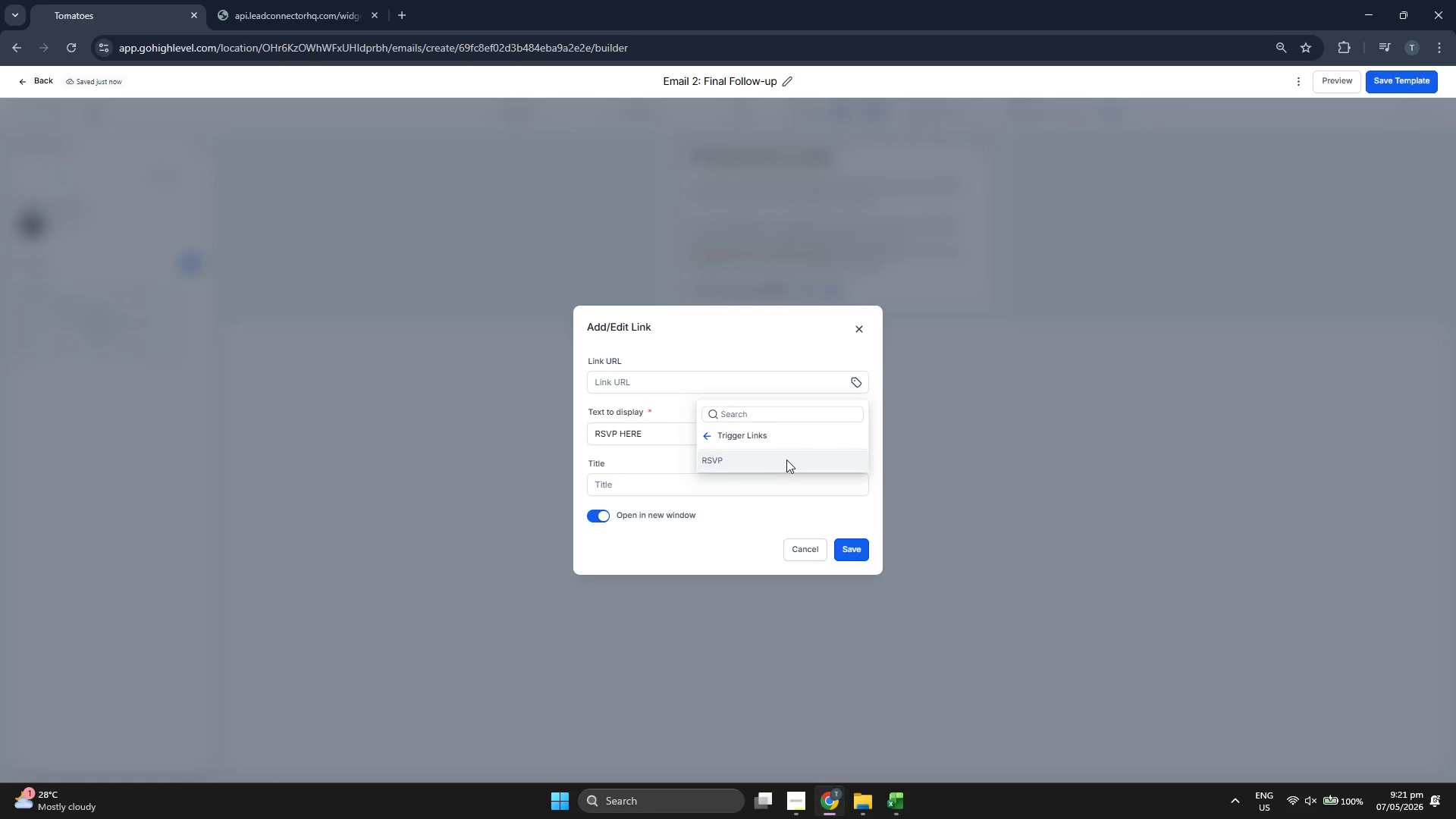 
left_click([785, 459])
 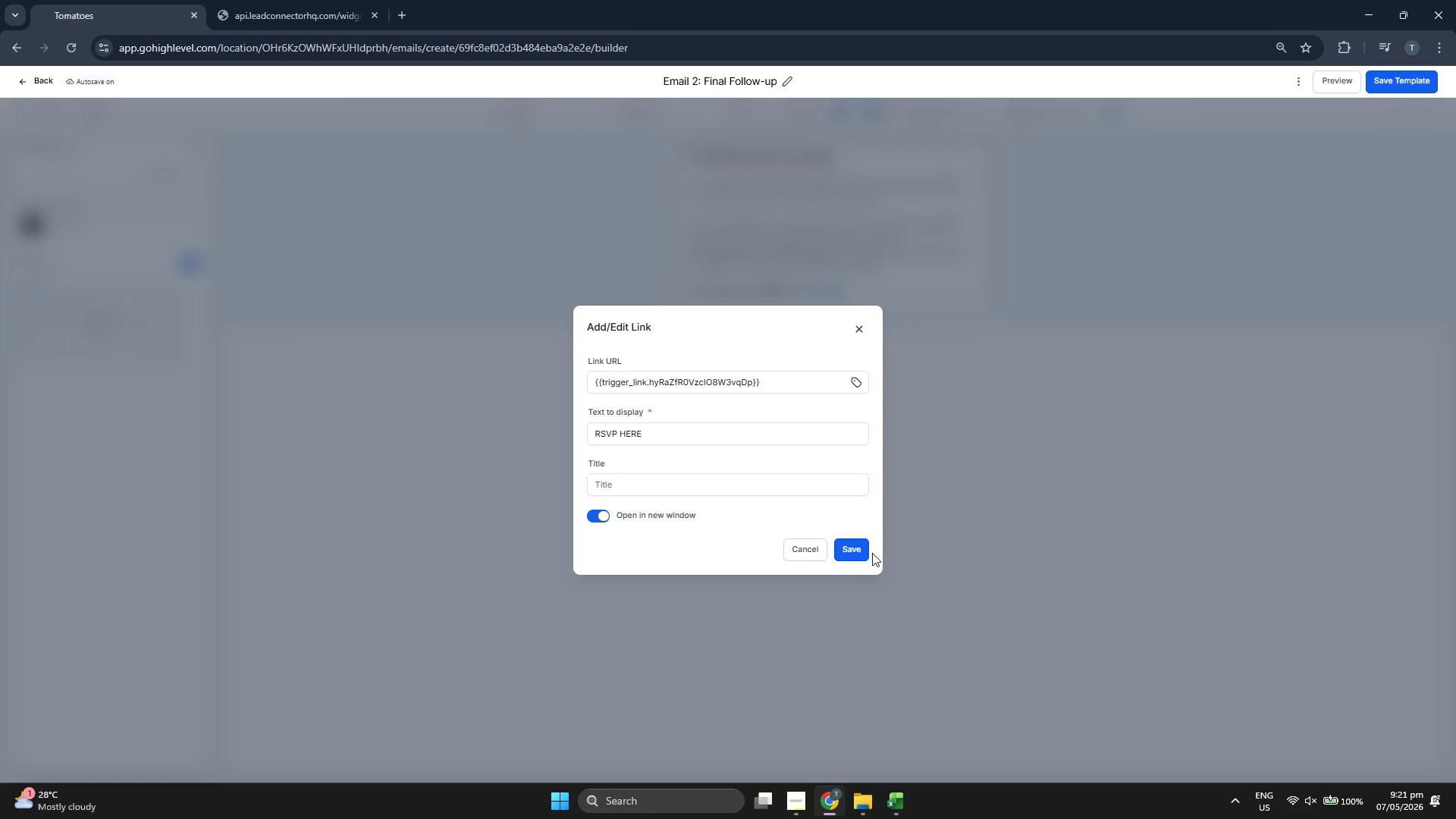 
left_click([858, 548])
 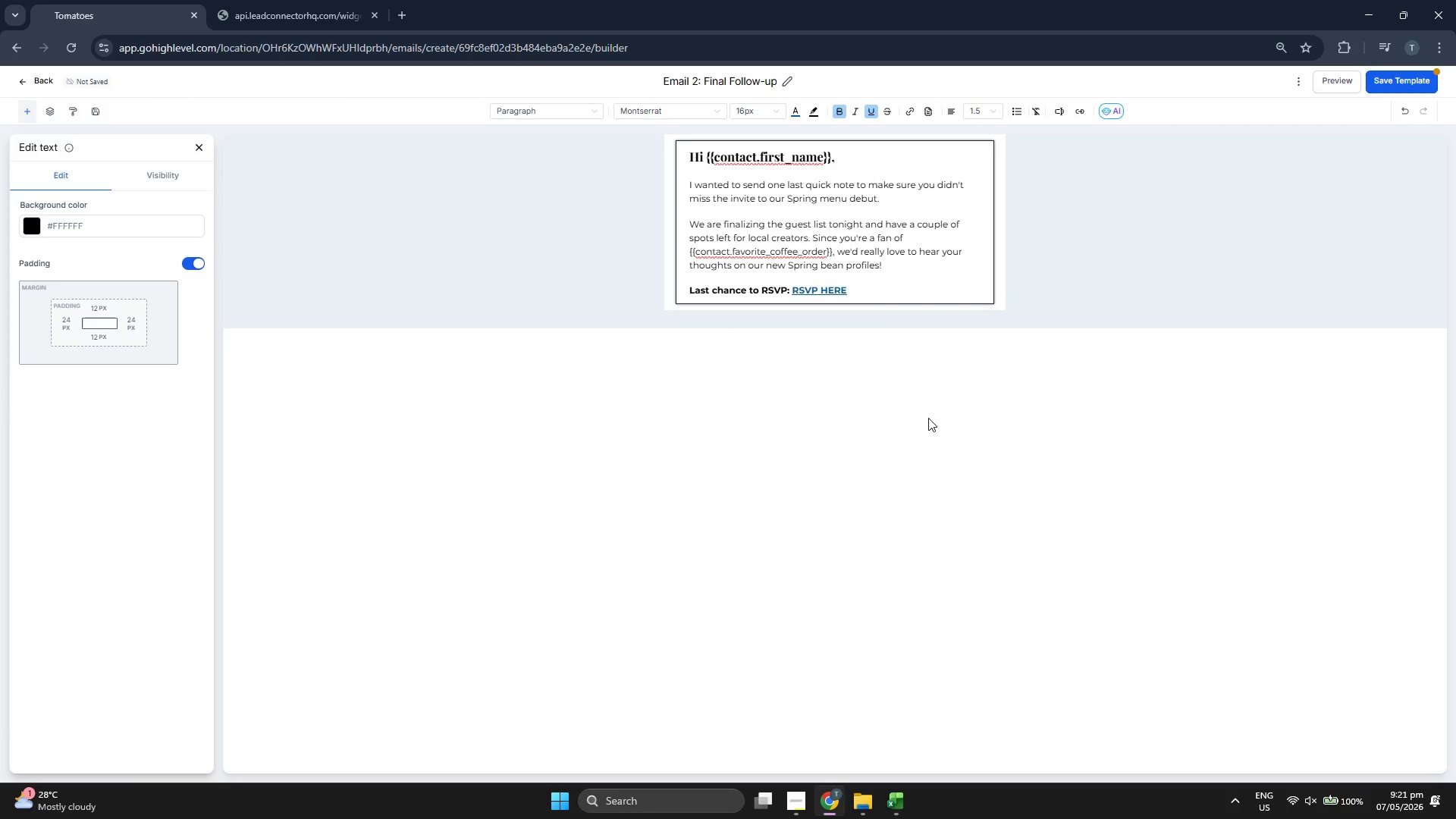 
mouse_move([1383, 78])
 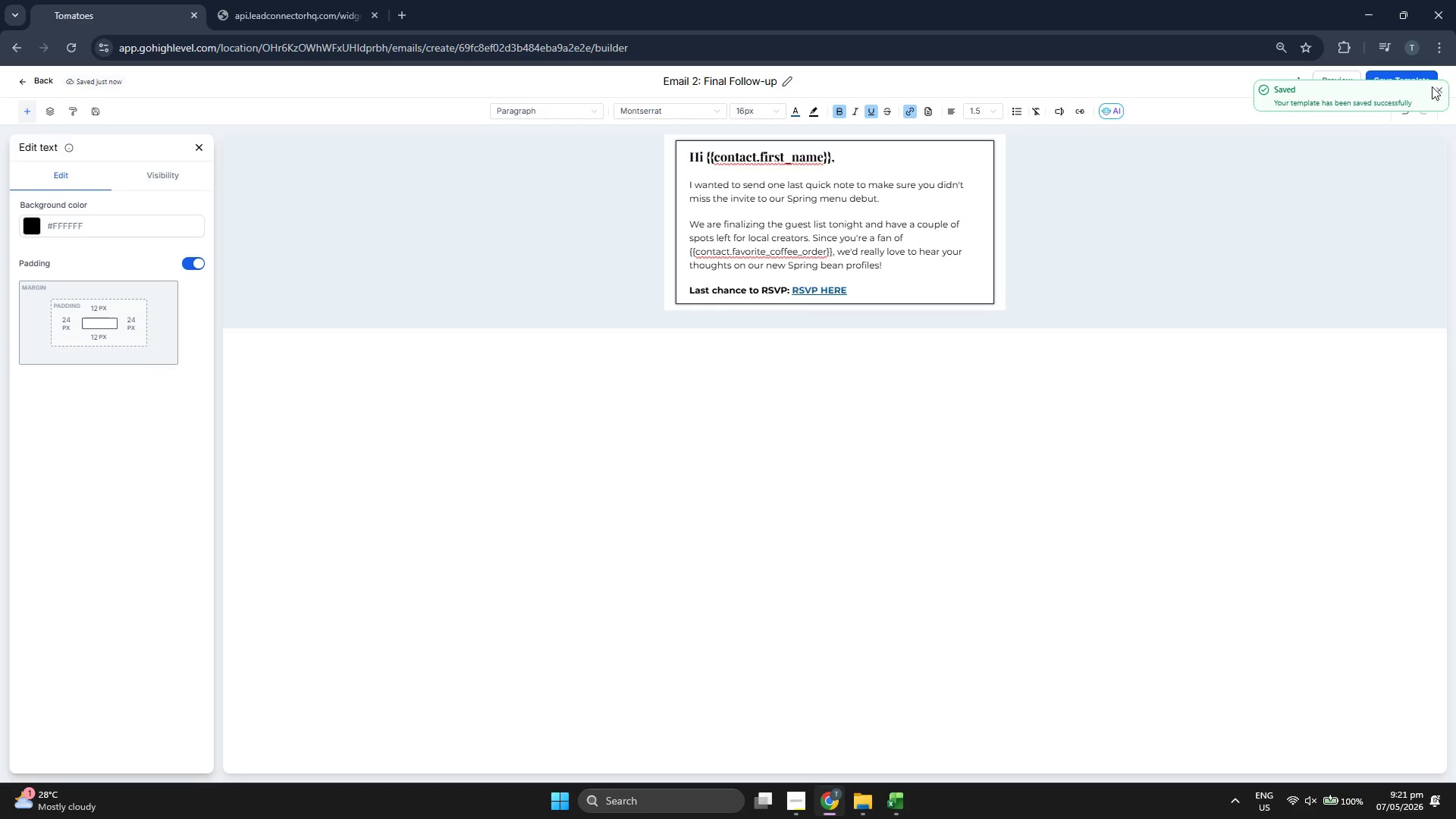 
left_click([1437, 86])
 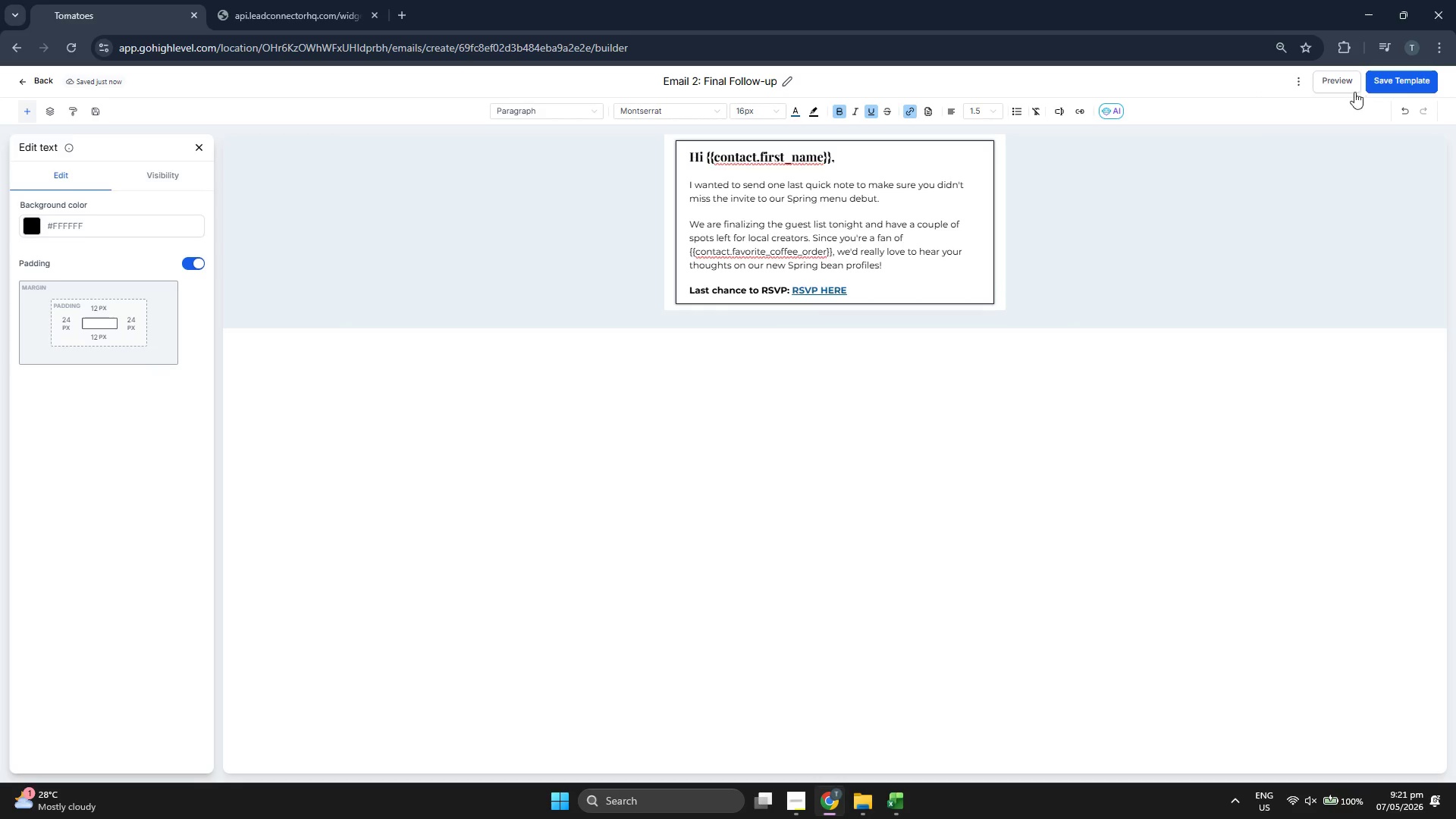 
left_click([1341, 90])
 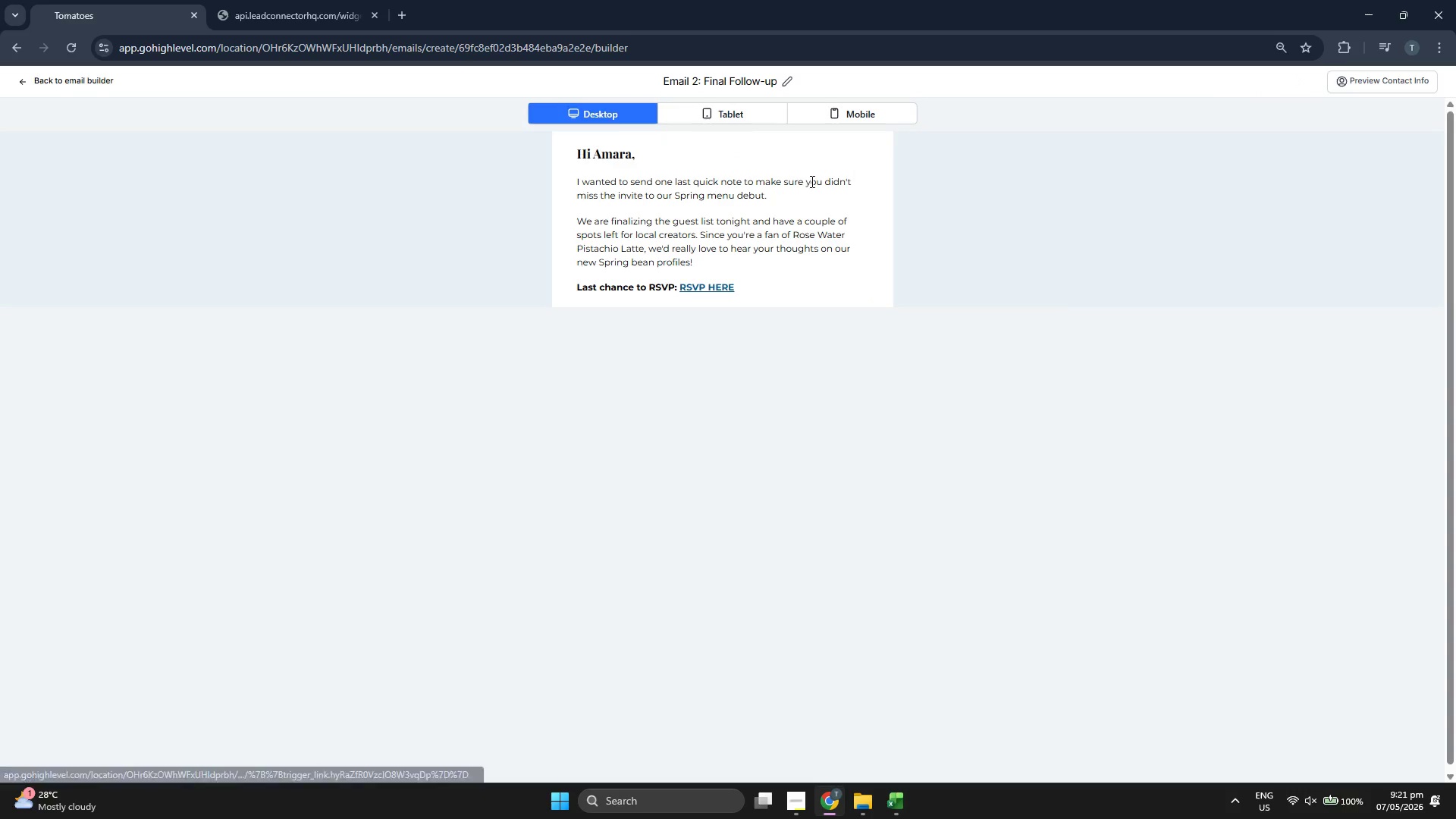 
left_click([882, 105])
 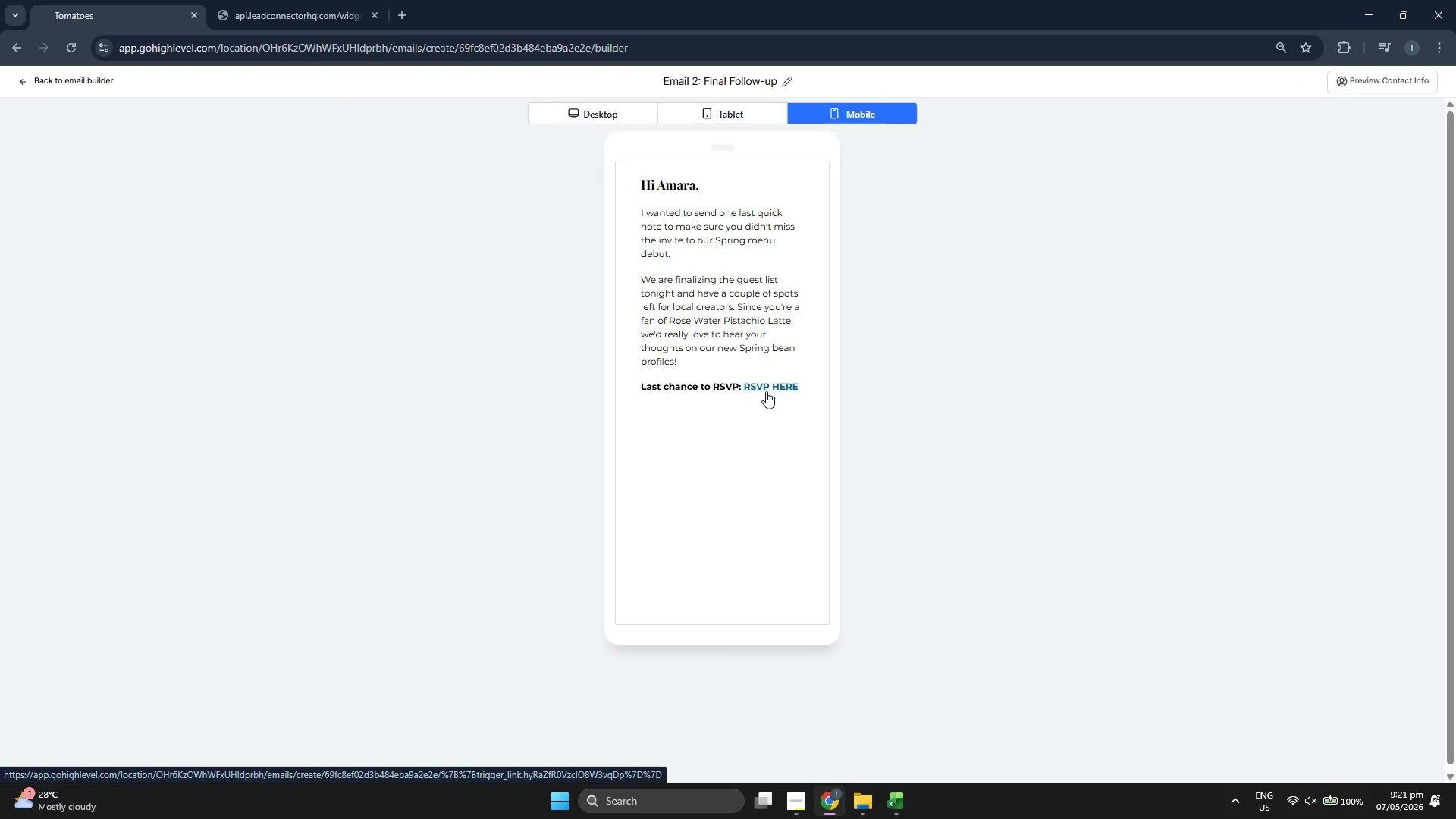 
left_click([732, 119])
 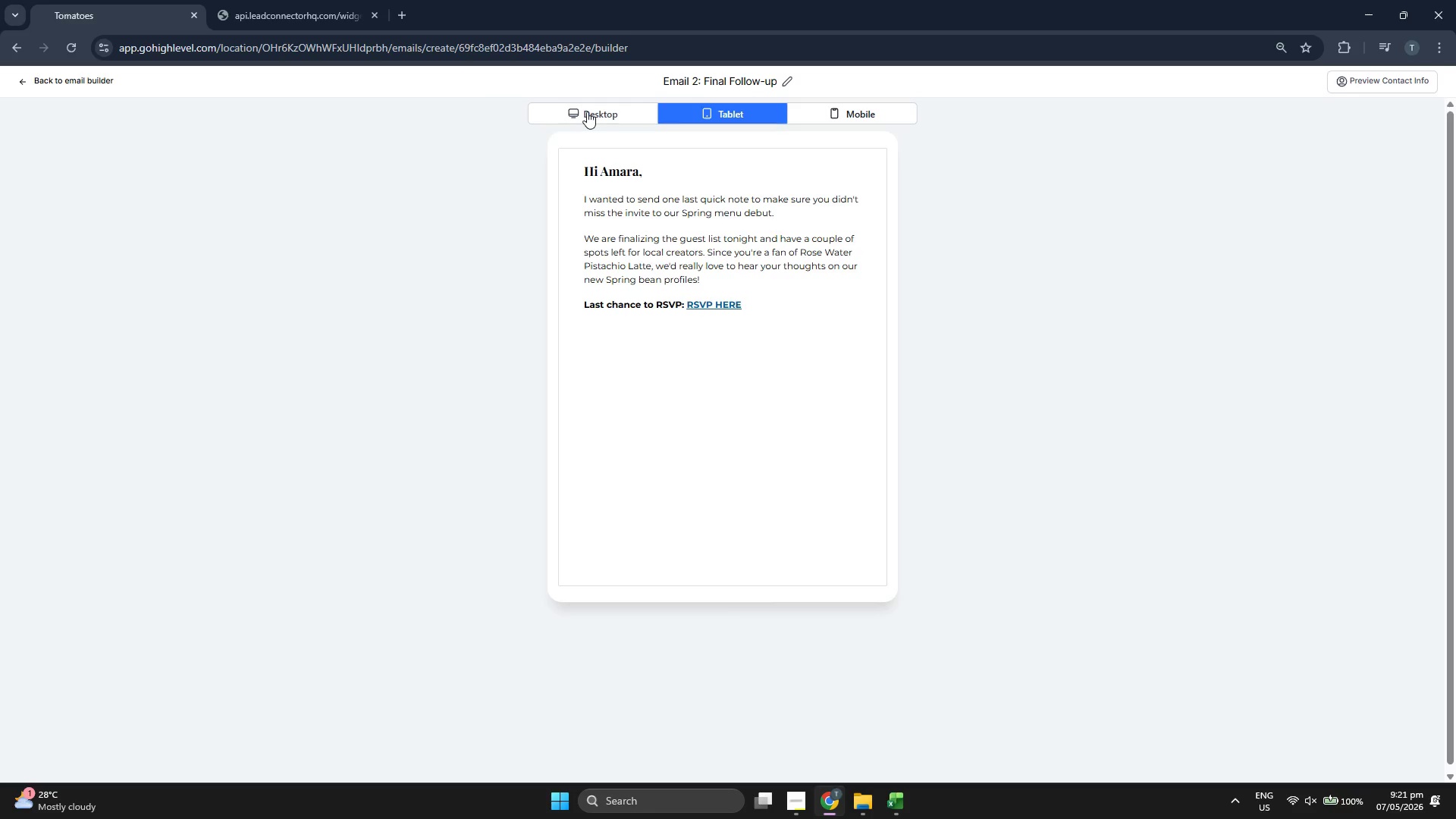 
left_click([843, 105])
 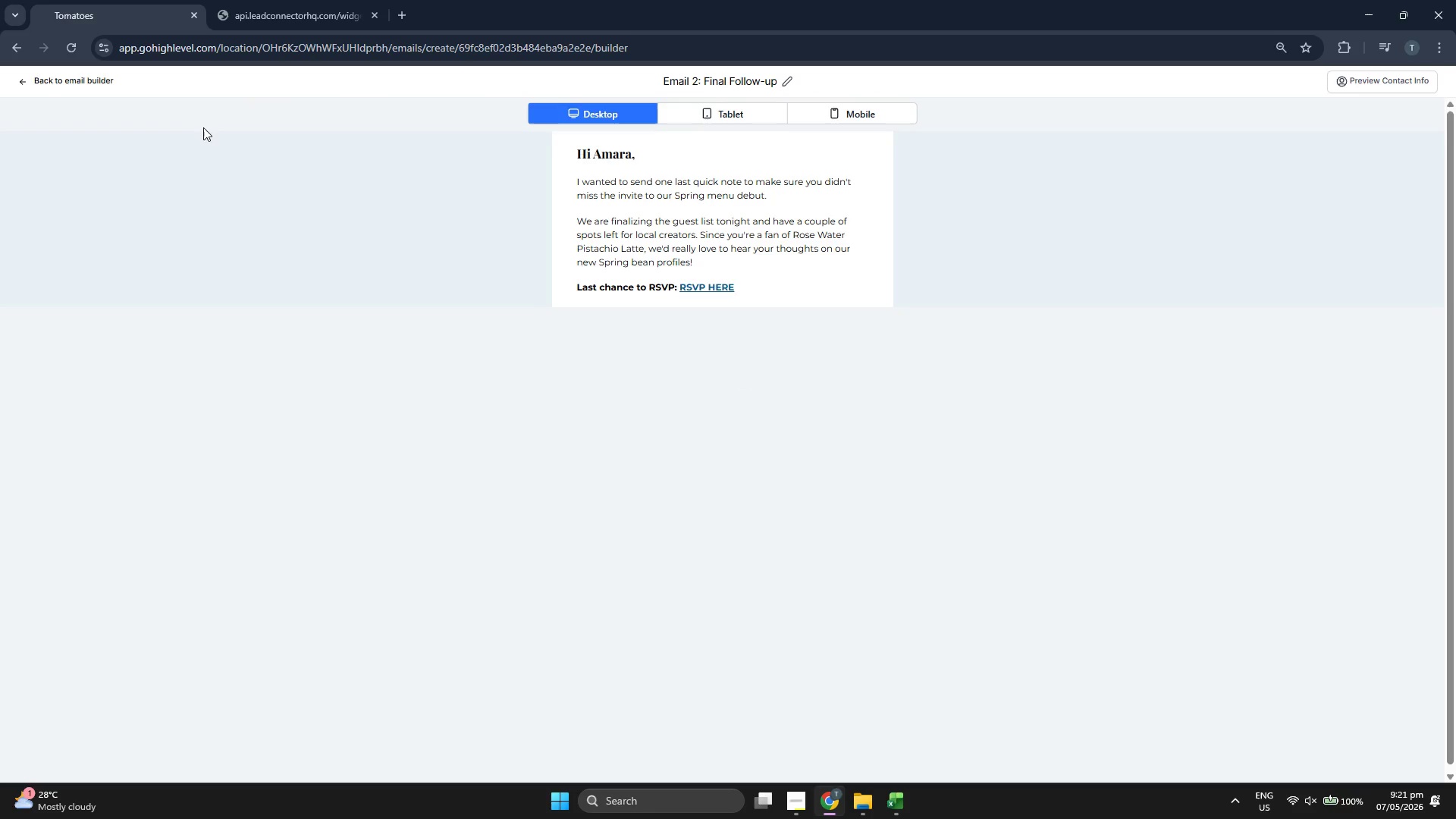 
left_click([89, 85])
 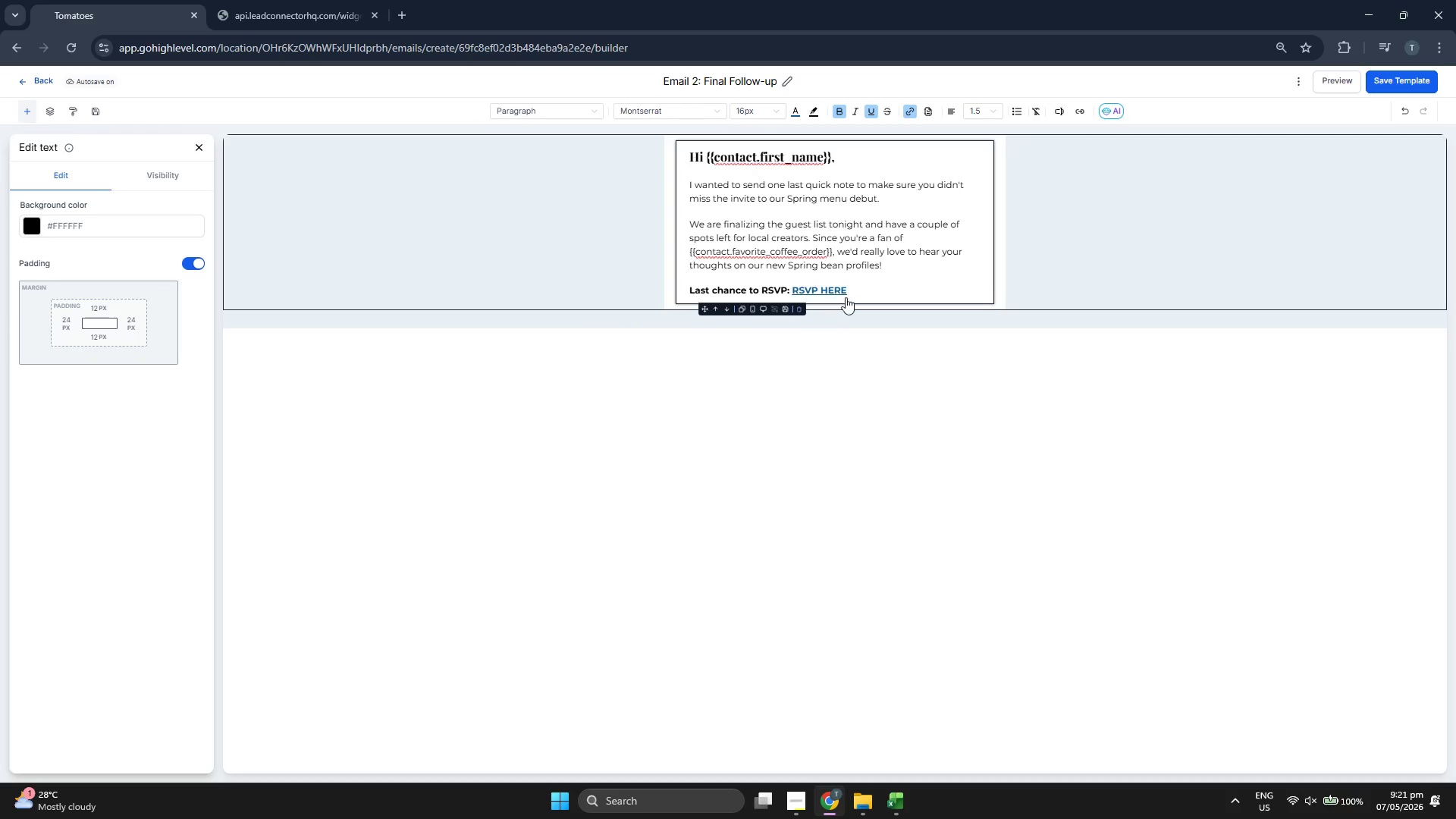 
left_click([871, 288])
 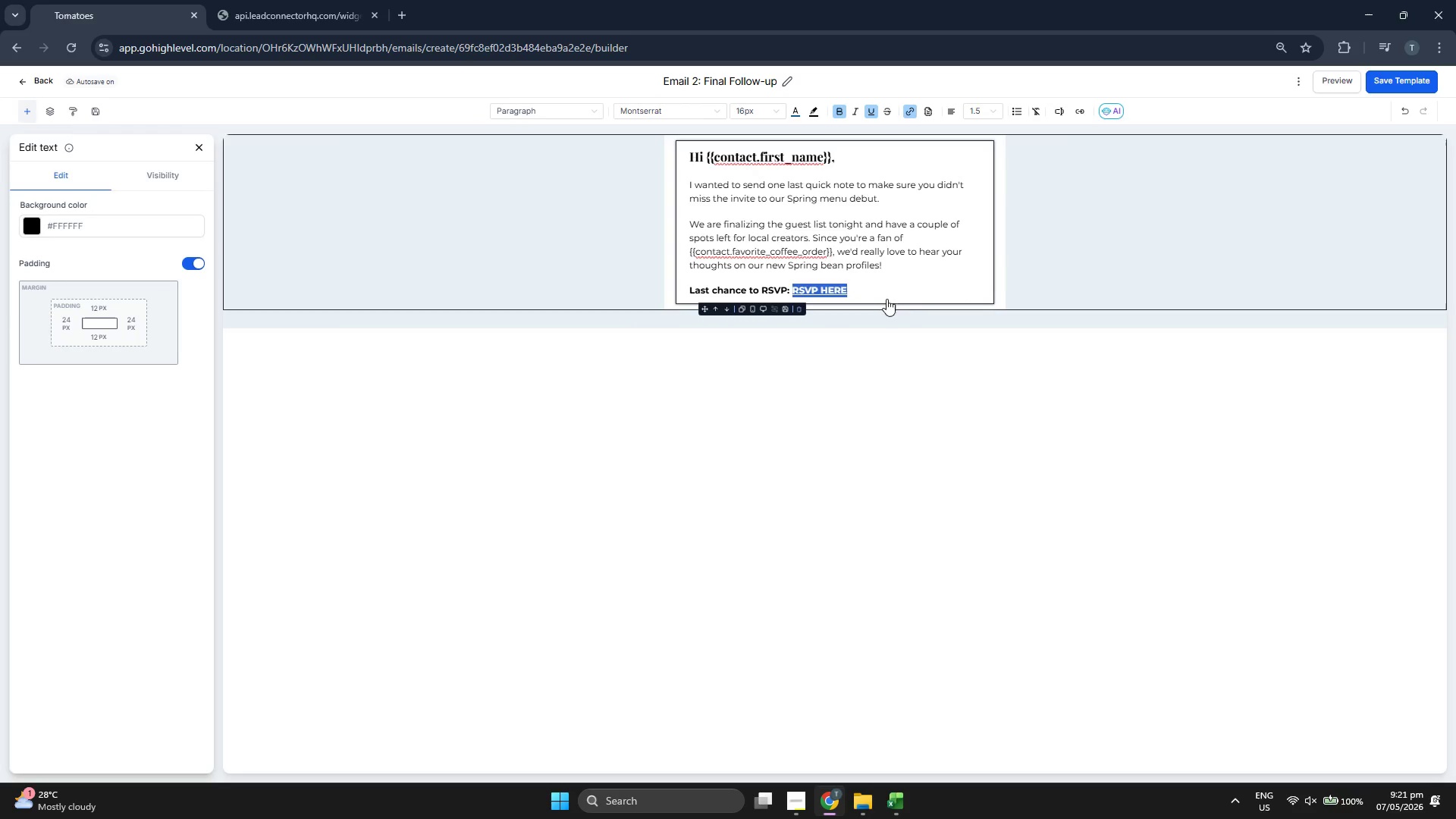 
left_click([881, 290])
 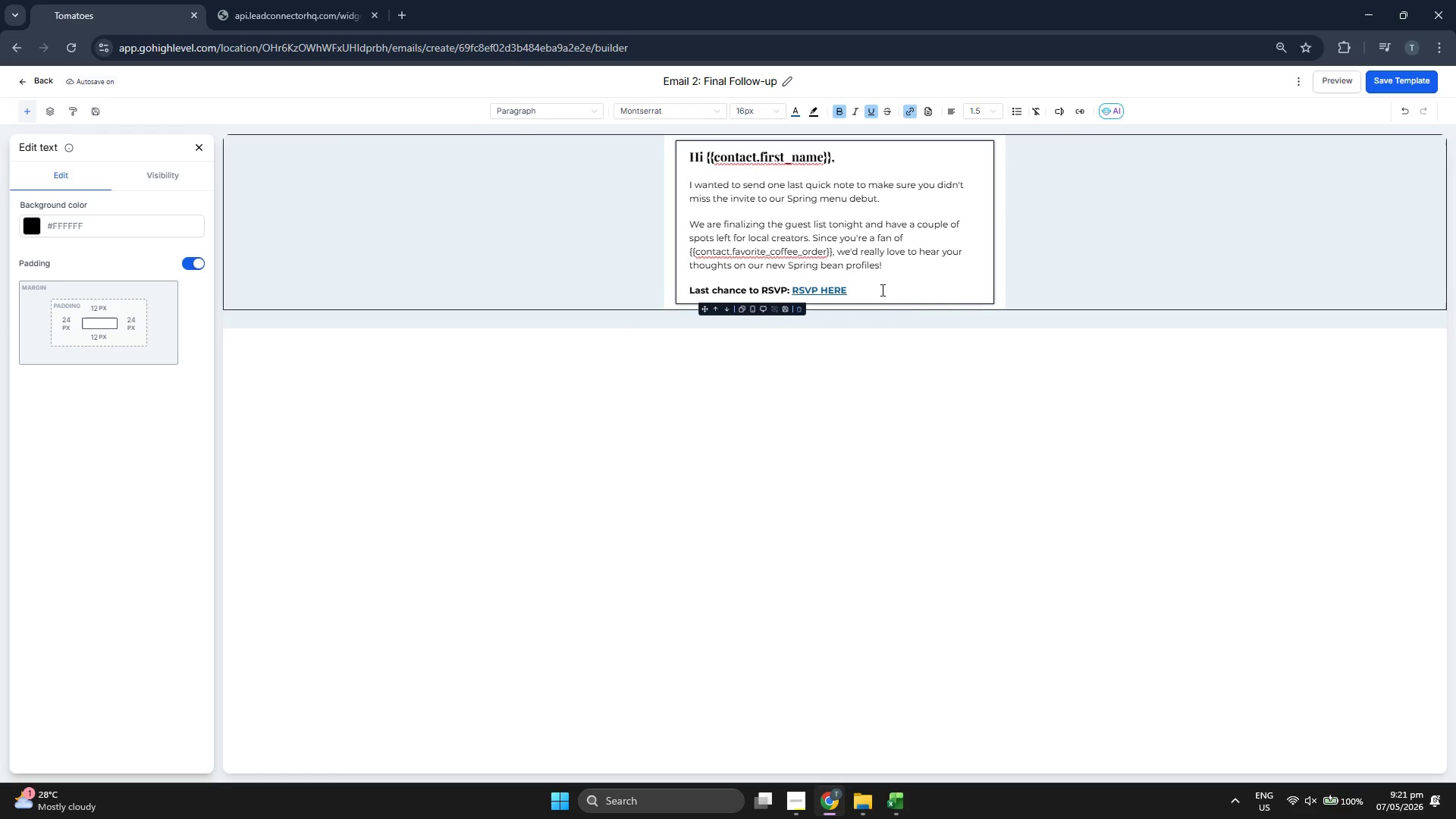 
key(Enter)
 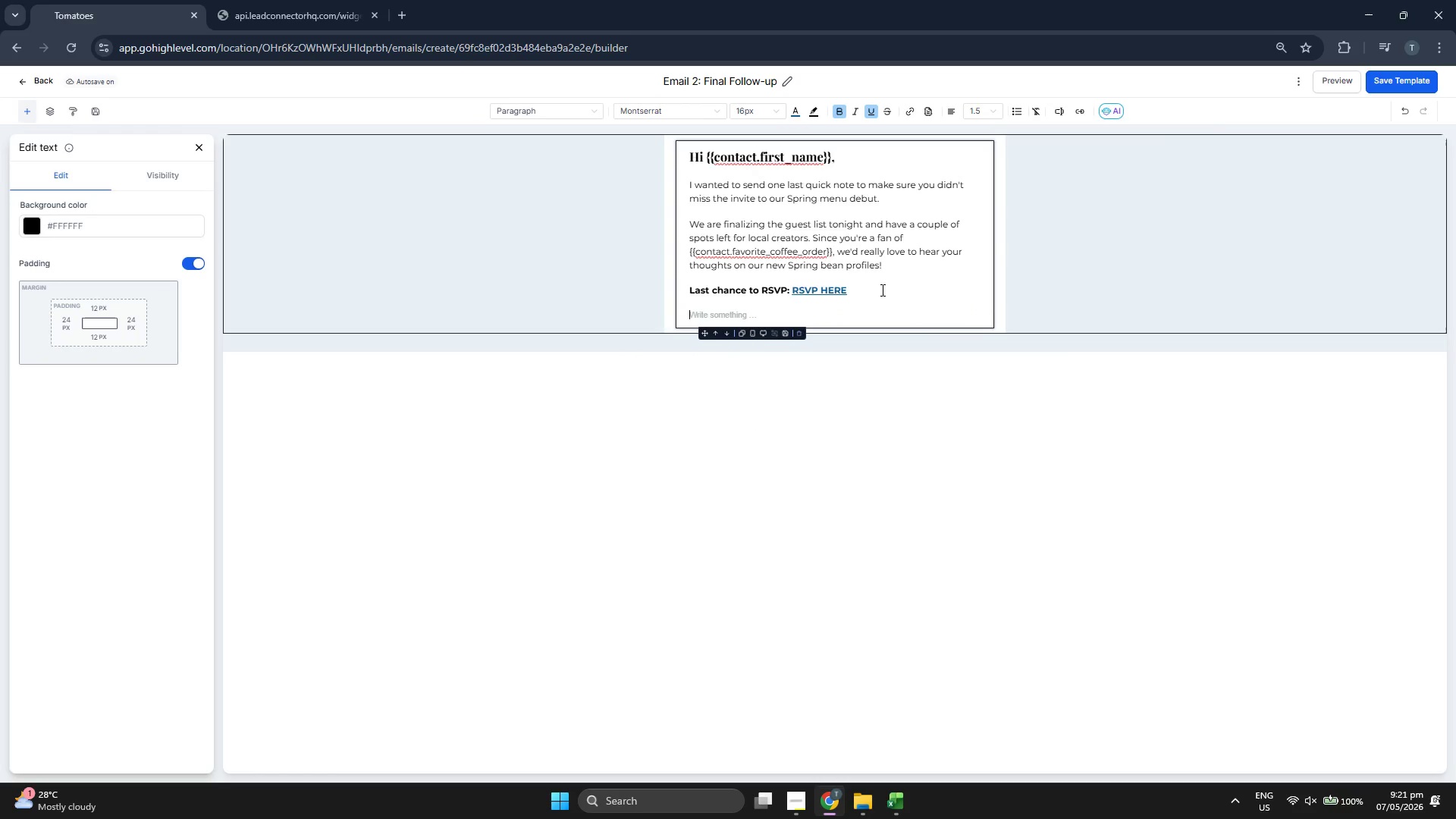 
key(Enter)
 